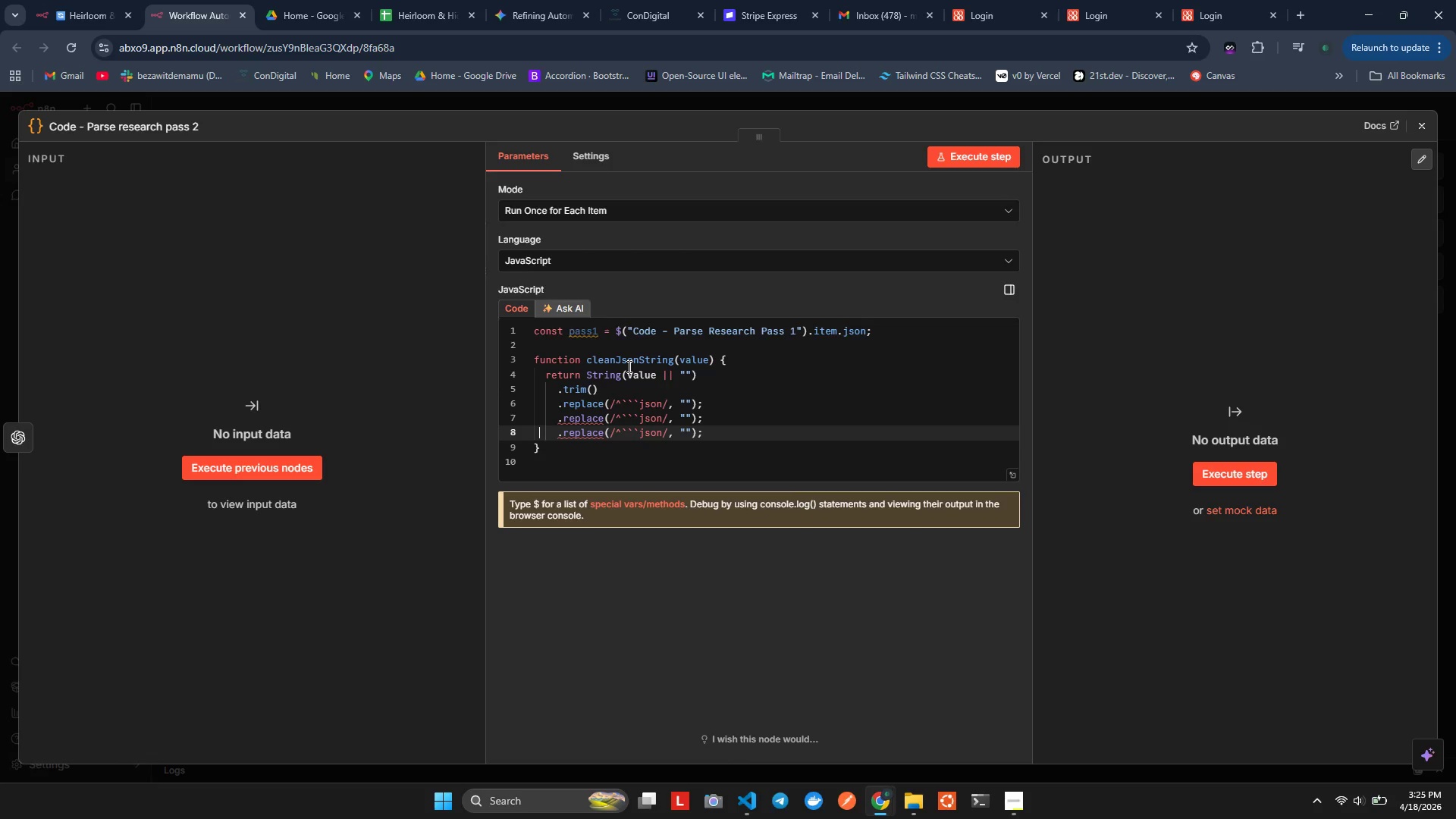 
key(Control+ArrowLeft)
 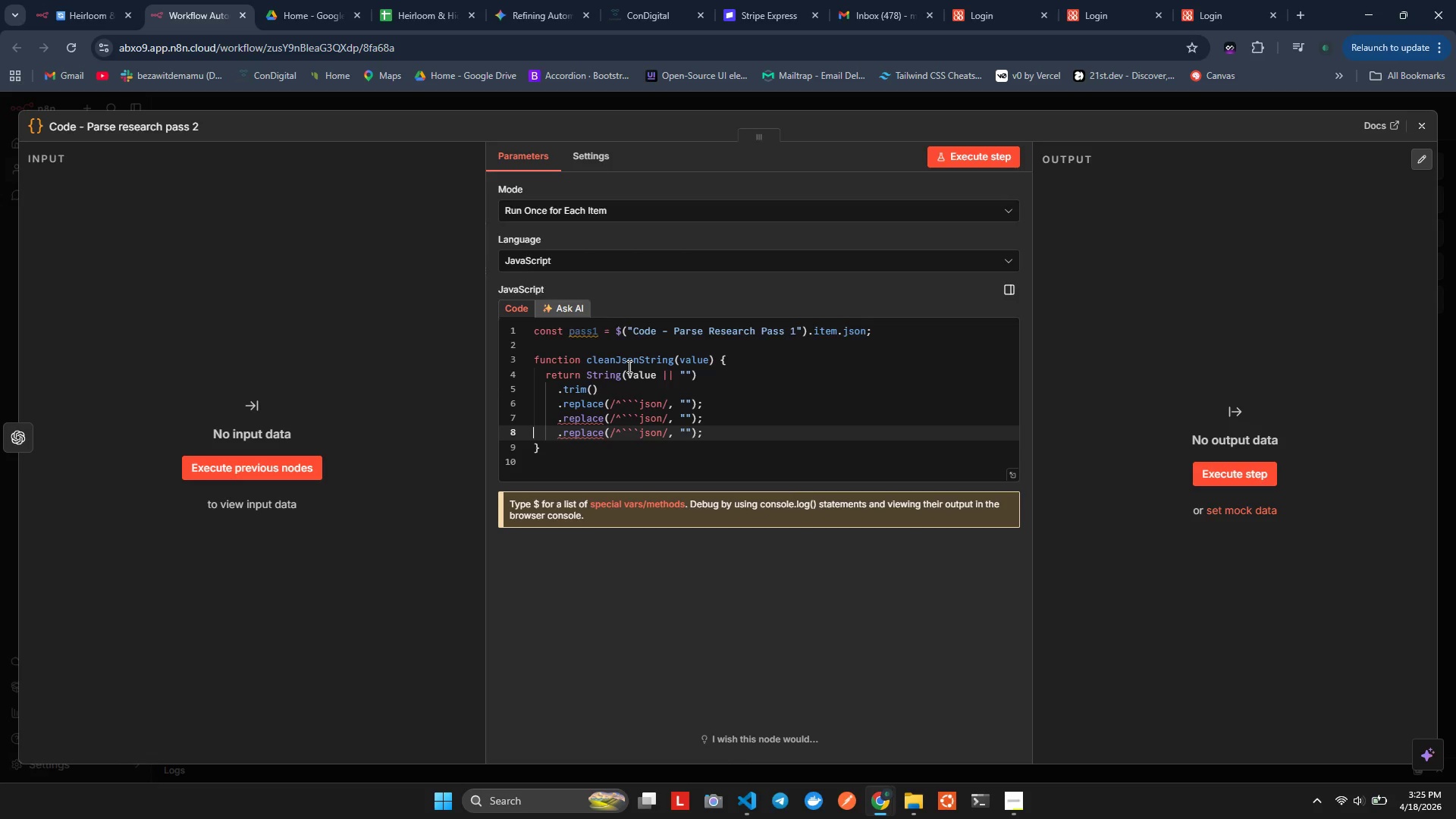 
key(Control+ArrowLeft)
 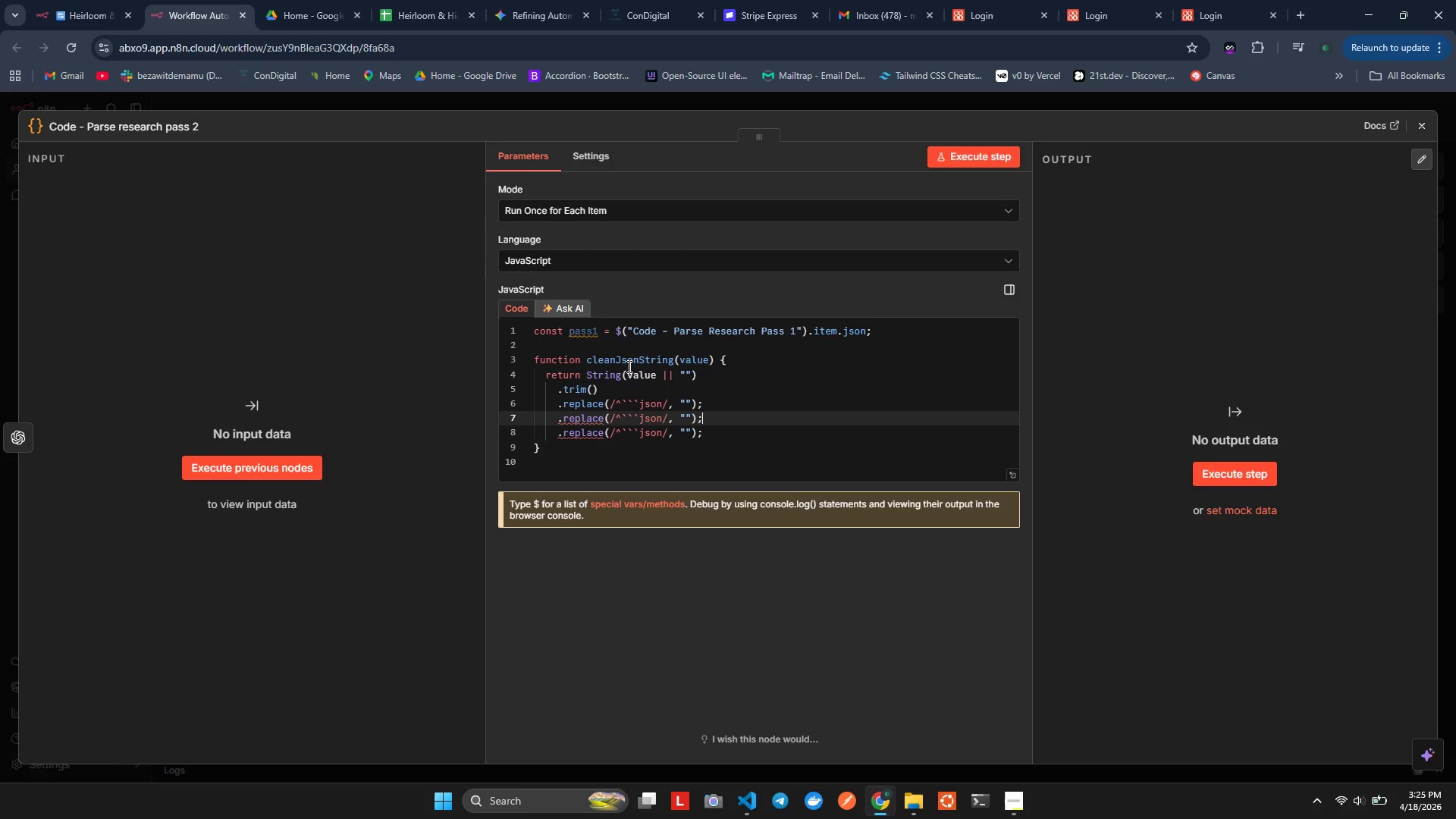 
key(Control+ArrowLeft)
 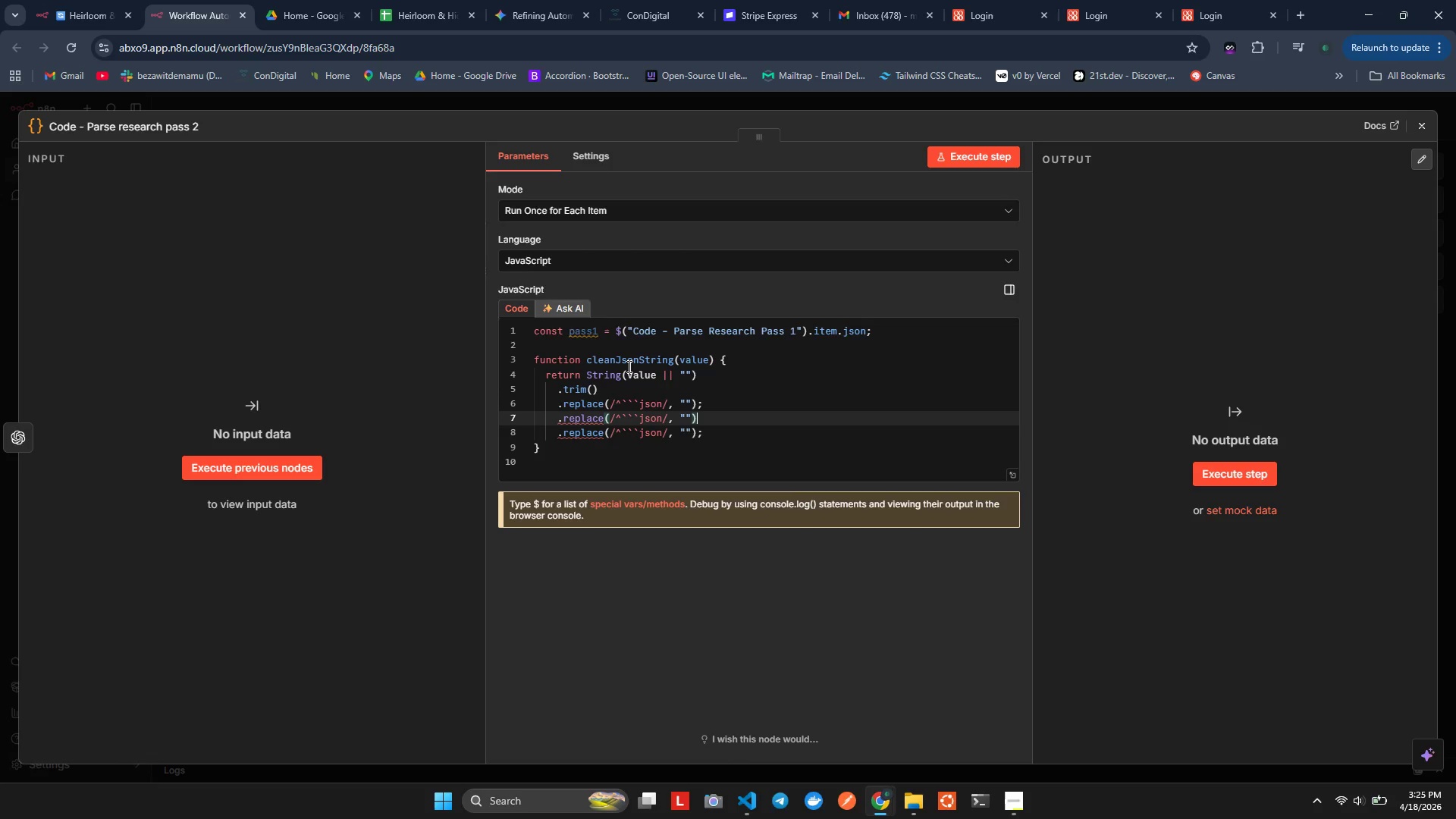 
key(Control+Backspace)
 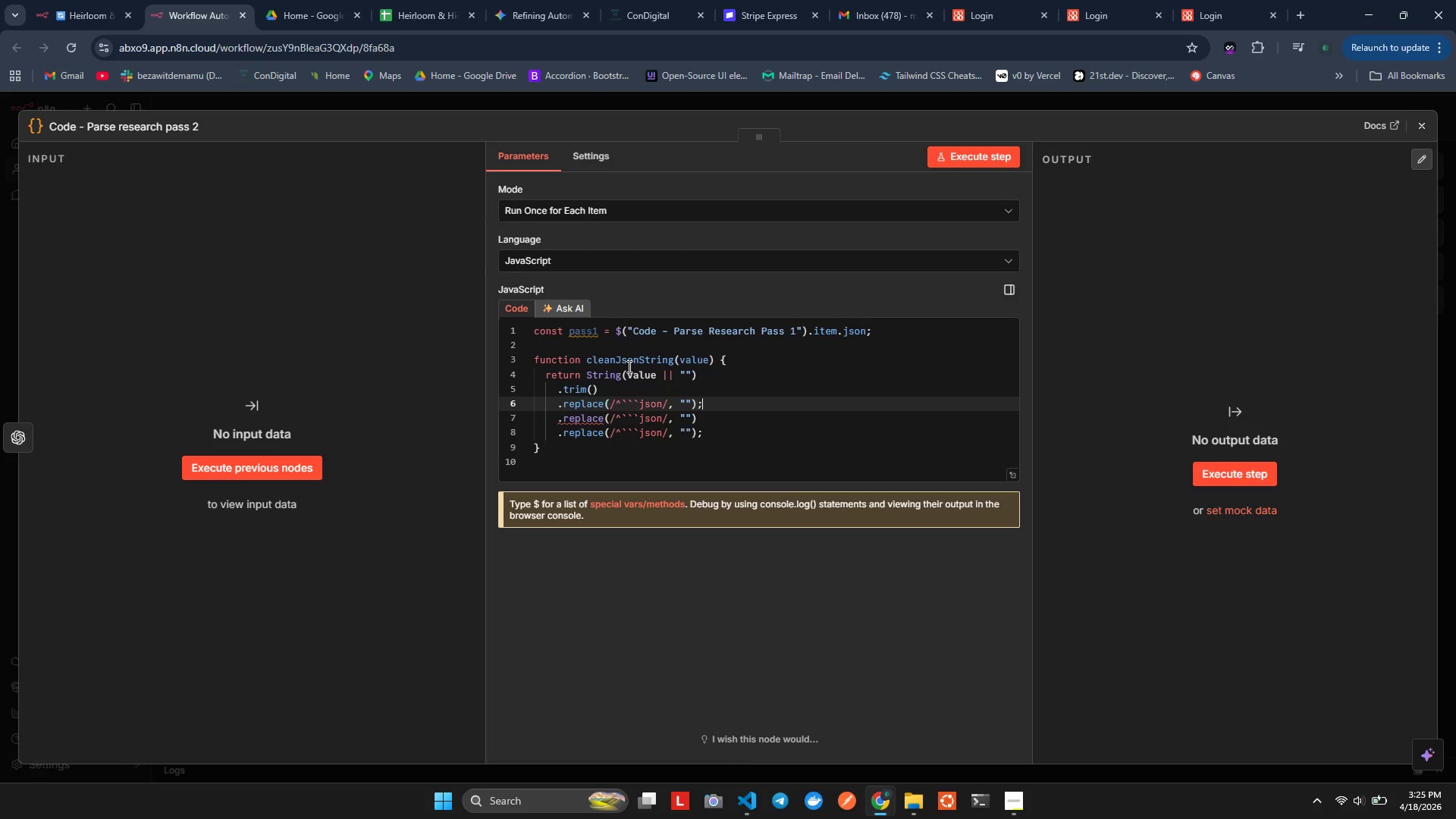 
key(Control+ArrowUp)
 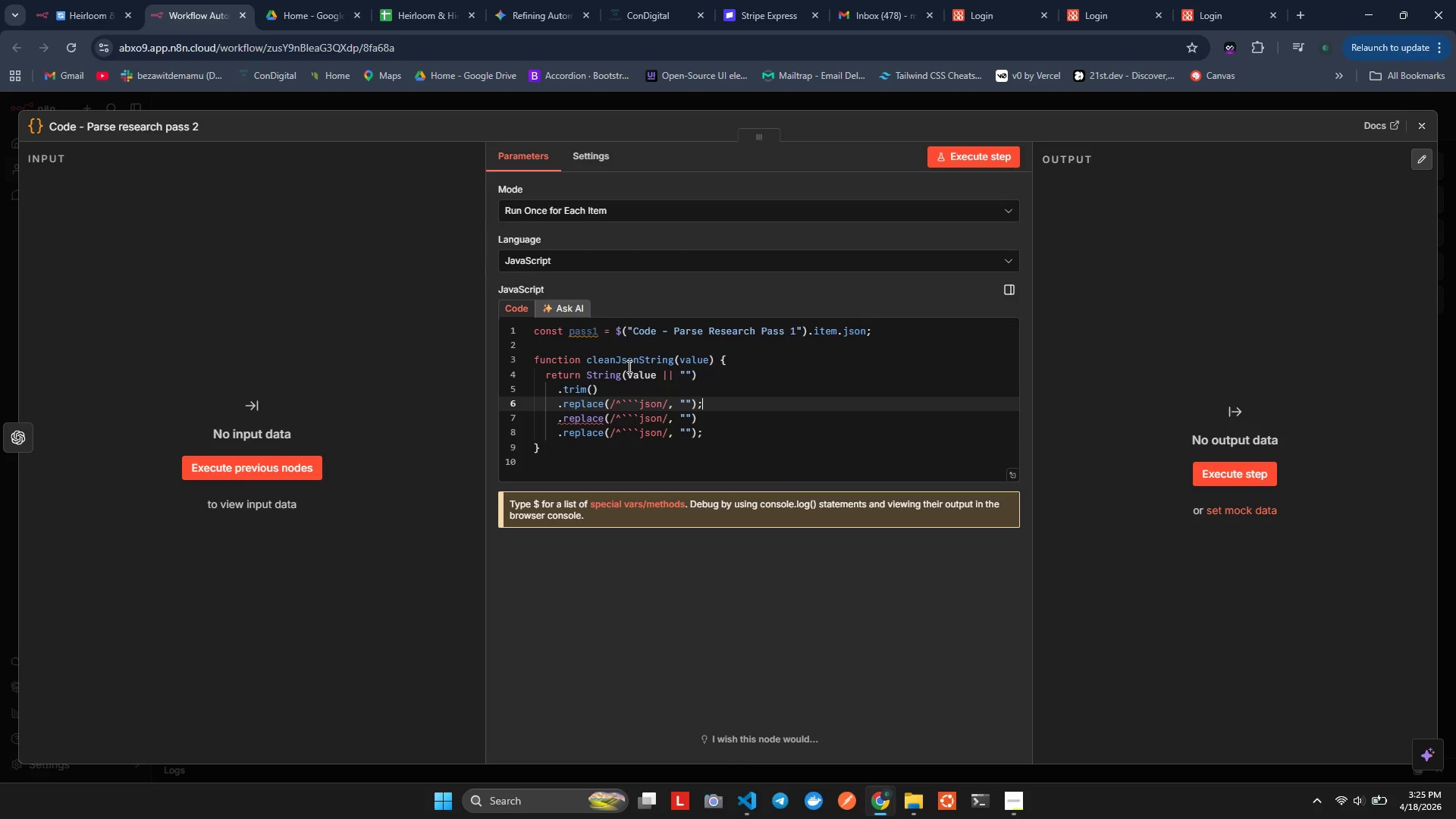 
key(Control+ArrowRight)
 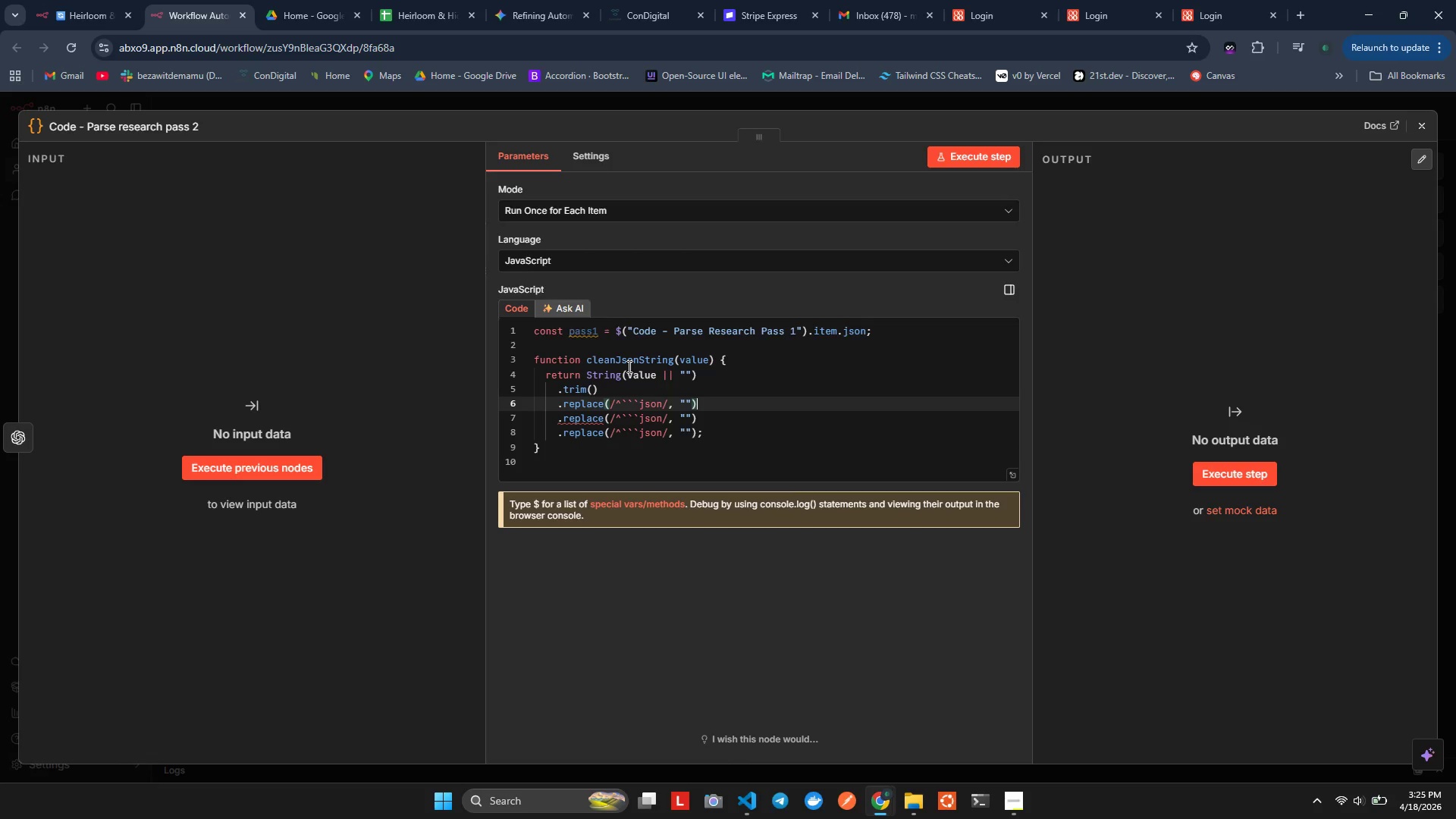 
key(Control+Backspace)
 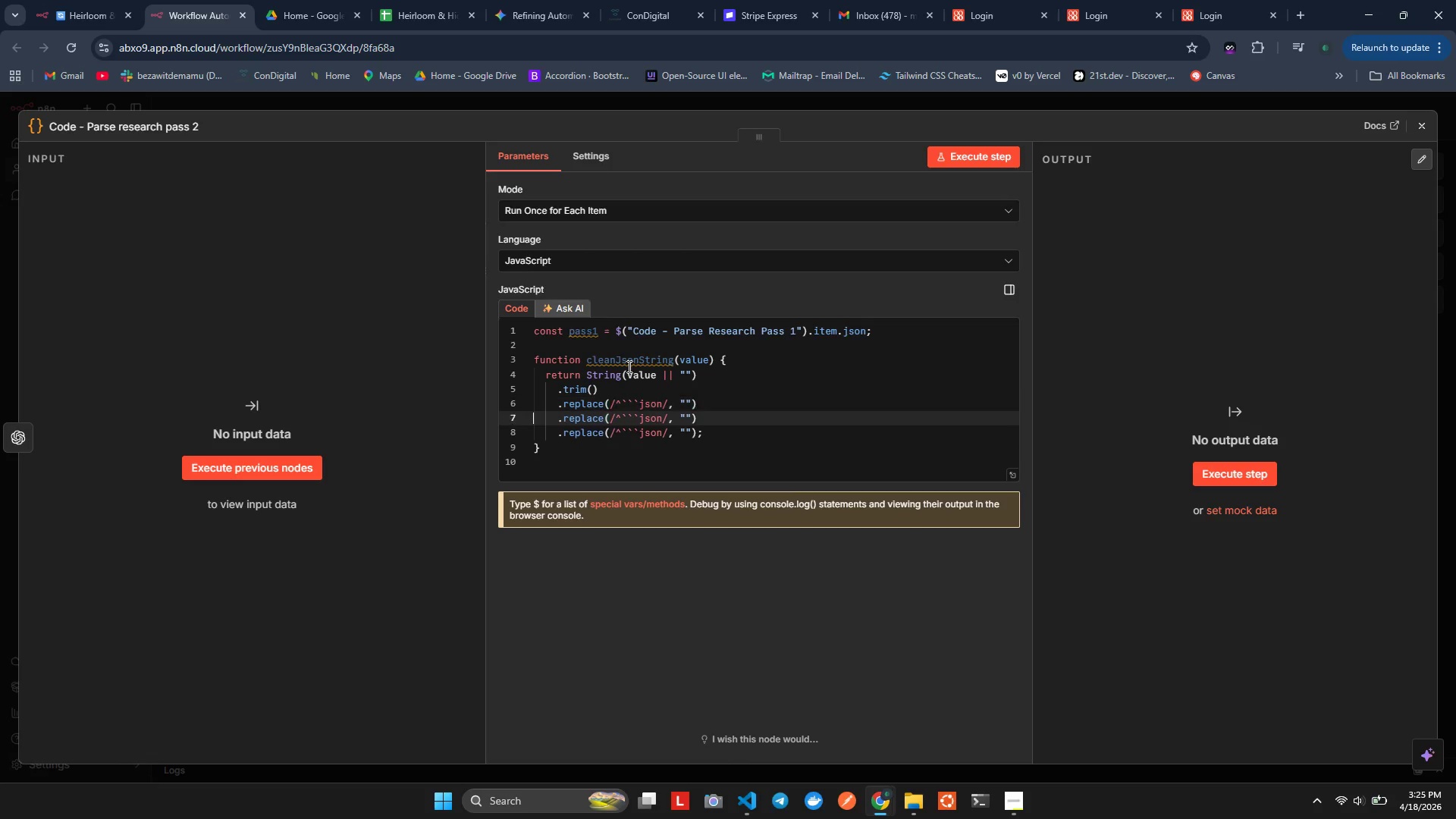 
key(Control+ArrowRight)
 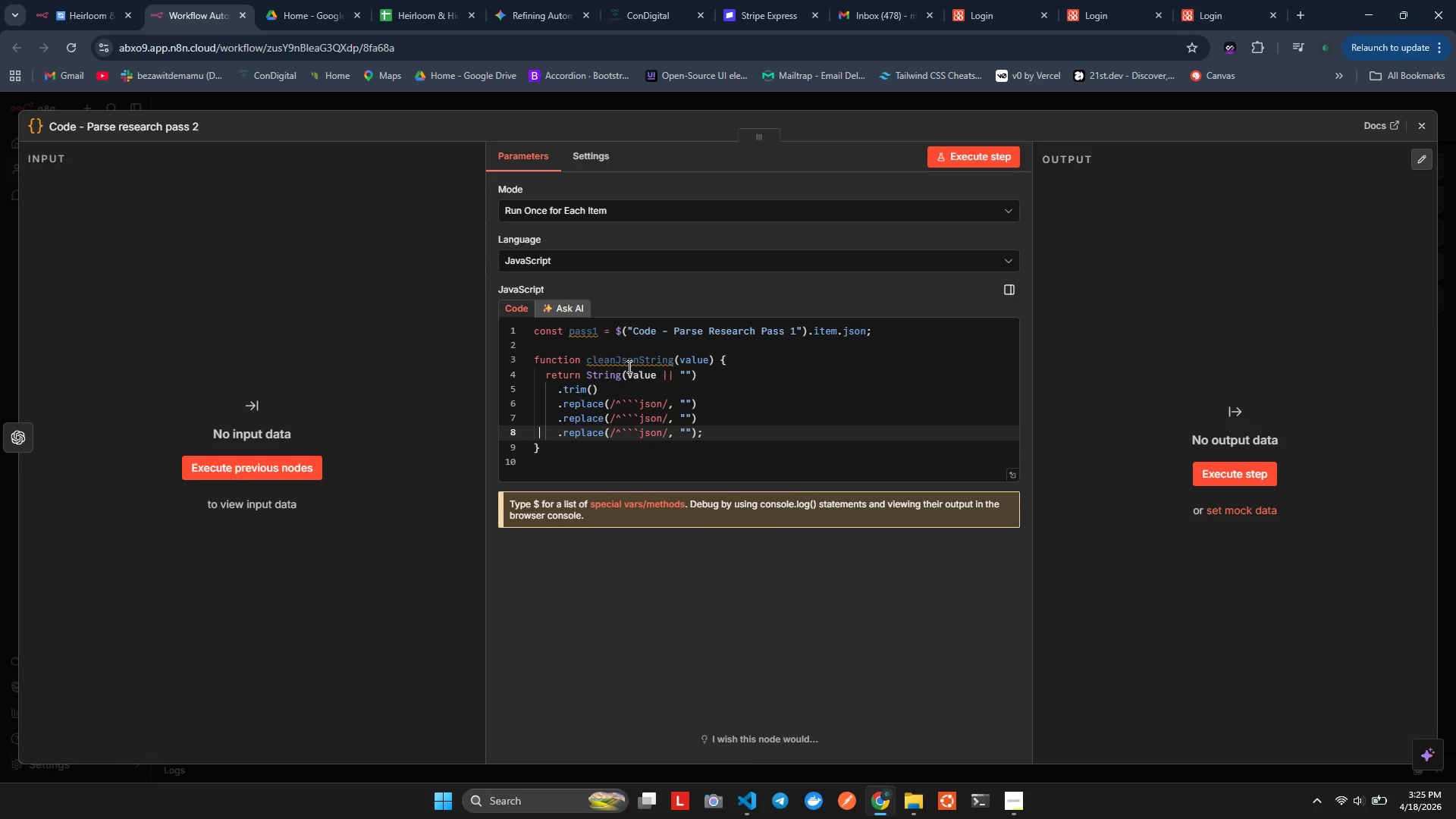 
key(Control+ArrowDown)
 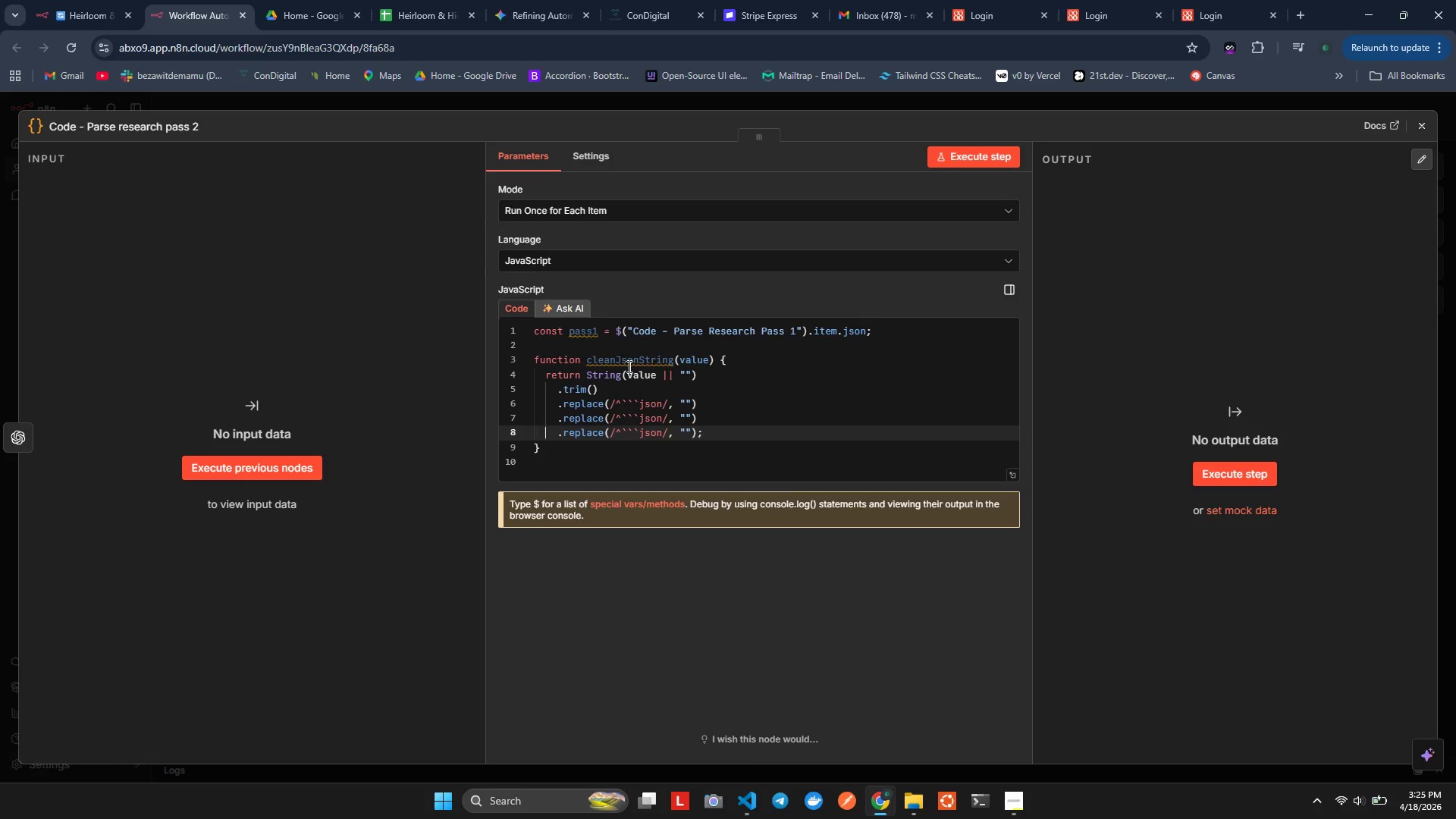 
key(Control+ArrowRight)
 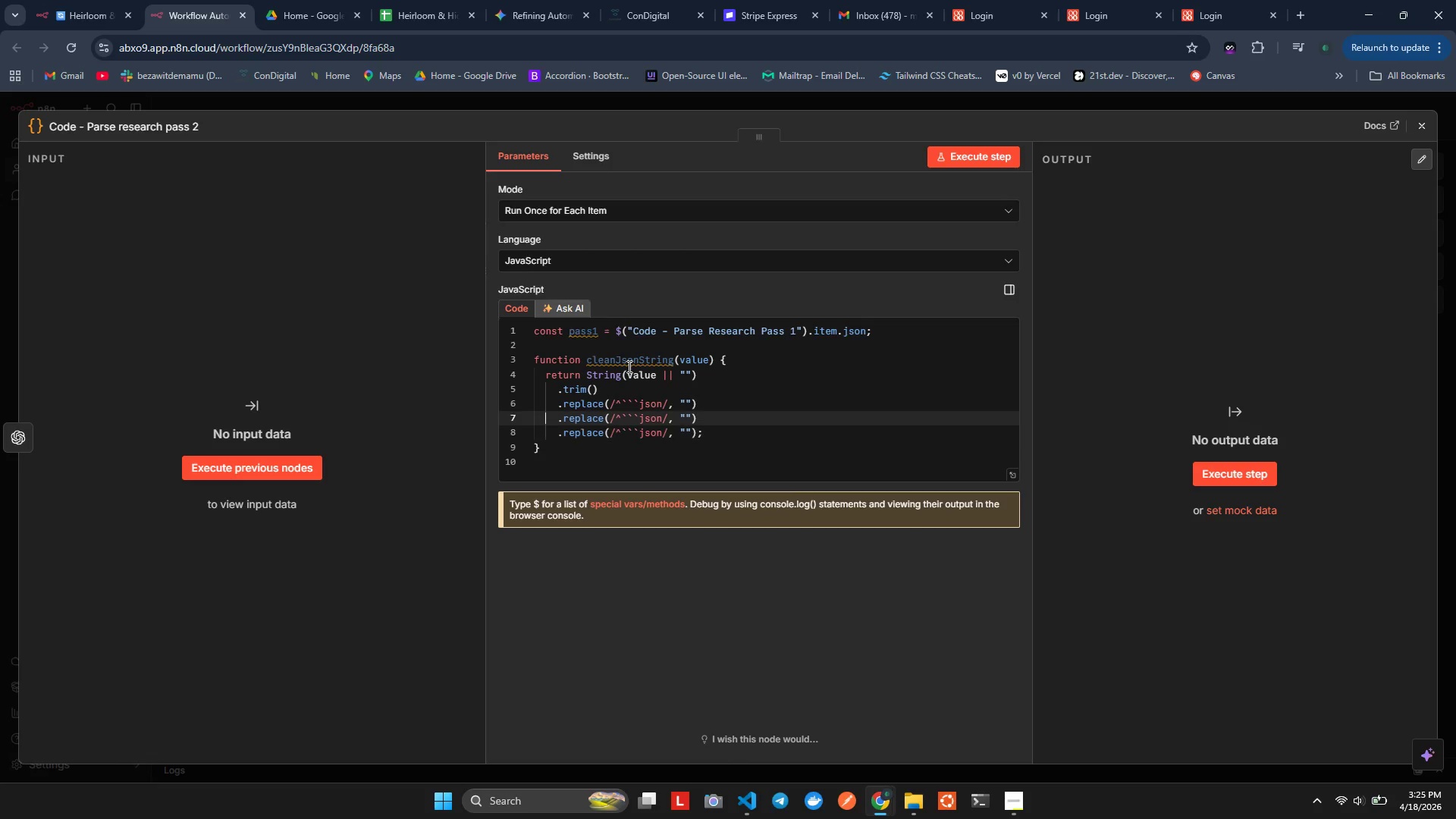 
key(Control+ArrowRight)
 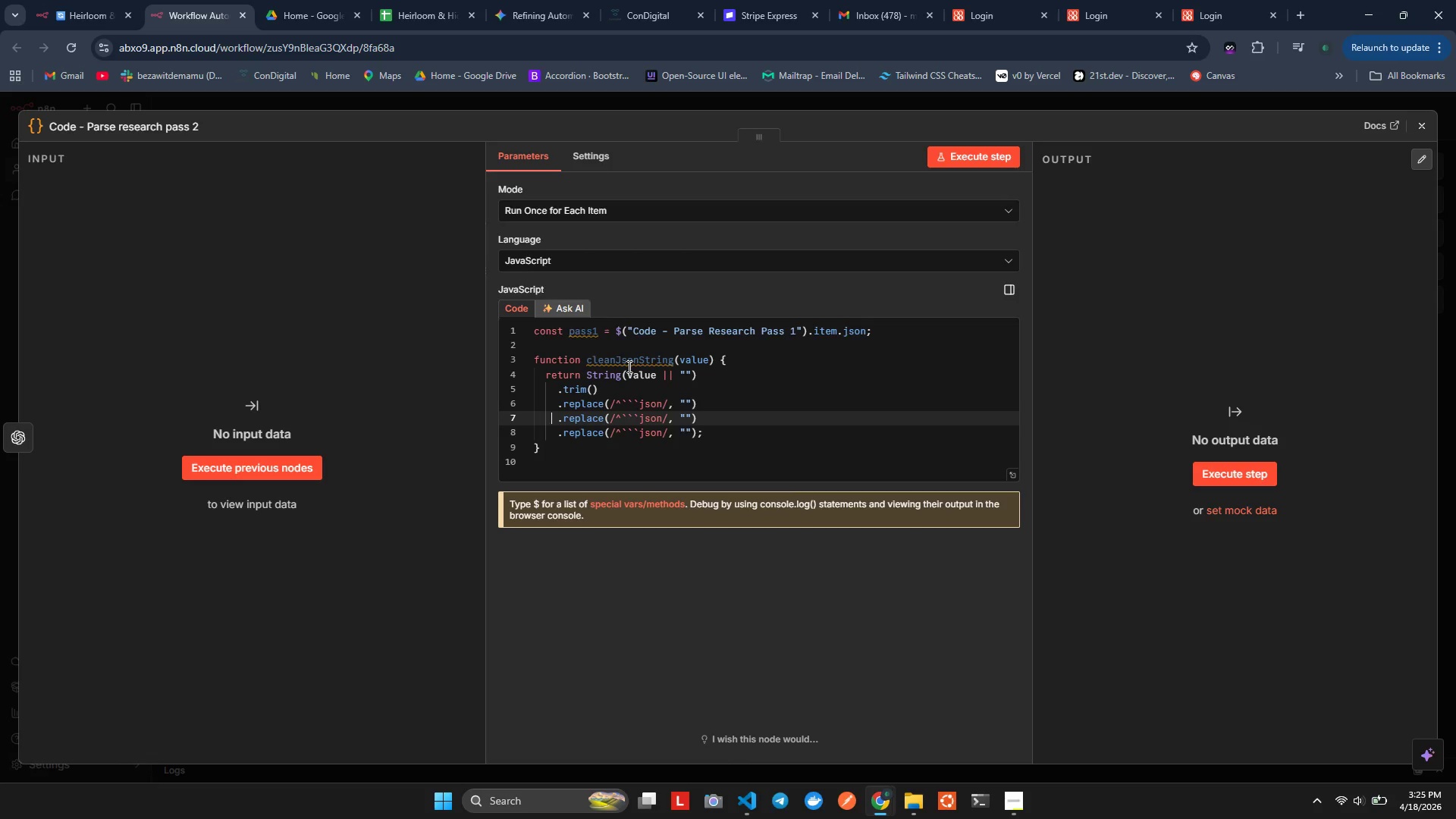 
key(Control+ArrowUp)
 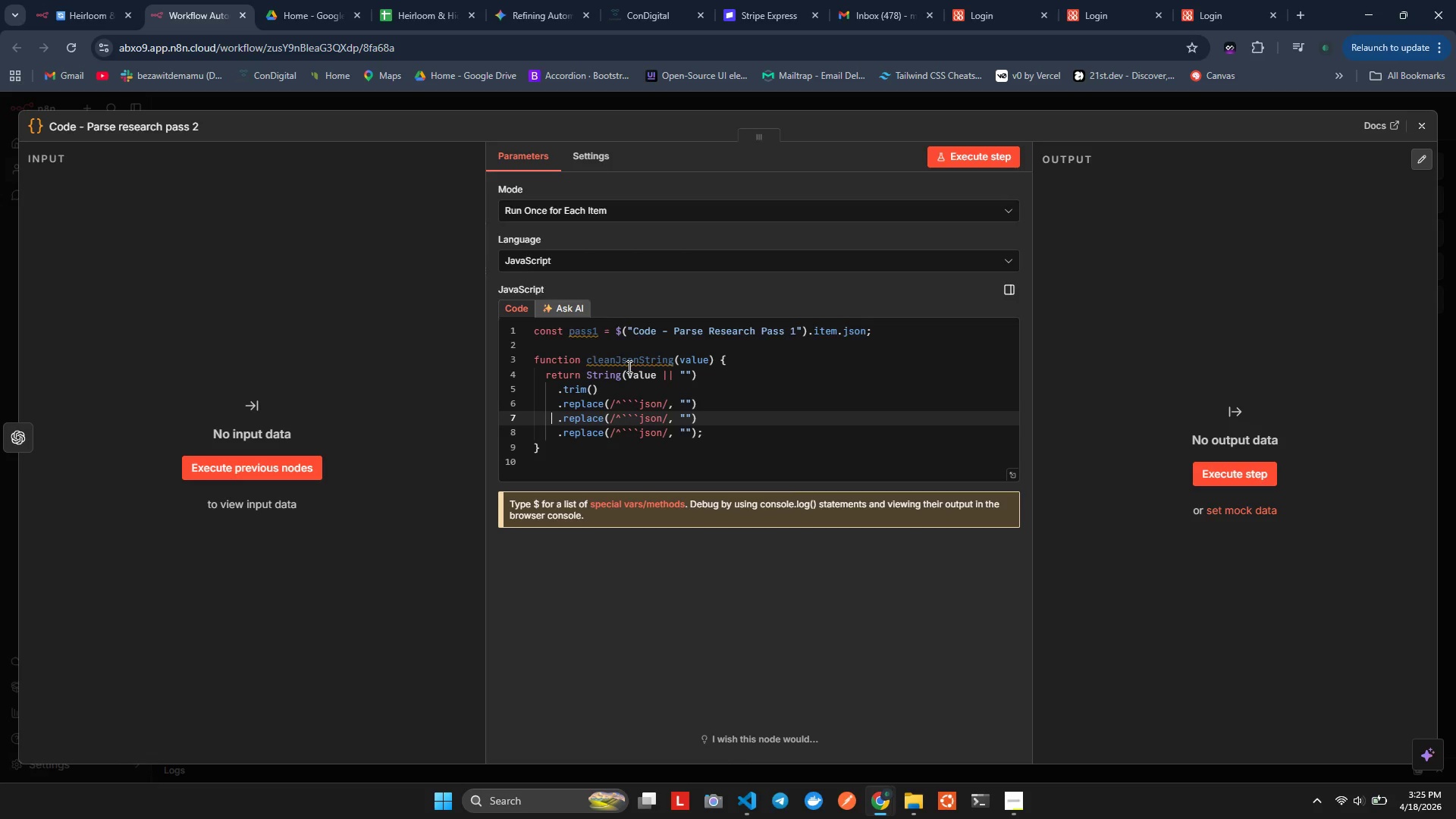 
hold_key(key=ArrowRight, duration=1.11)
 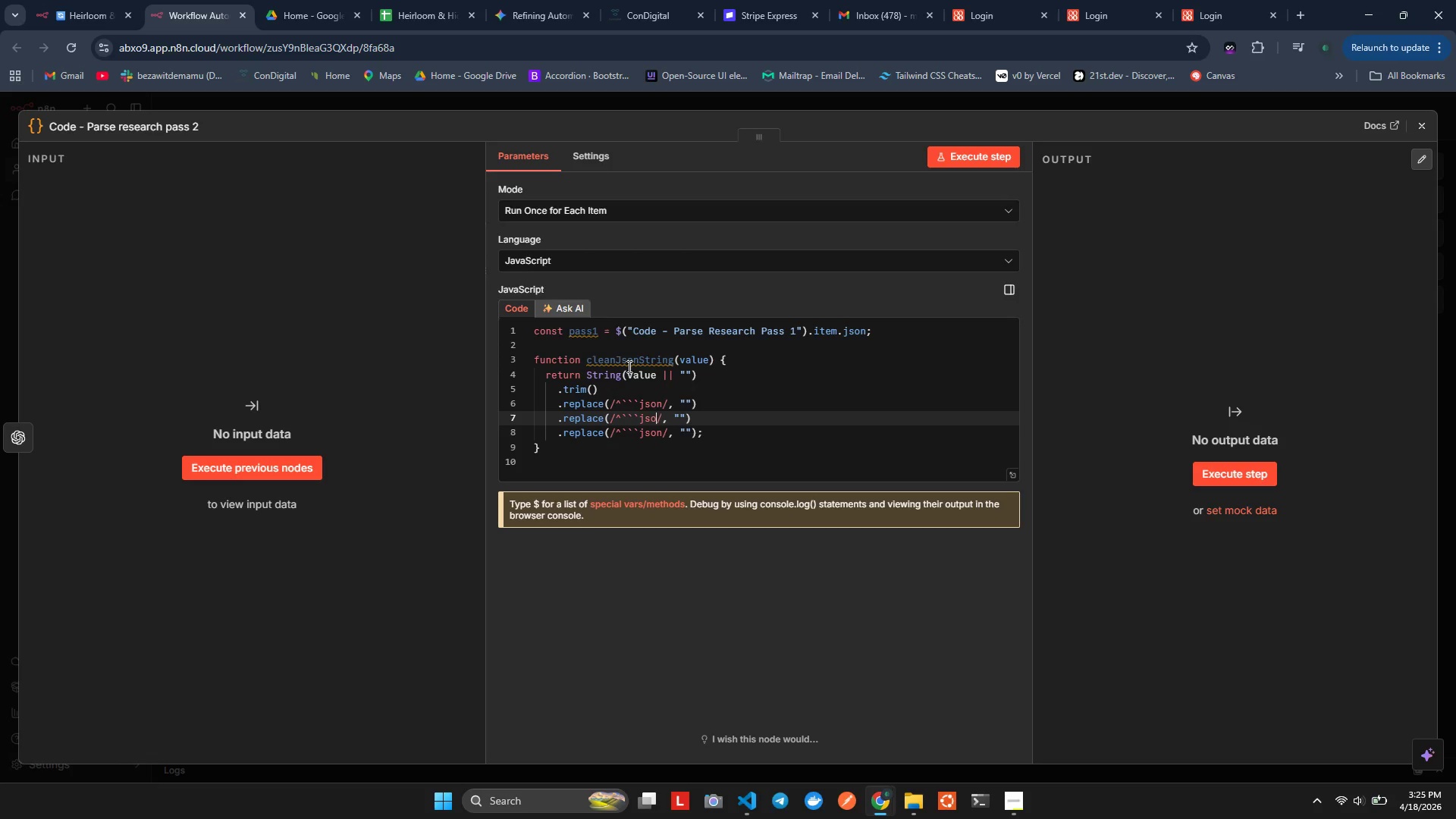 
key(Control+Backspace)
 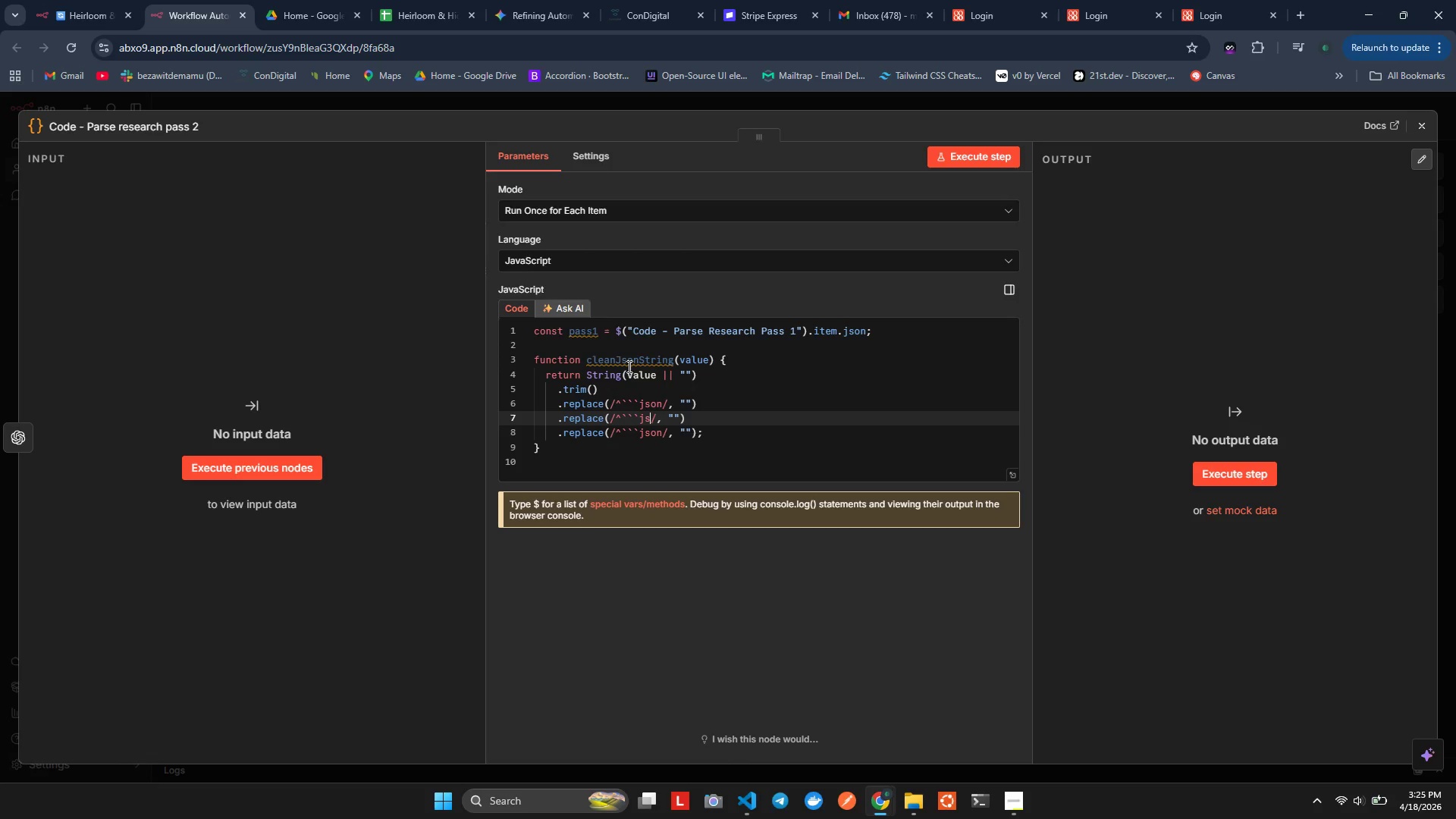 
key(Control+Backspace)
 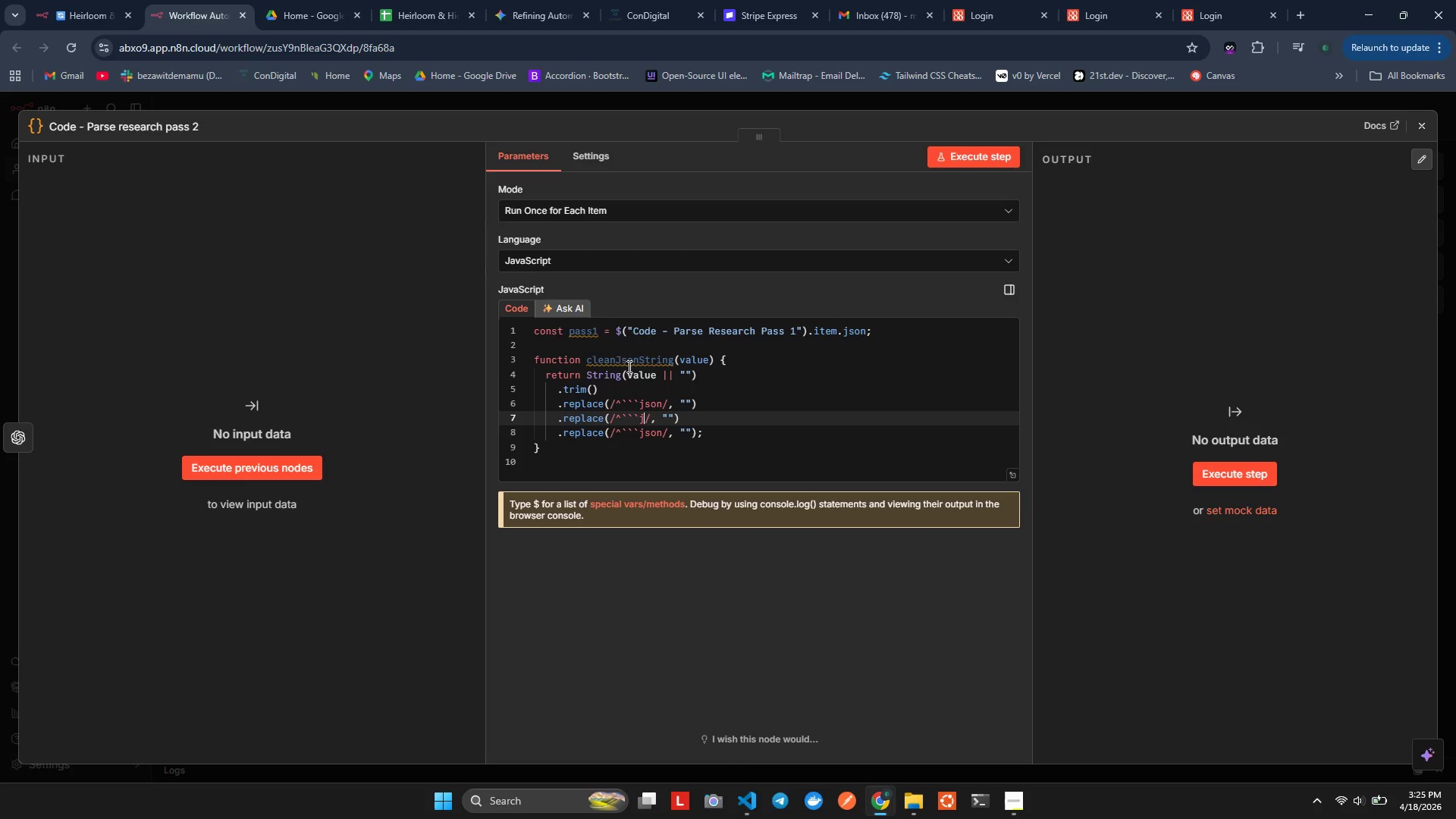 
key(Control+Backspace)
 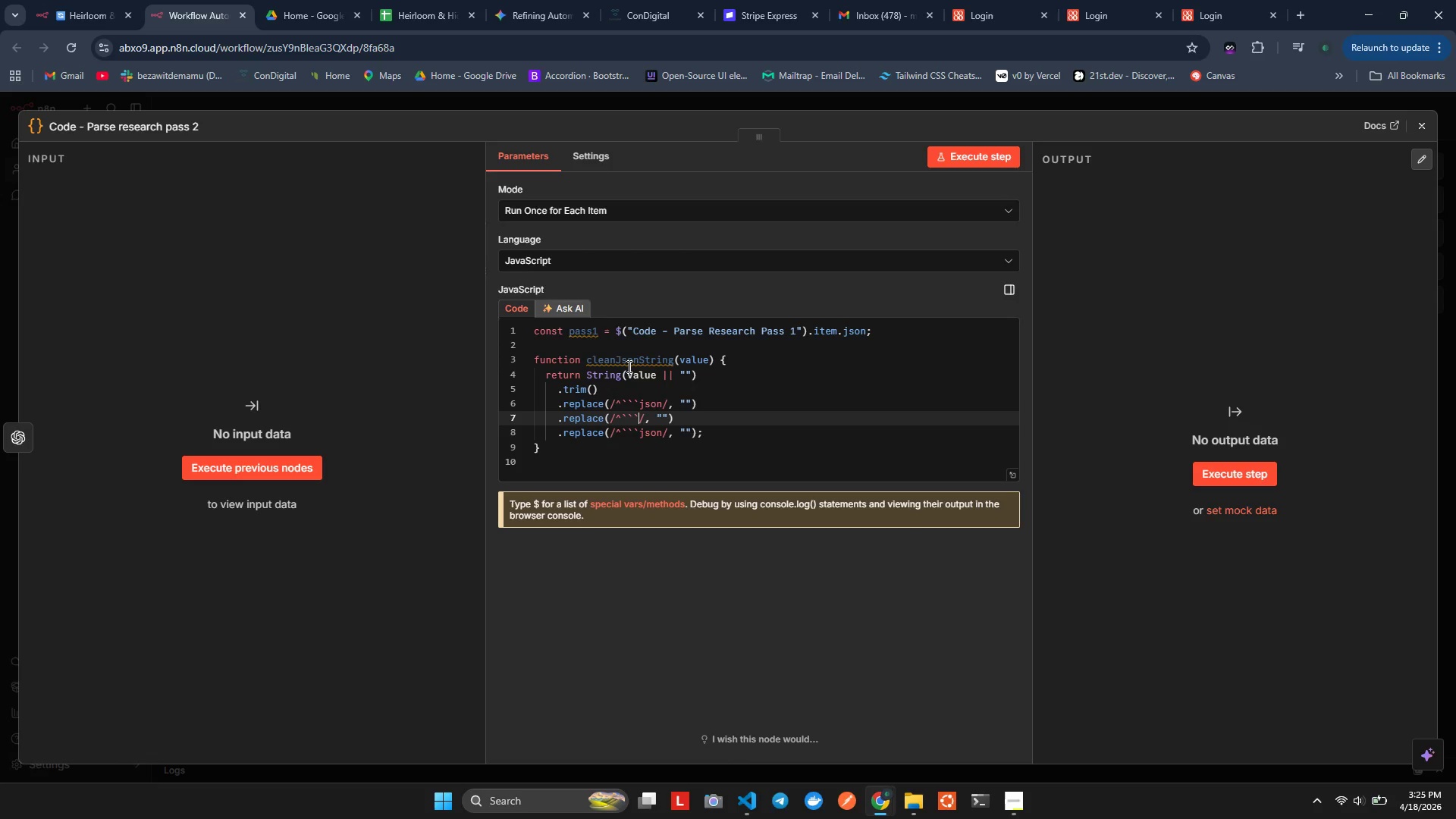 
key(Control+Backspace)
 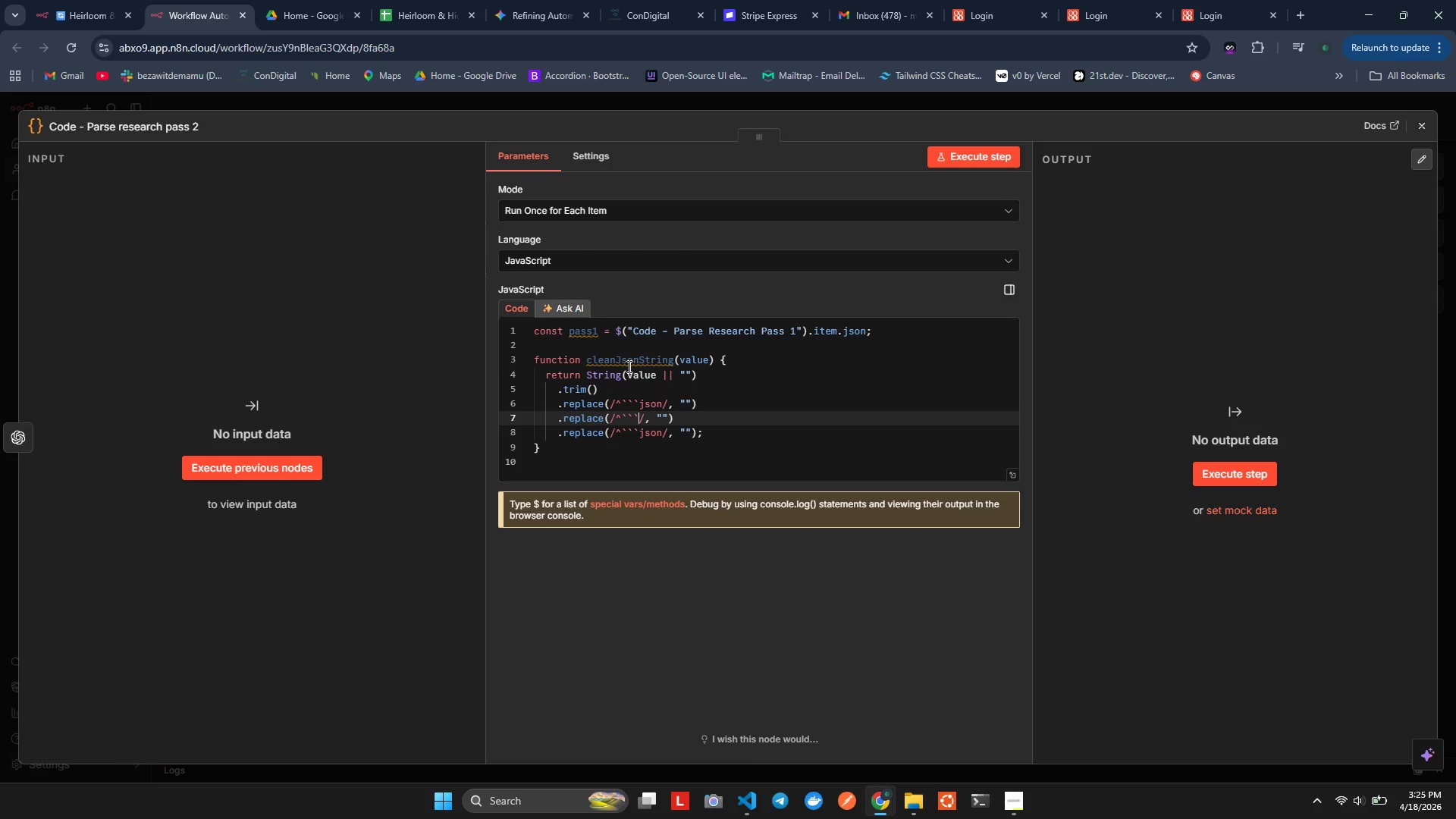 
key(Control+ArrowDown)
 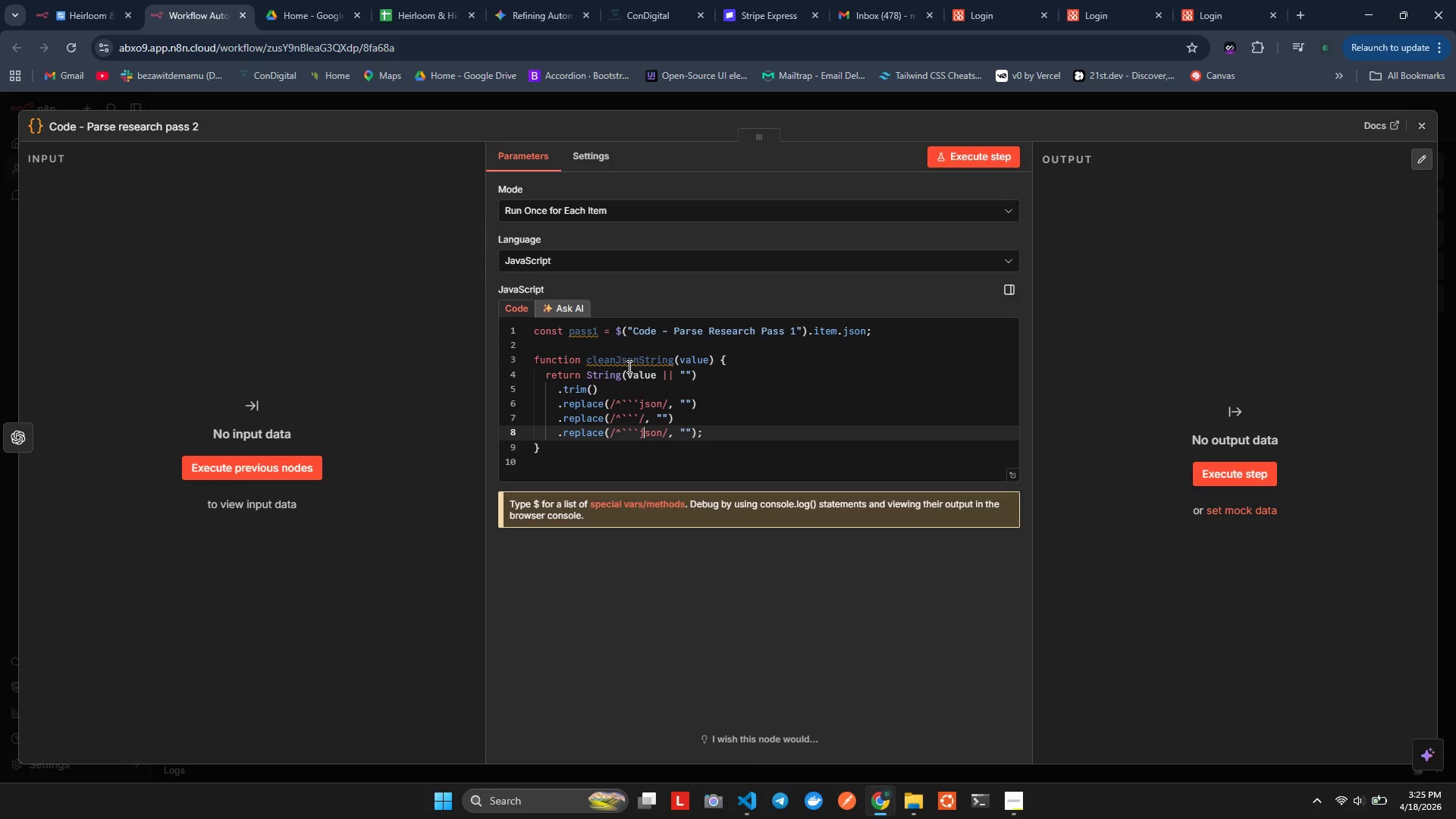 
key(Control+ArrowRight)
 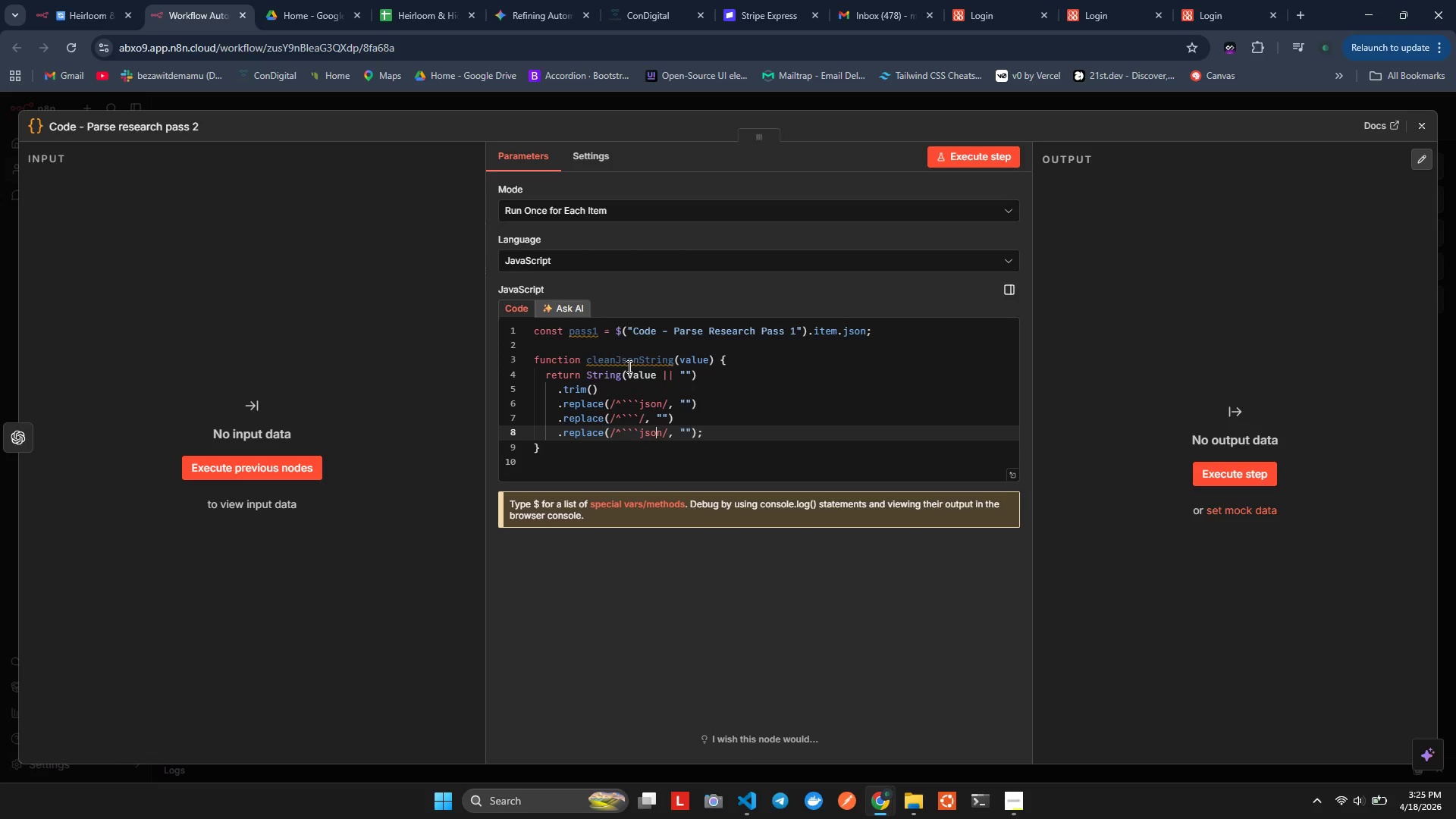 
key(Control+ArrowRight)
 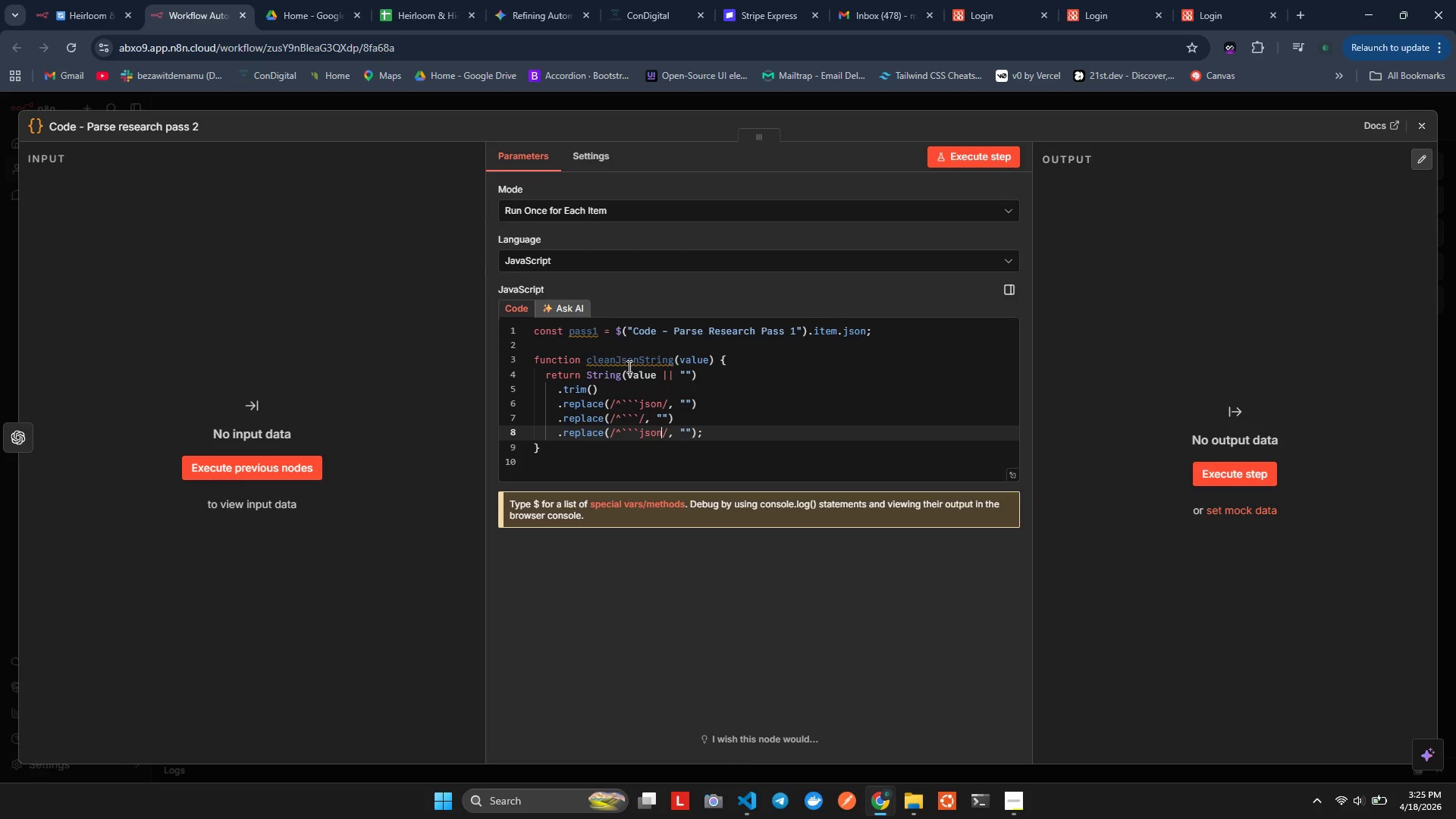 
key(Control+ArrowRight)
 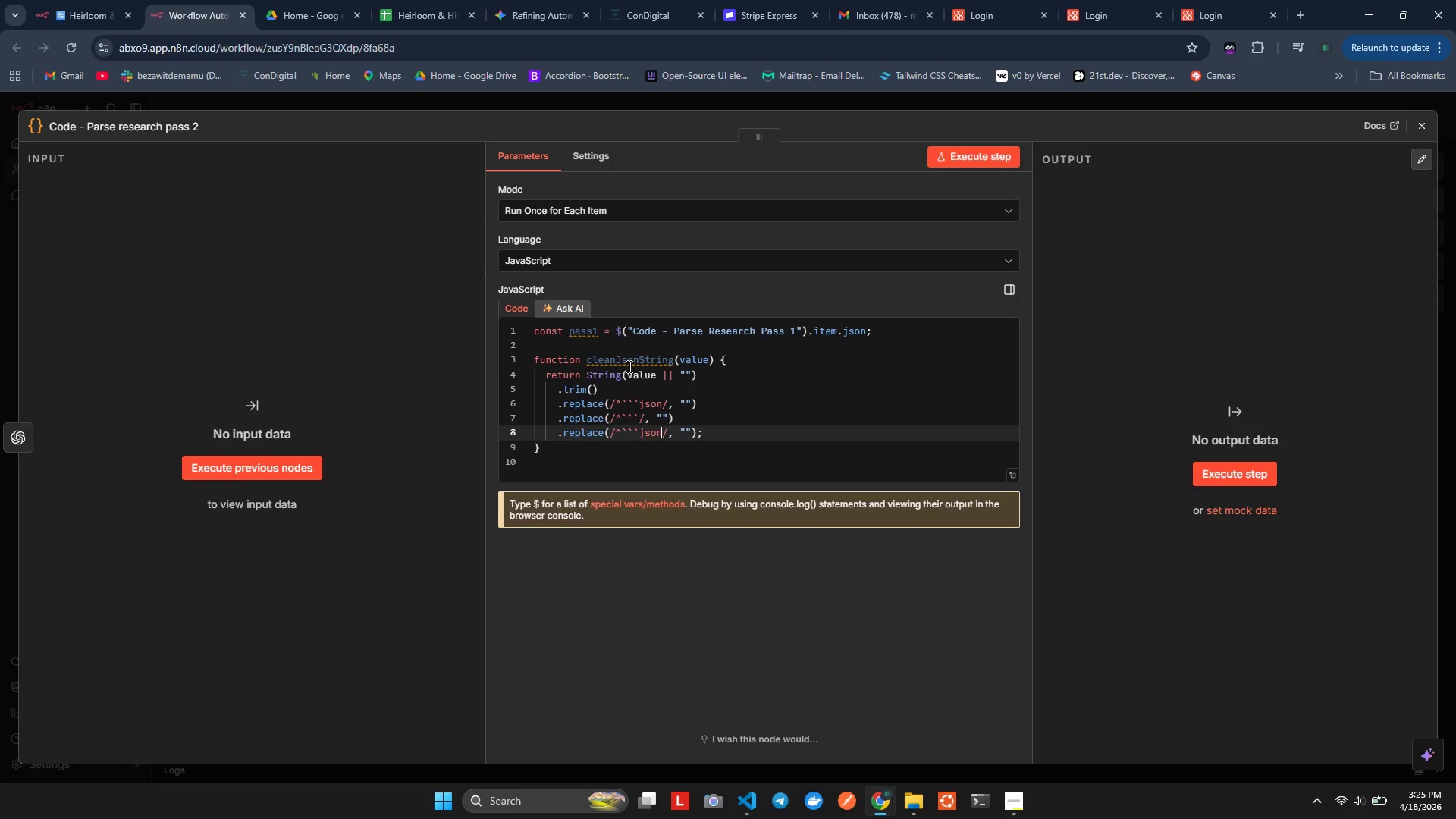 
key(Control+ArrowRight)
 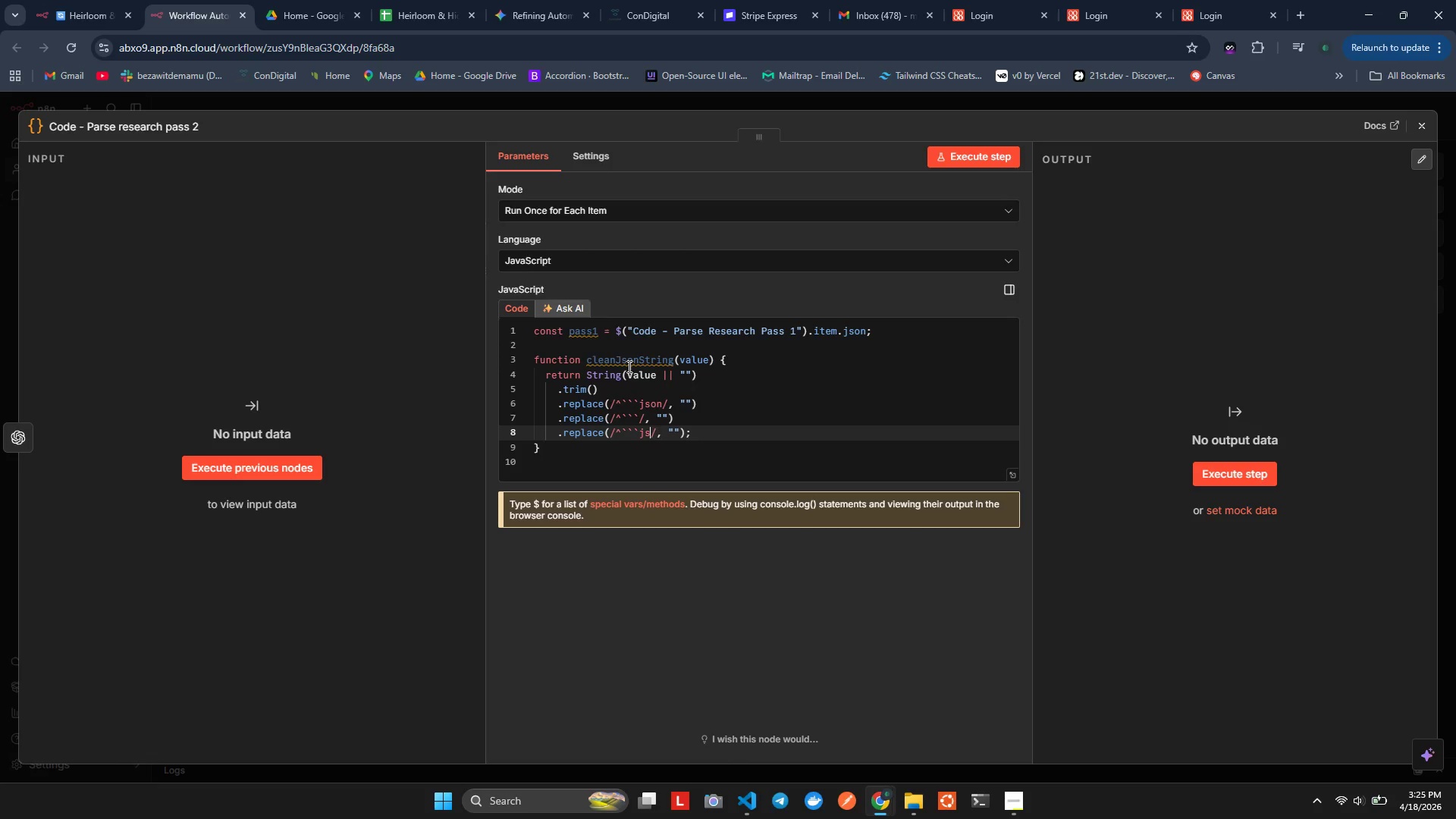 
key(Control+Backspace)
 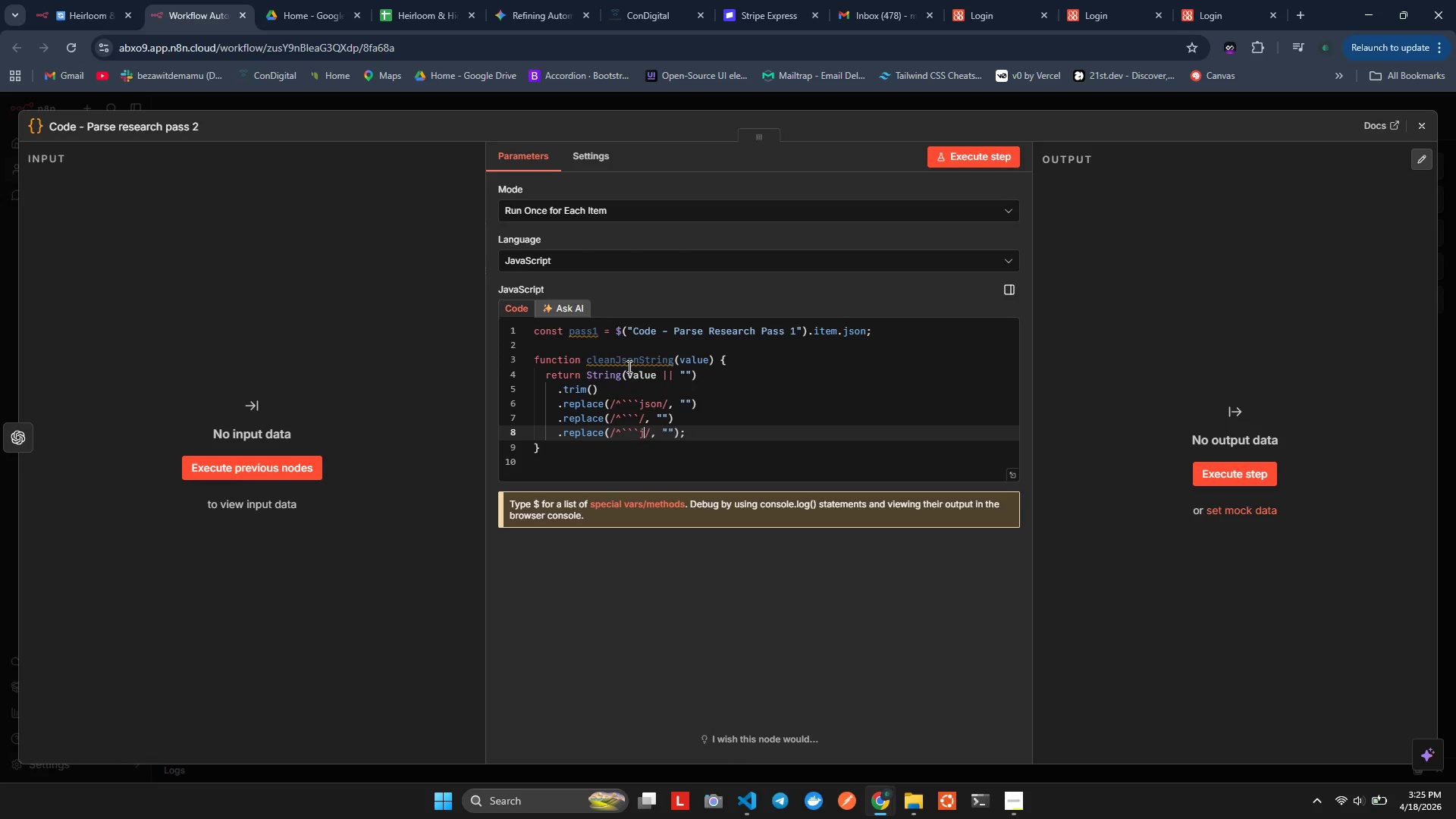 
key(Control+Backspace)
 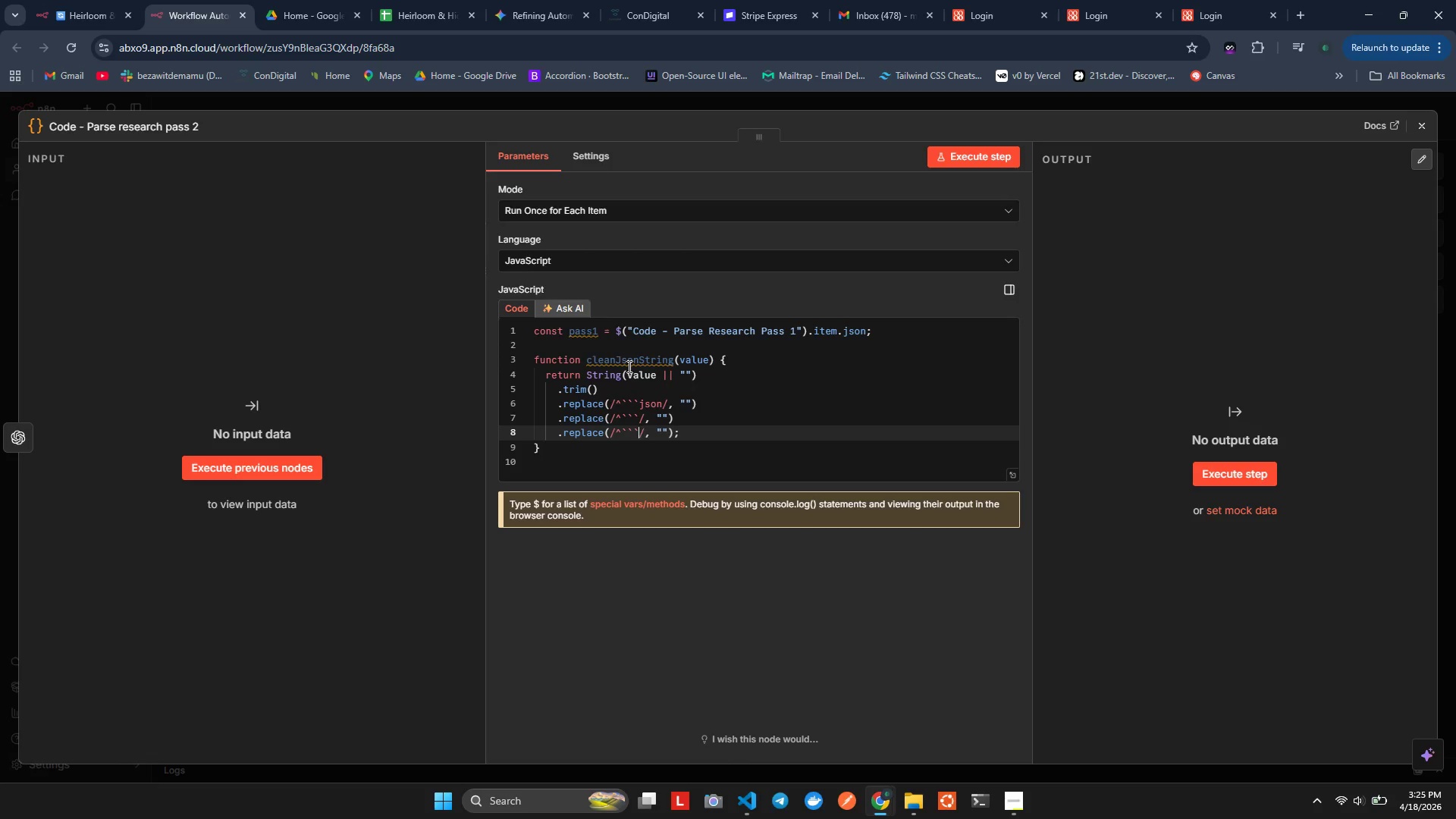 
key(Control+Backspace)
 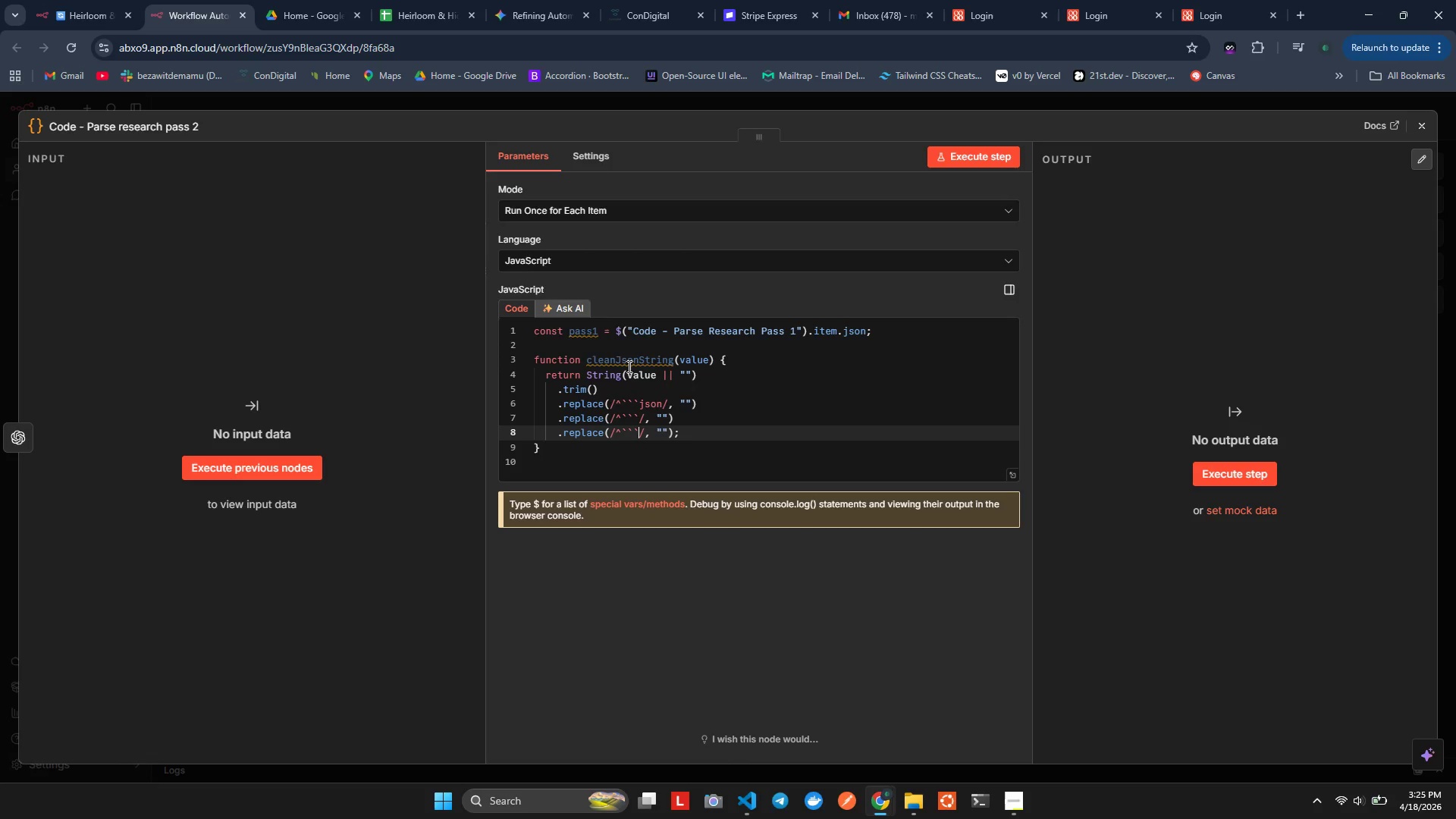 
key(Control+Backspace)
 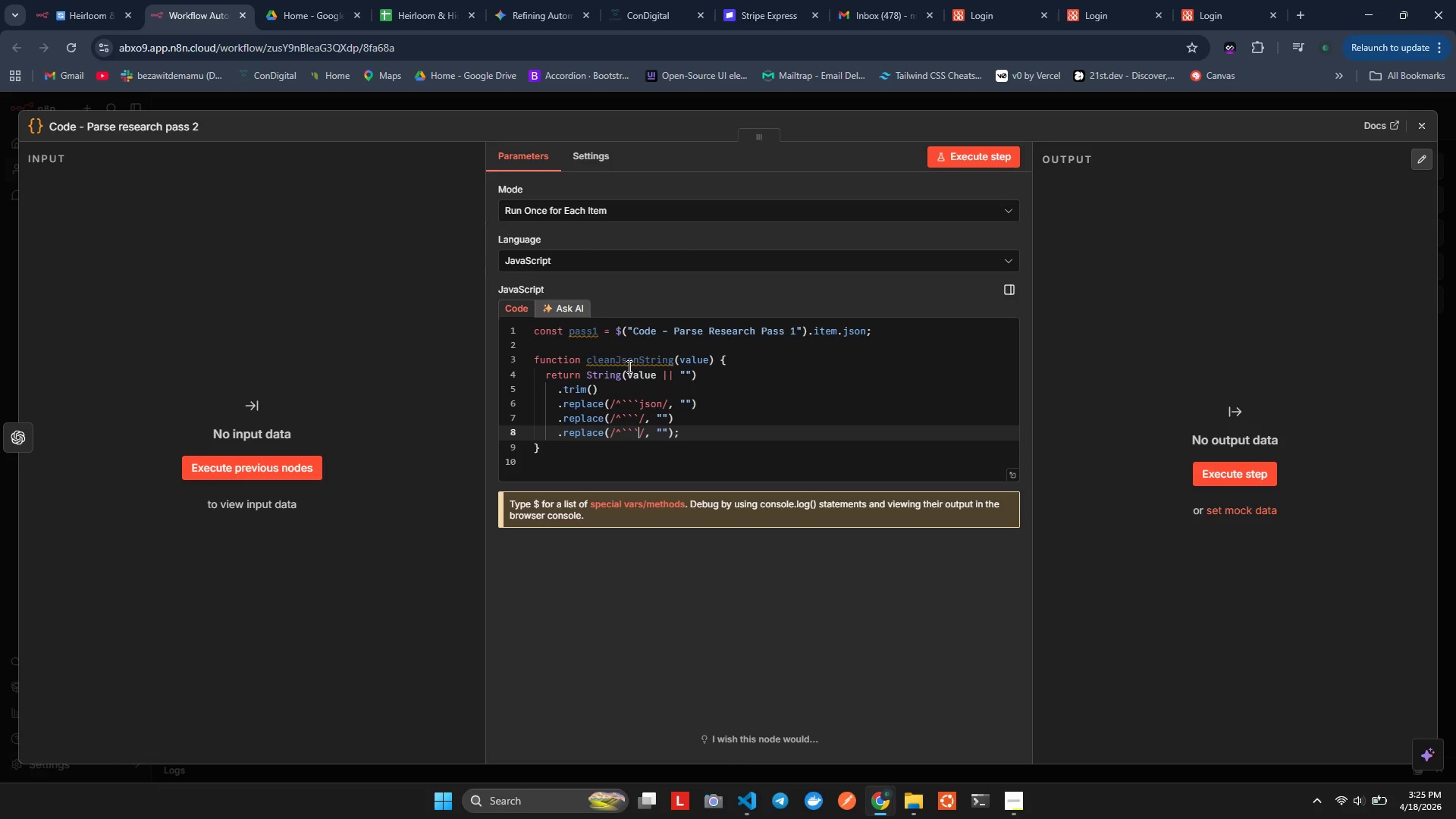 
key(Control+Shift+4)
 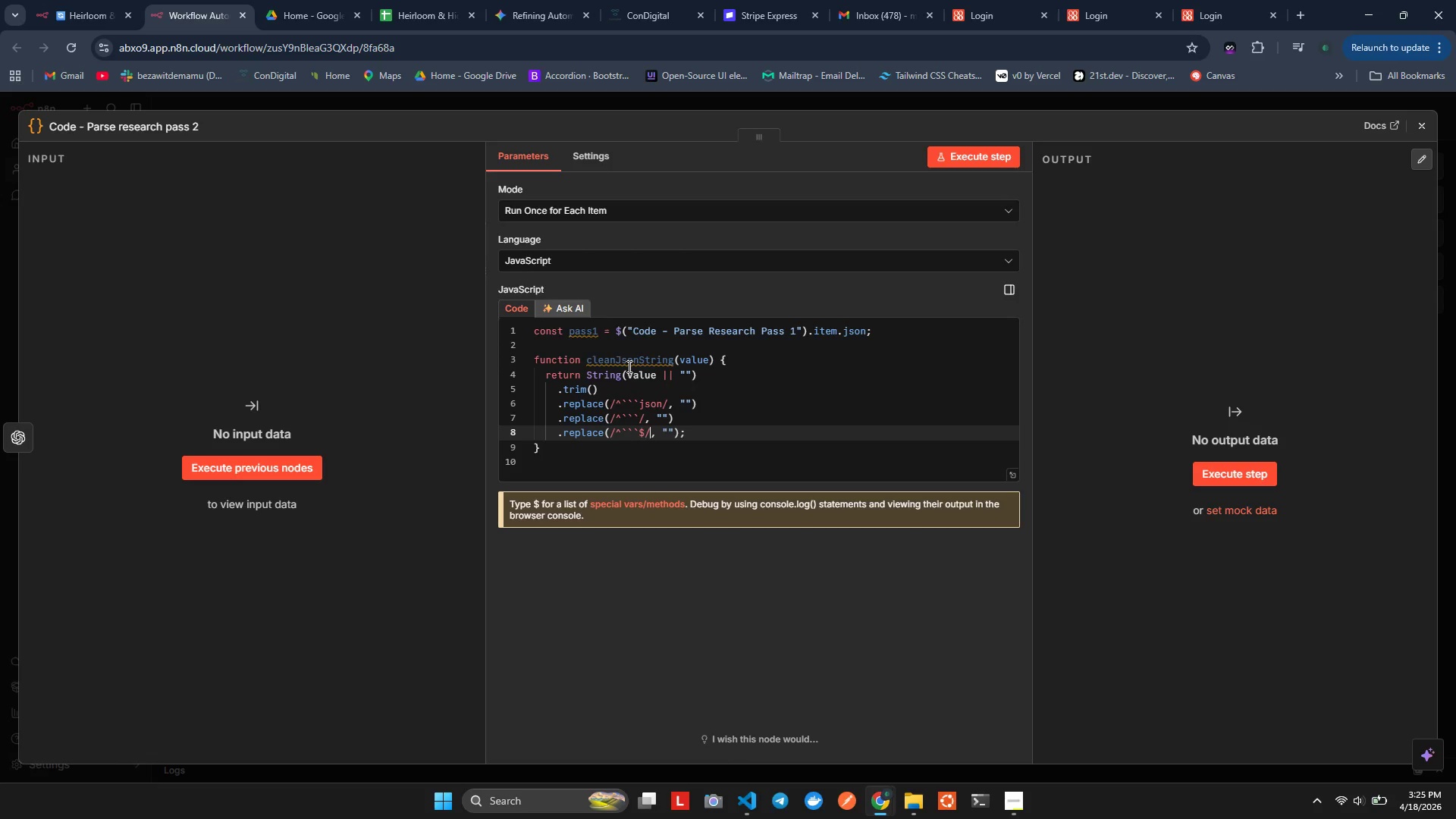 
key(Control+ArrowRight)
 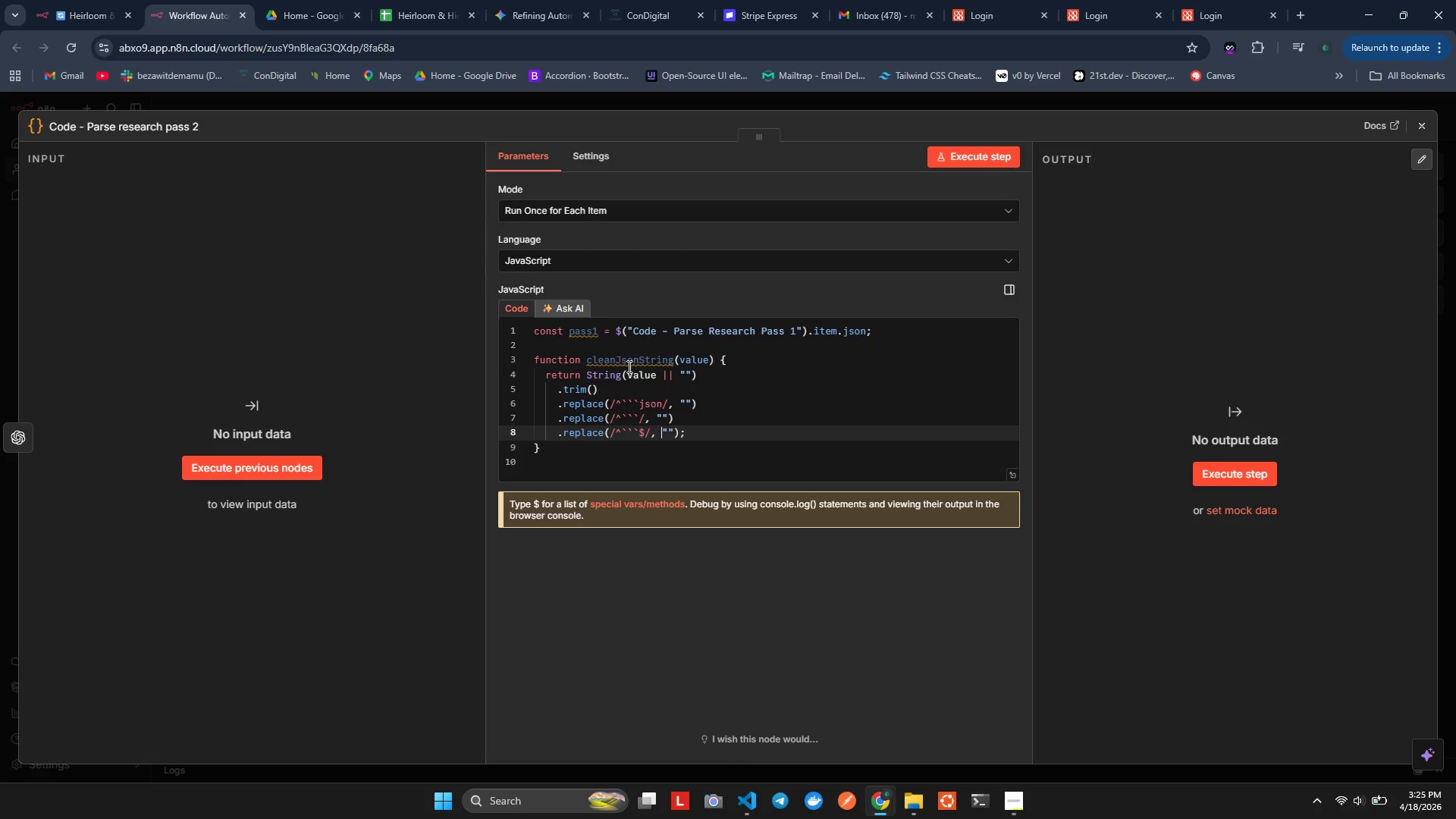 
key(Control+ArrowRight)
 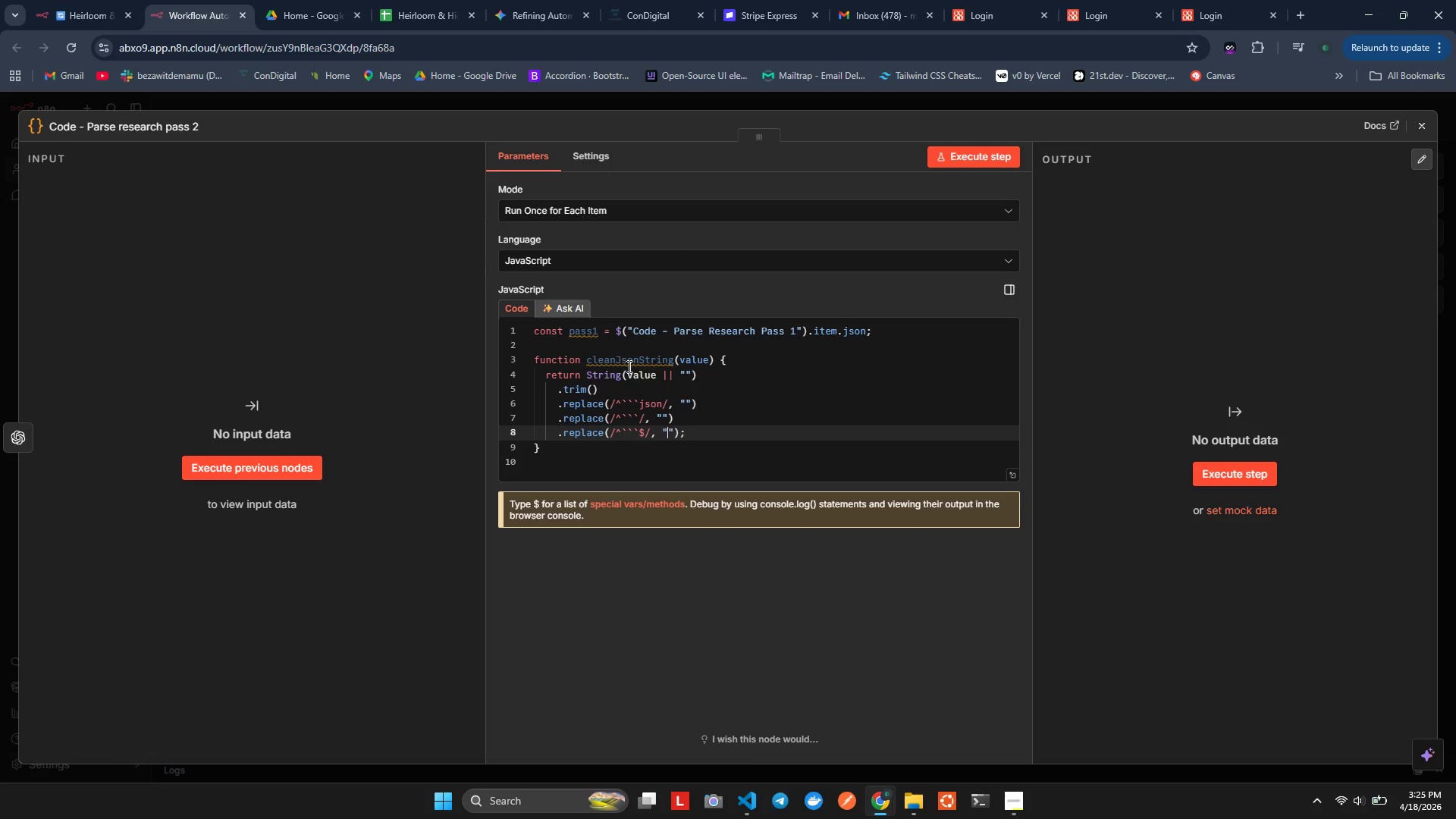 
key(Control+ArrowRight)
 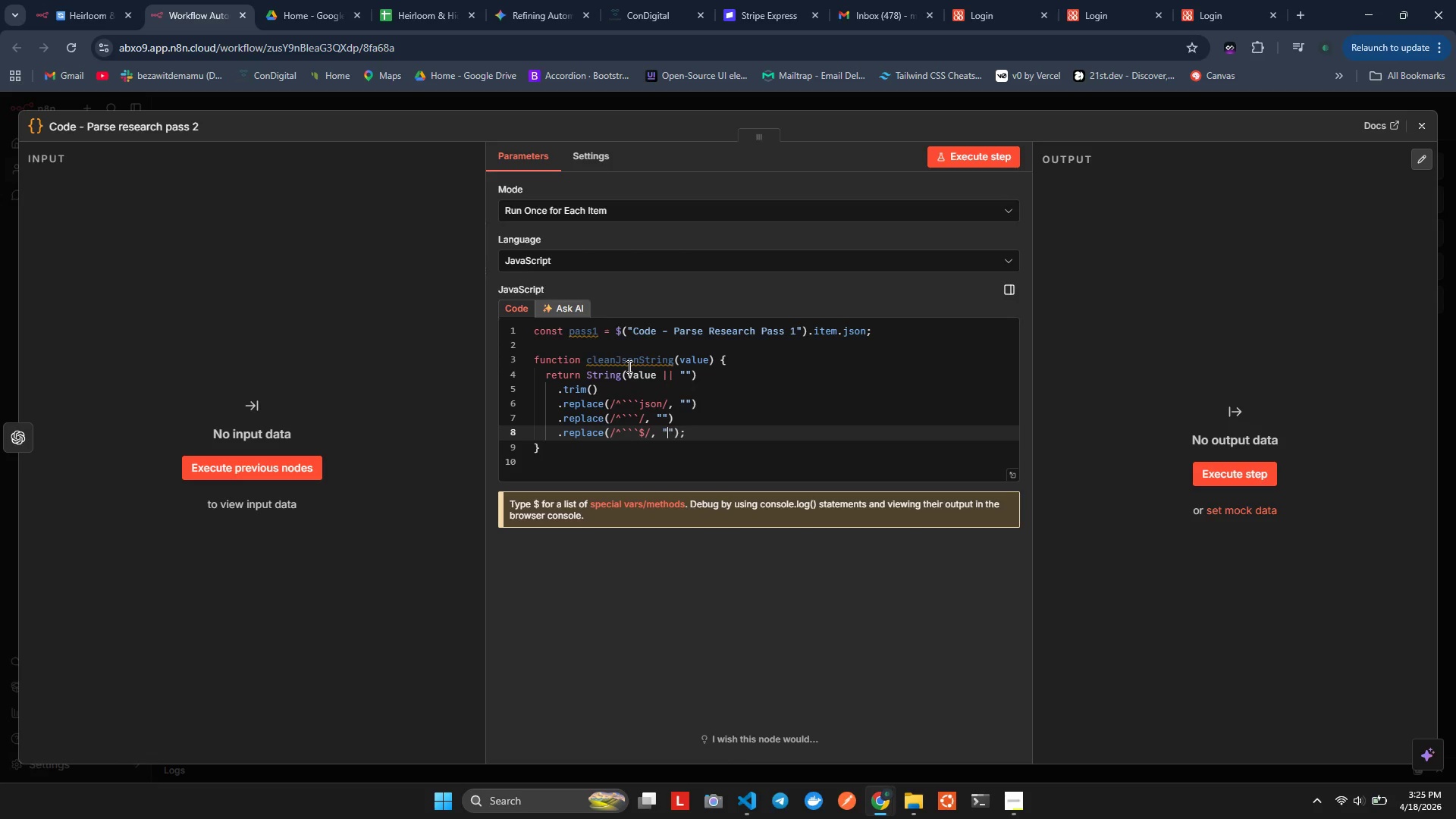 
key(Control+ArrowRight)
 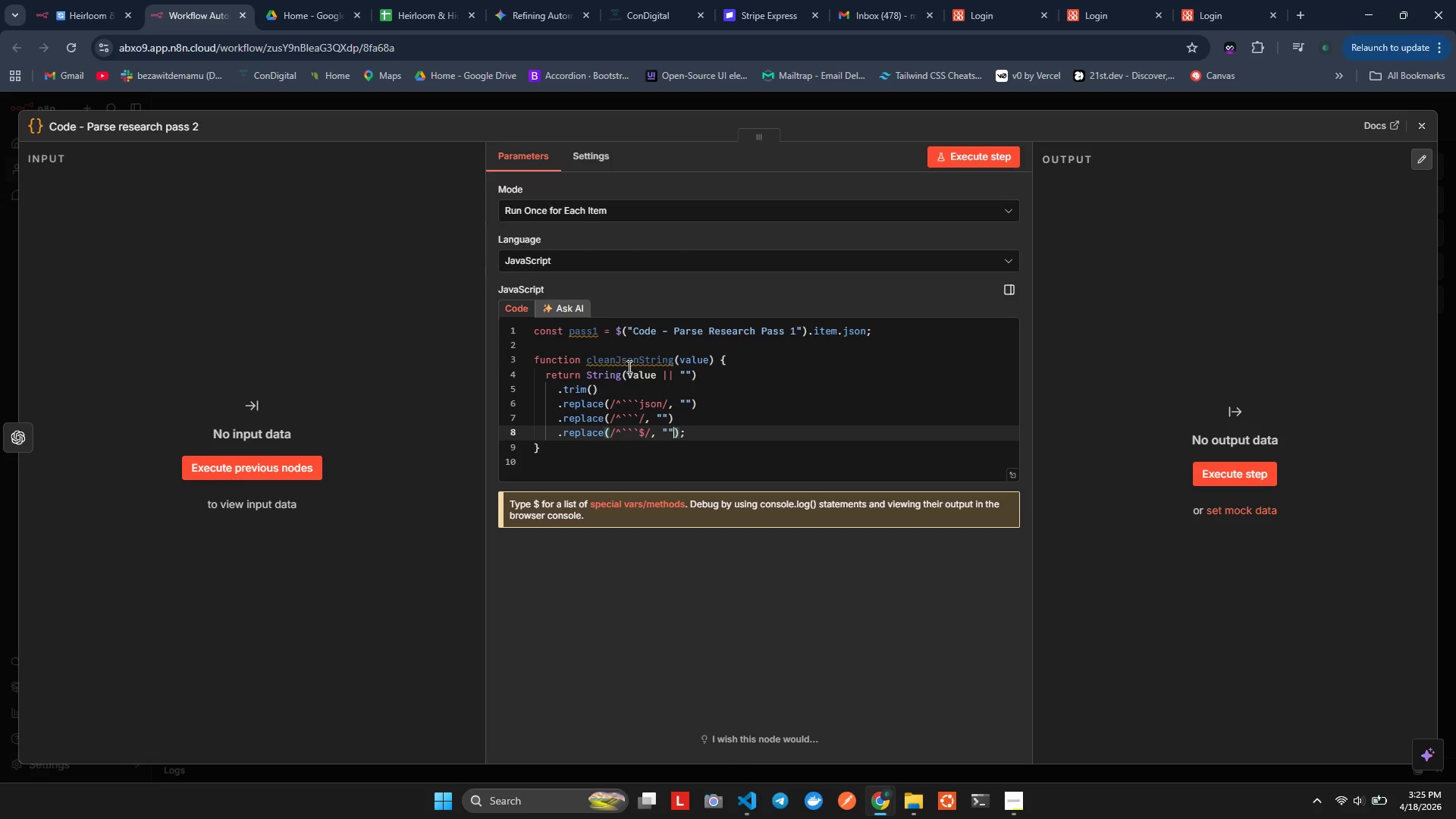 
key(Control+ArrowRight)
 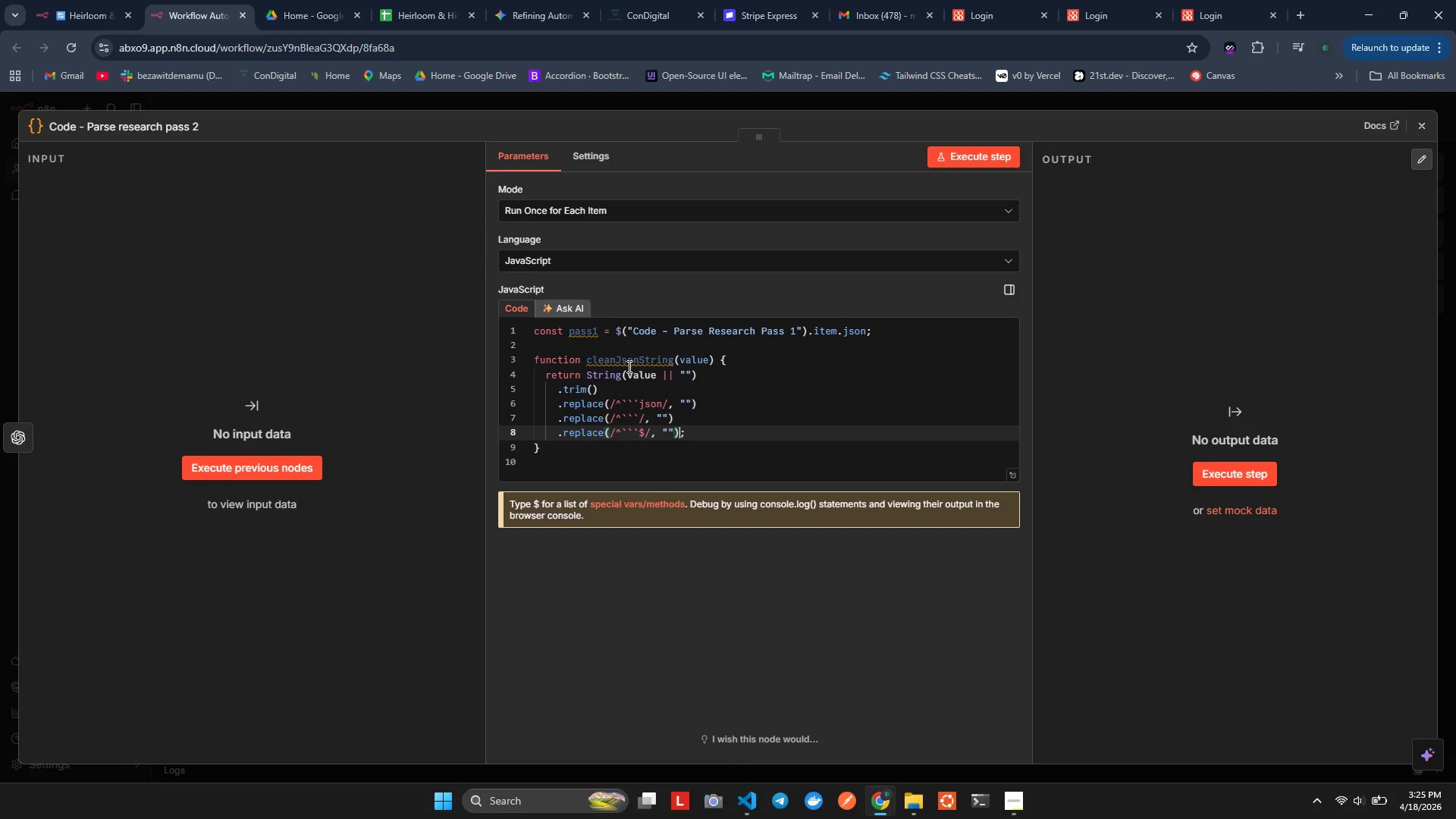 
key(Control+ArrowRight)
 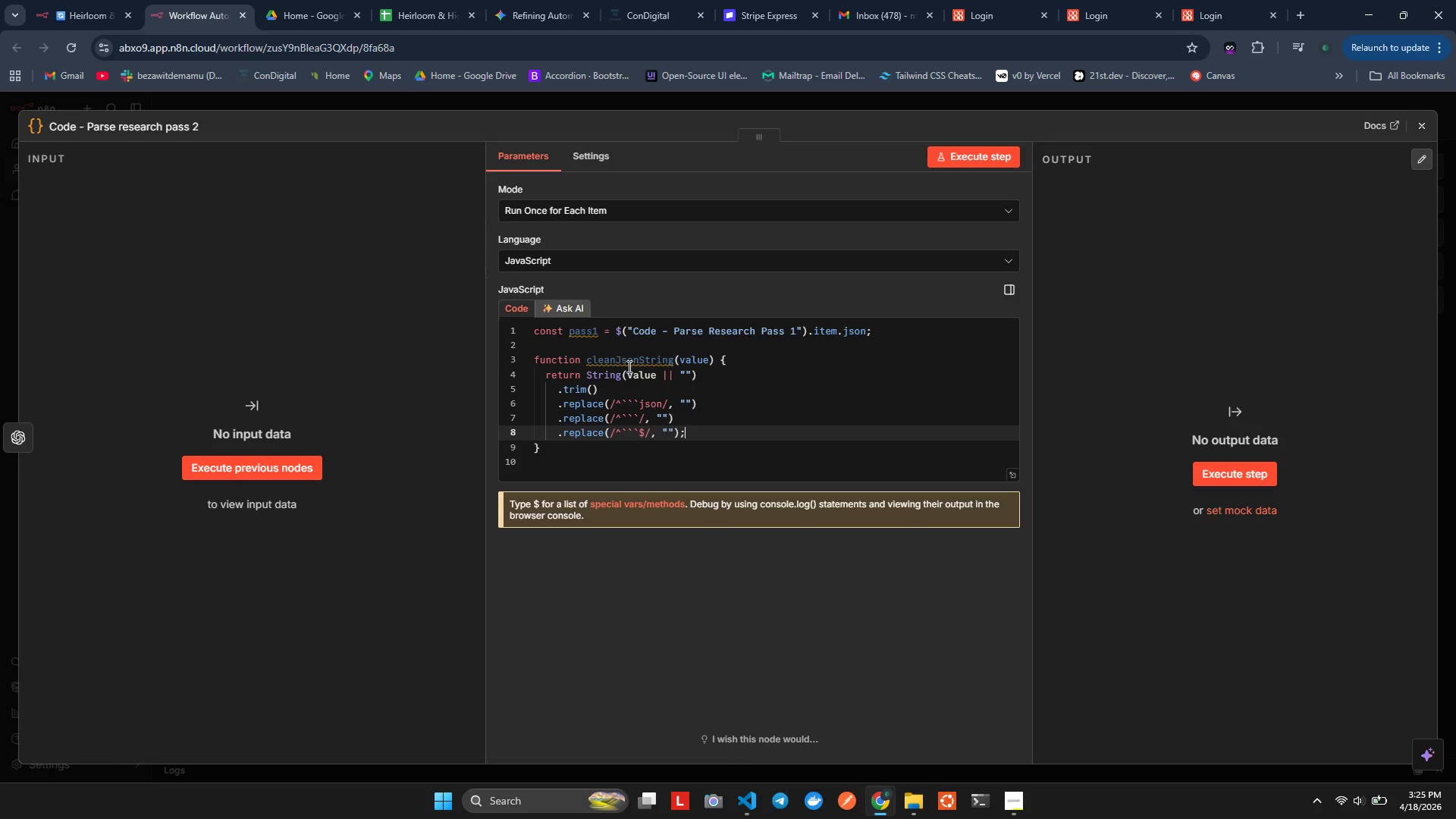 
key(Control+ArrowRight)
 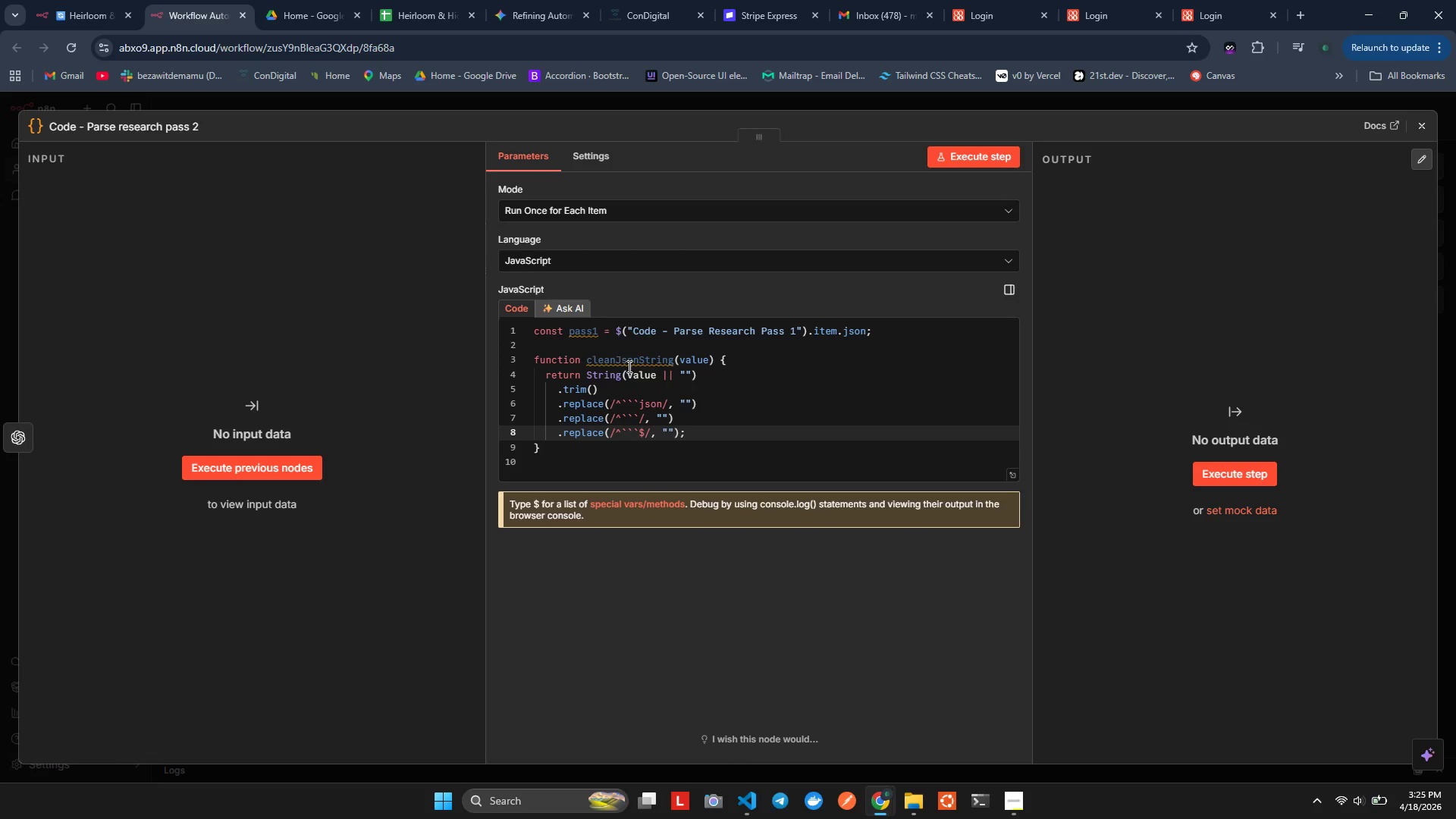 
key(Control+ArrowLeft)
 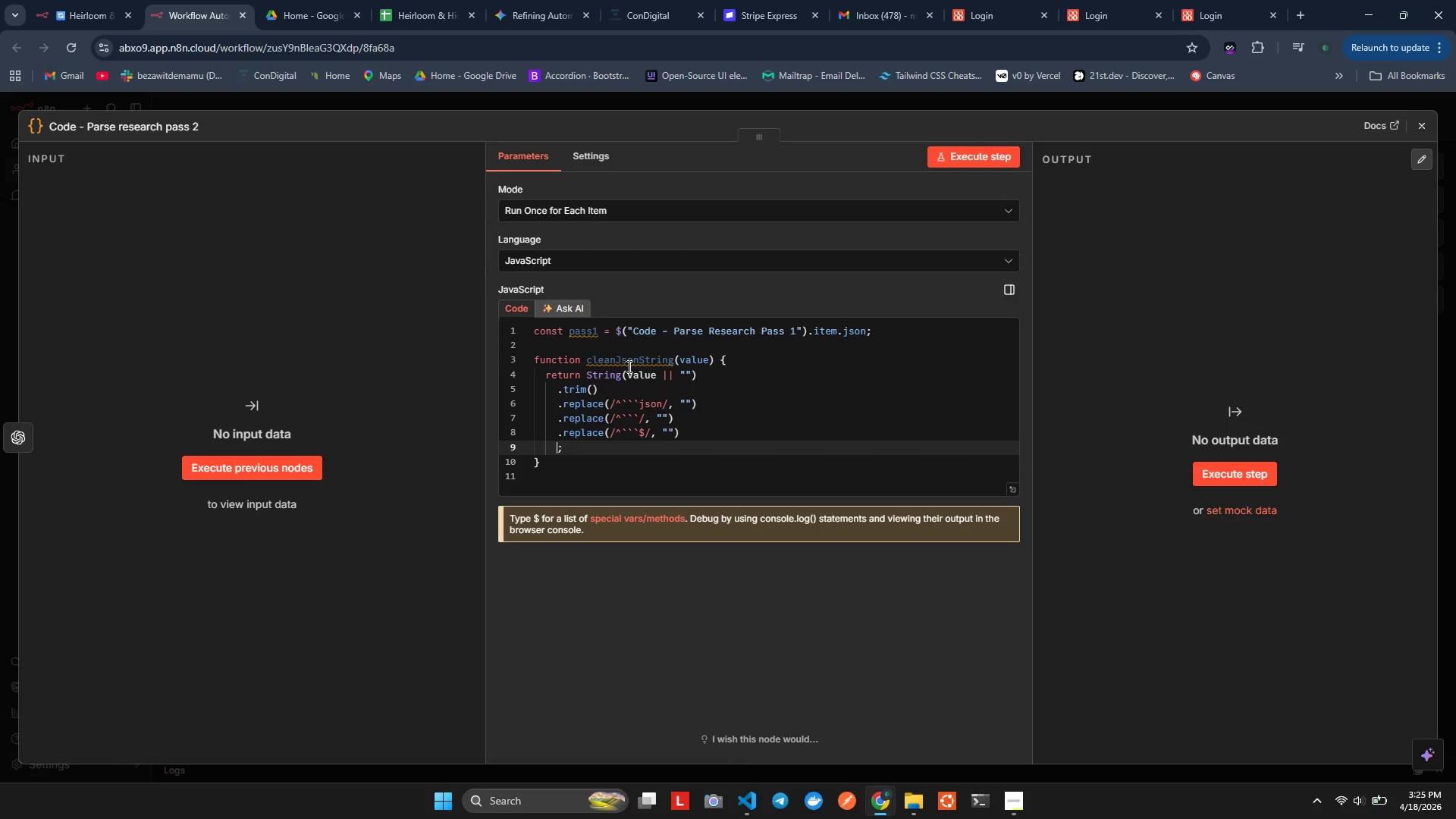 
key(Control+Enter)
 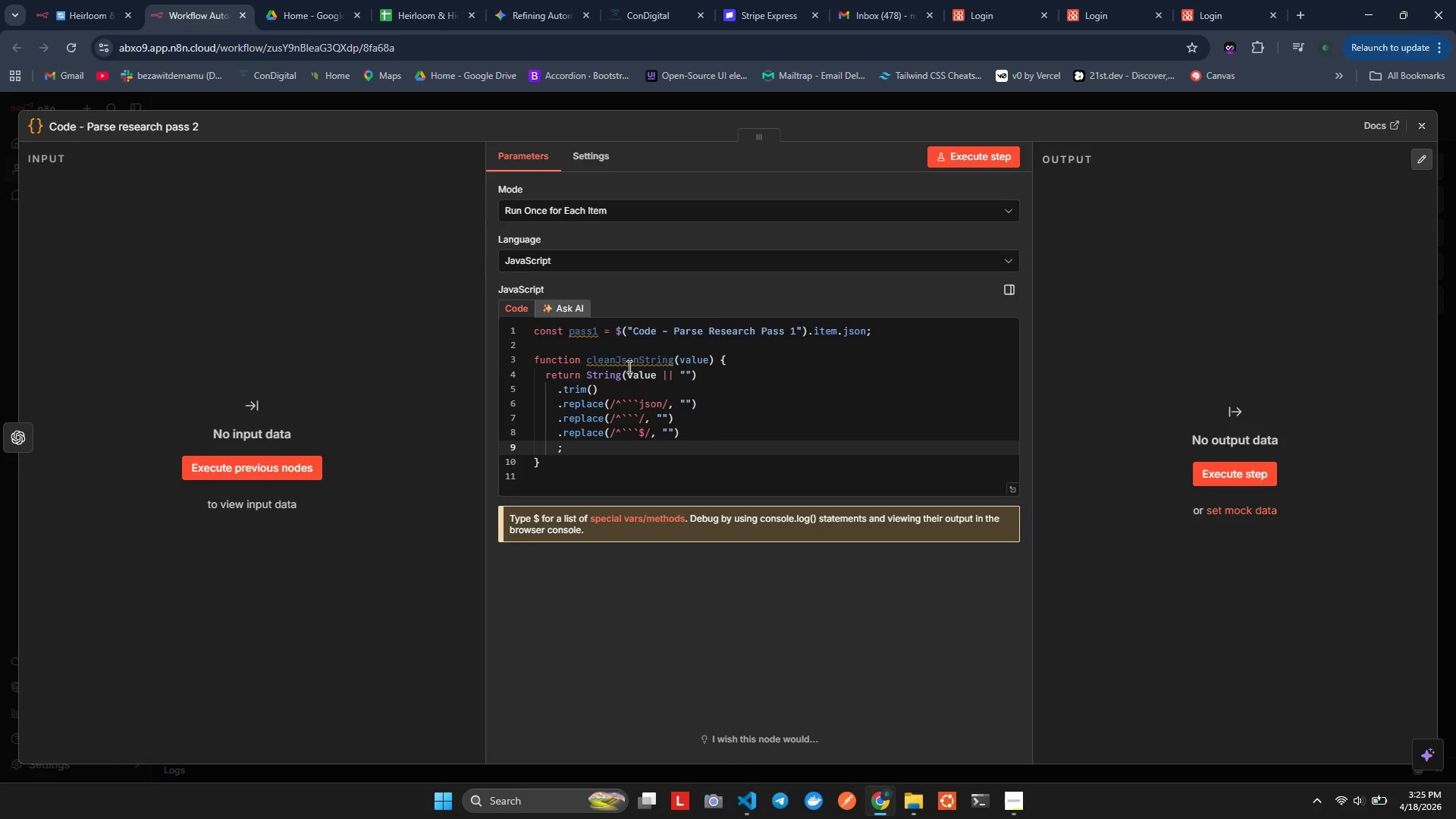 
key(Control+Period)
 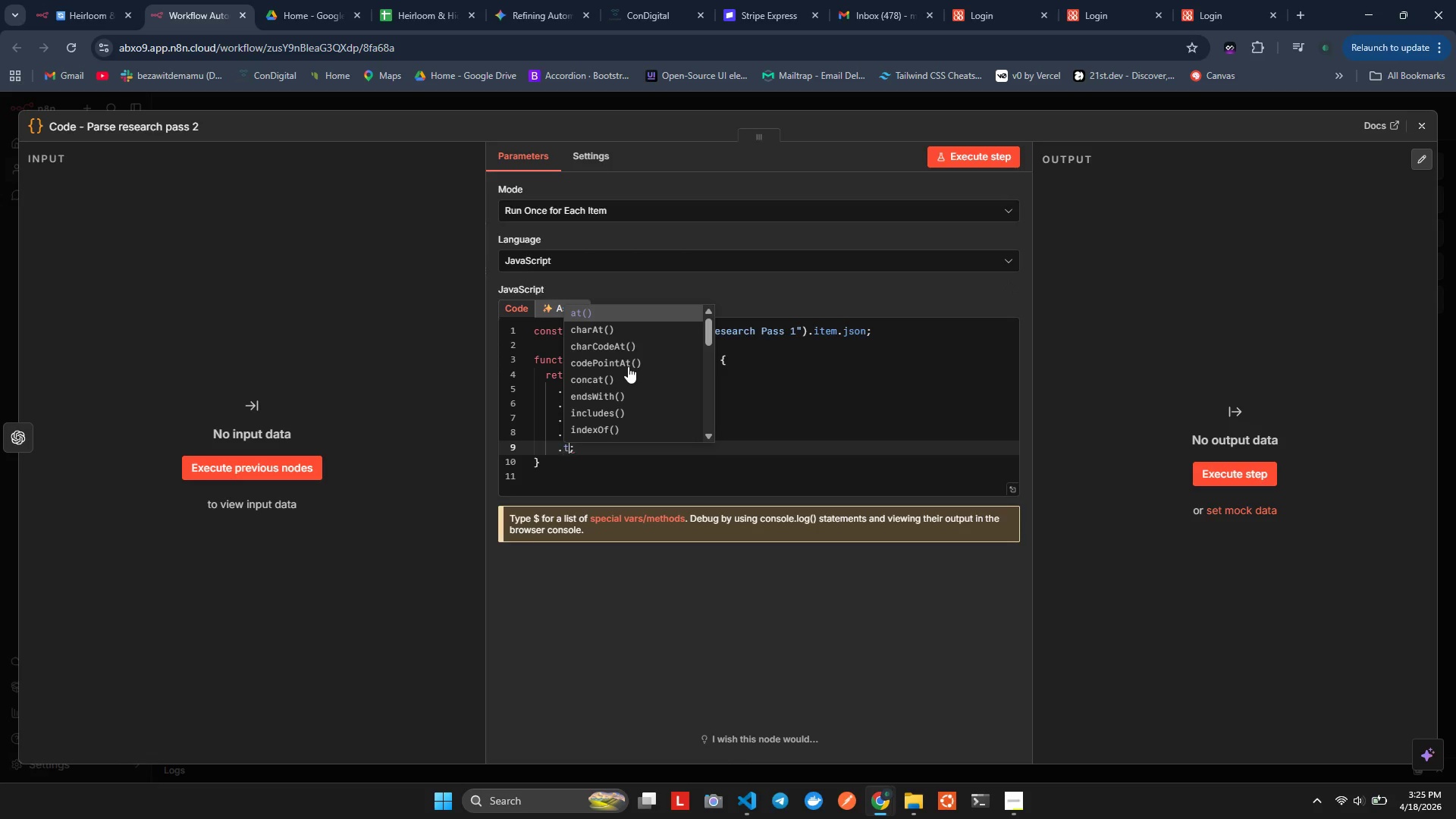 
key(Control+T)
 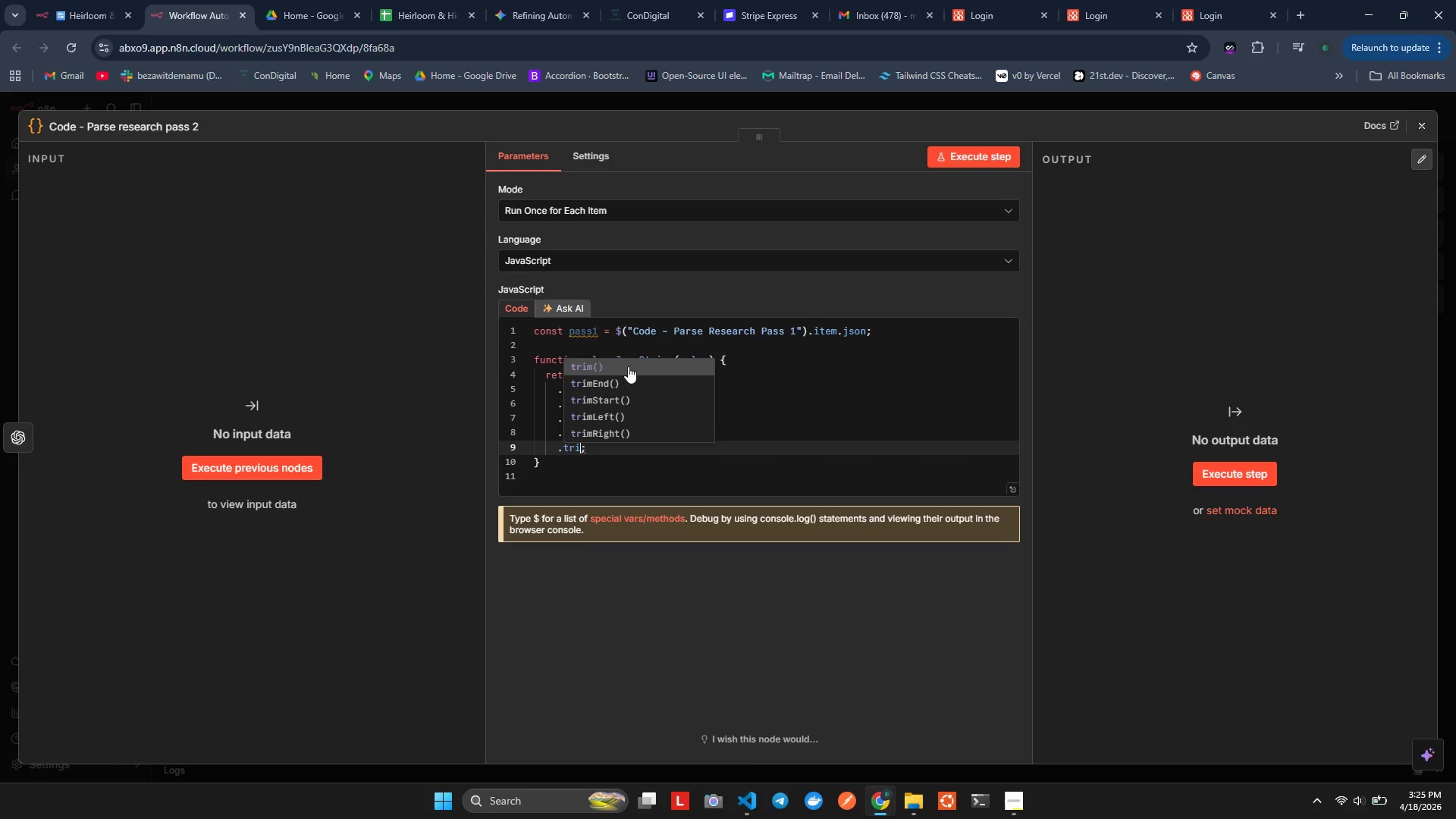 
key(Control+R)
 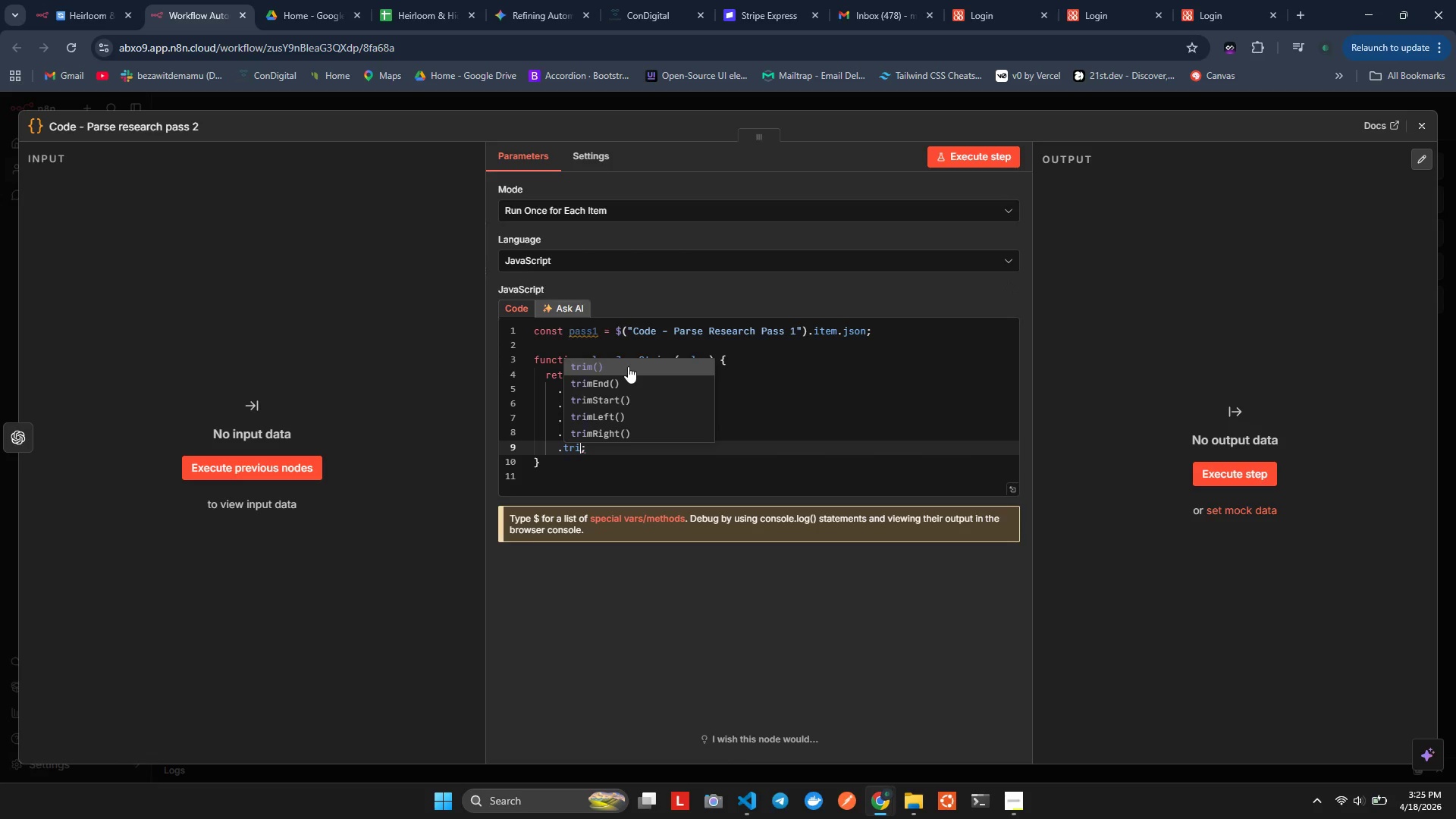 
key(Control+I)
 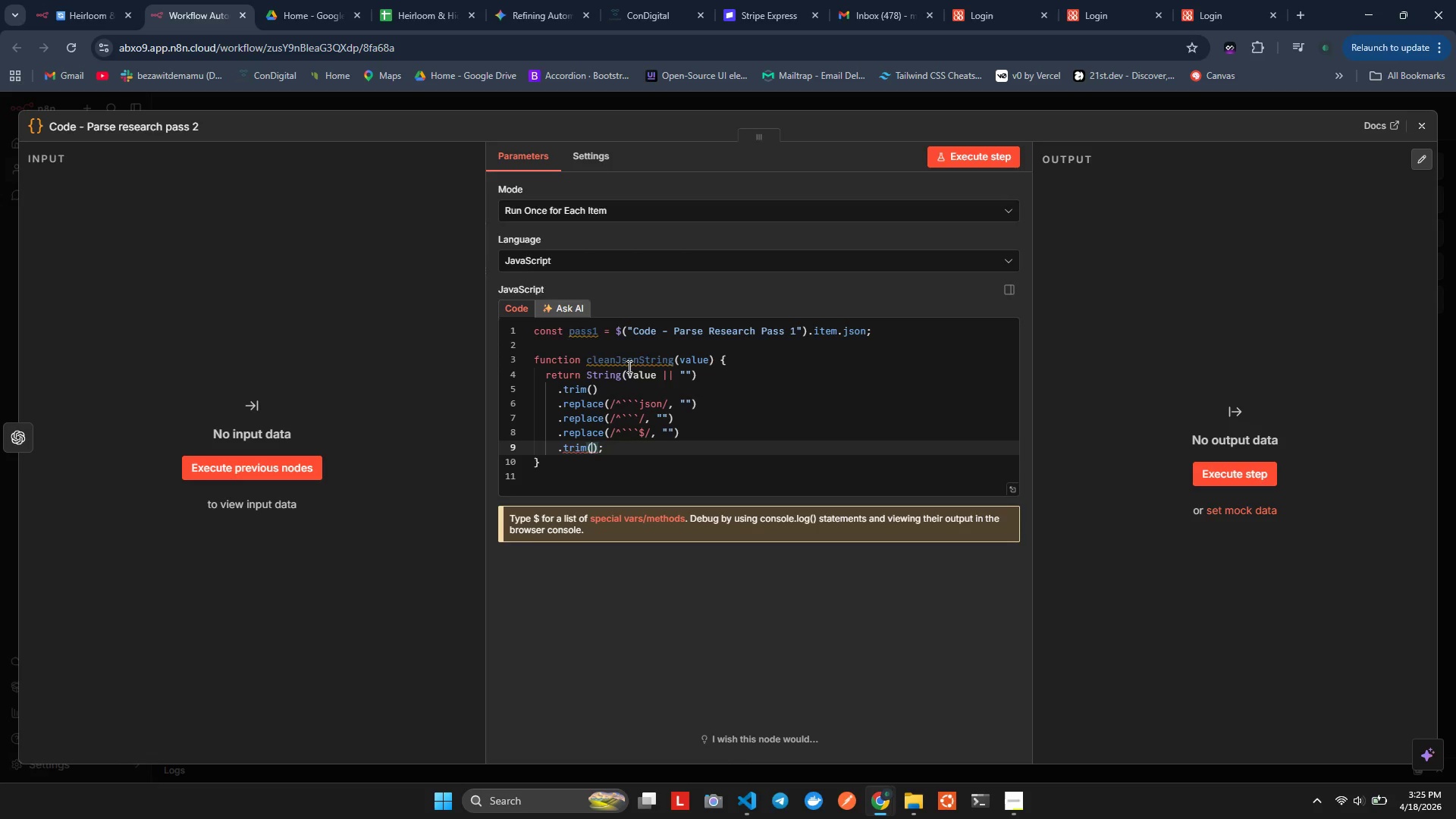 
key(Control+Enter)
 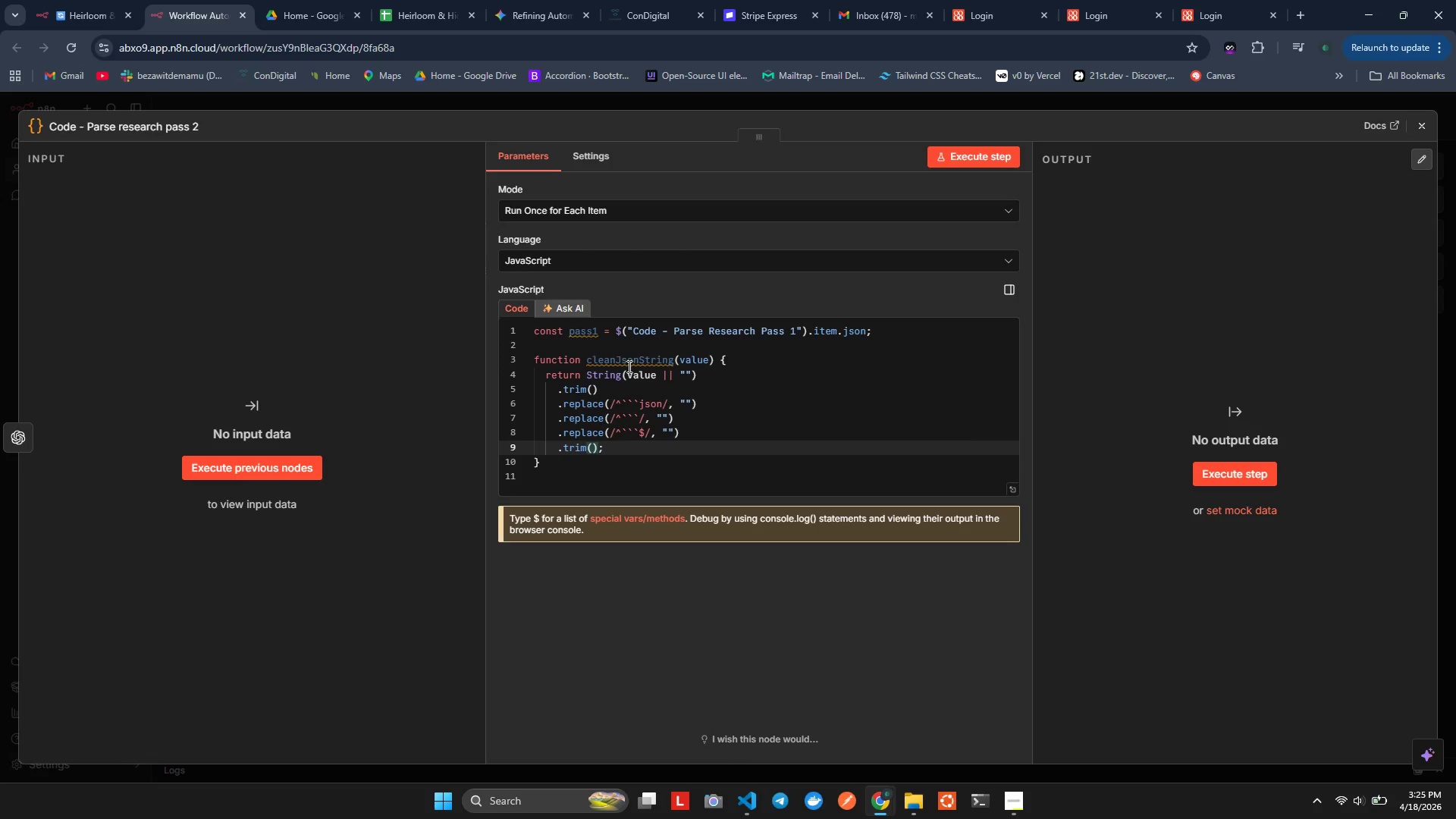 
key(Alt+Control+AltLeft)
 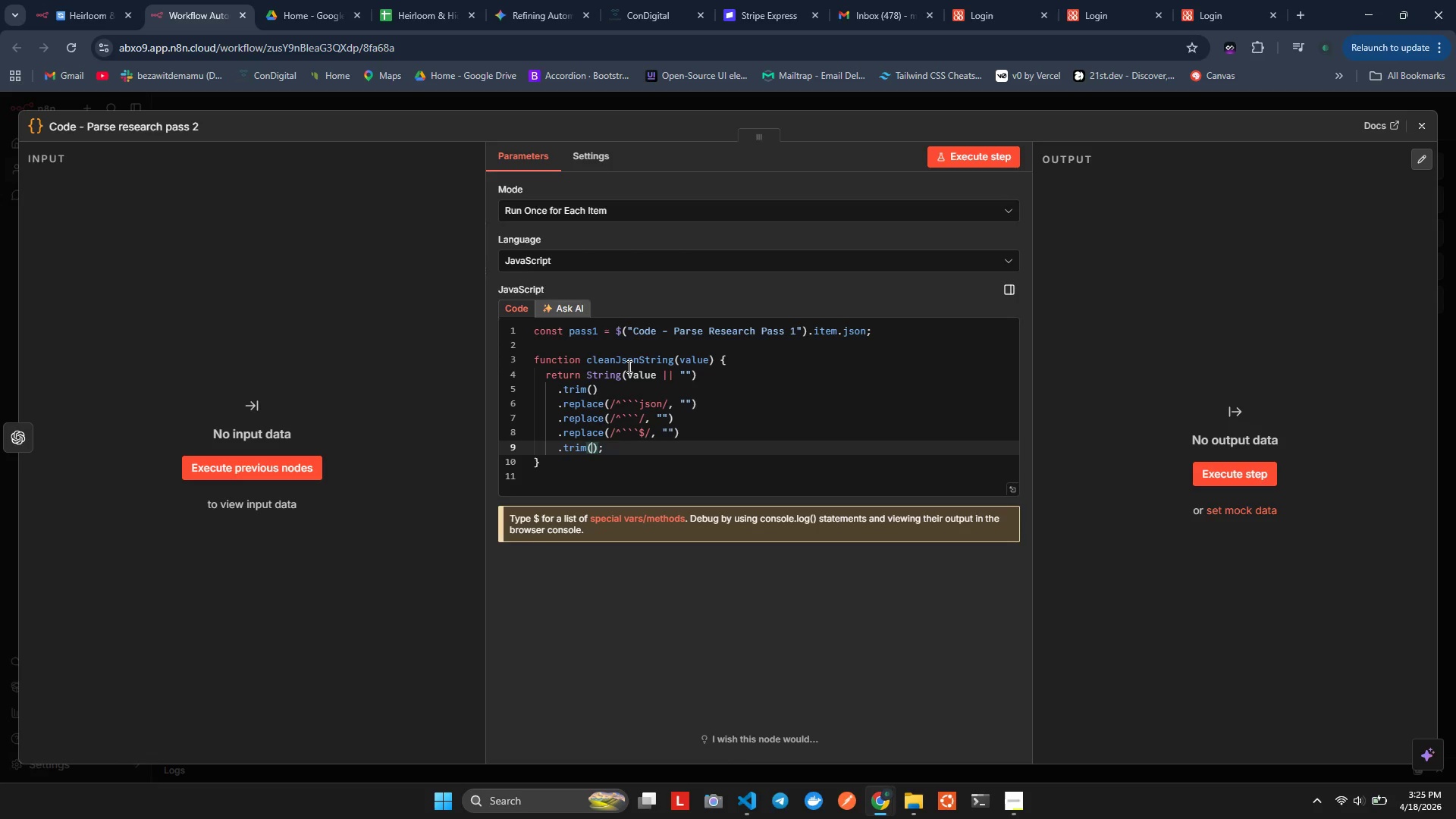 
key(Alt+Control+Shift+ShiftLeft)
 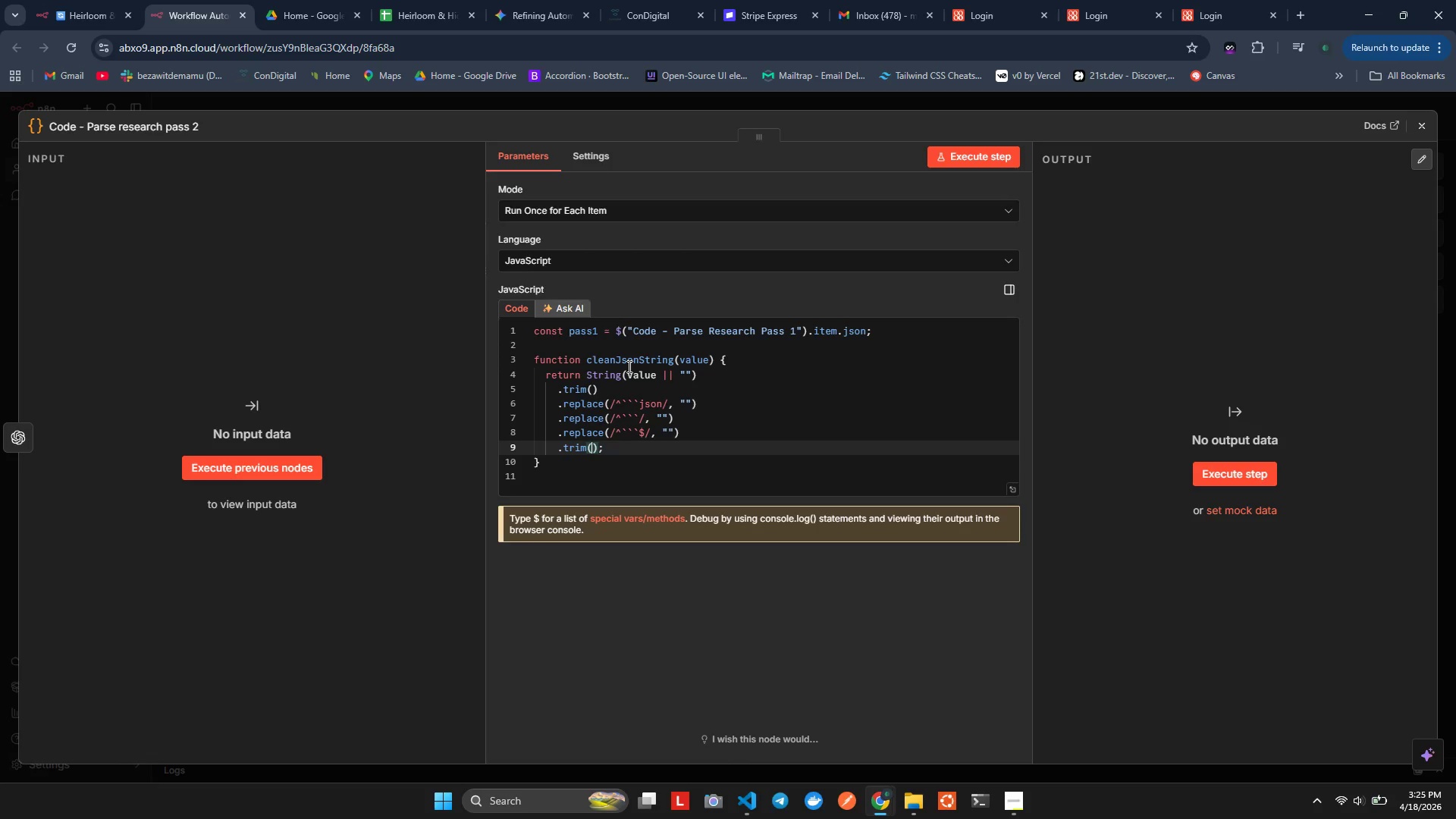 
key(Alt+Control+Shift+F)
 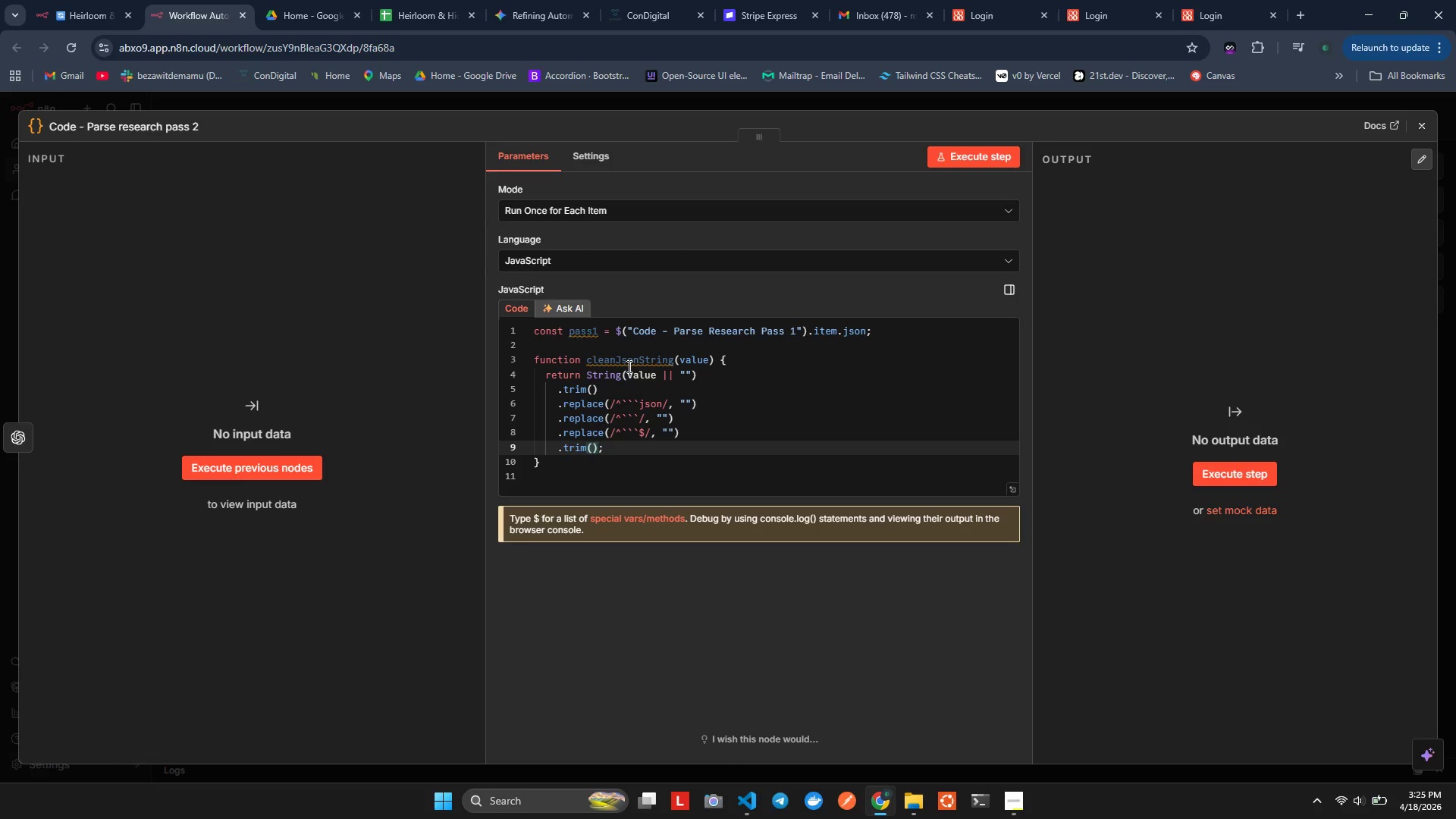 
key(Control+ControlLeft)
 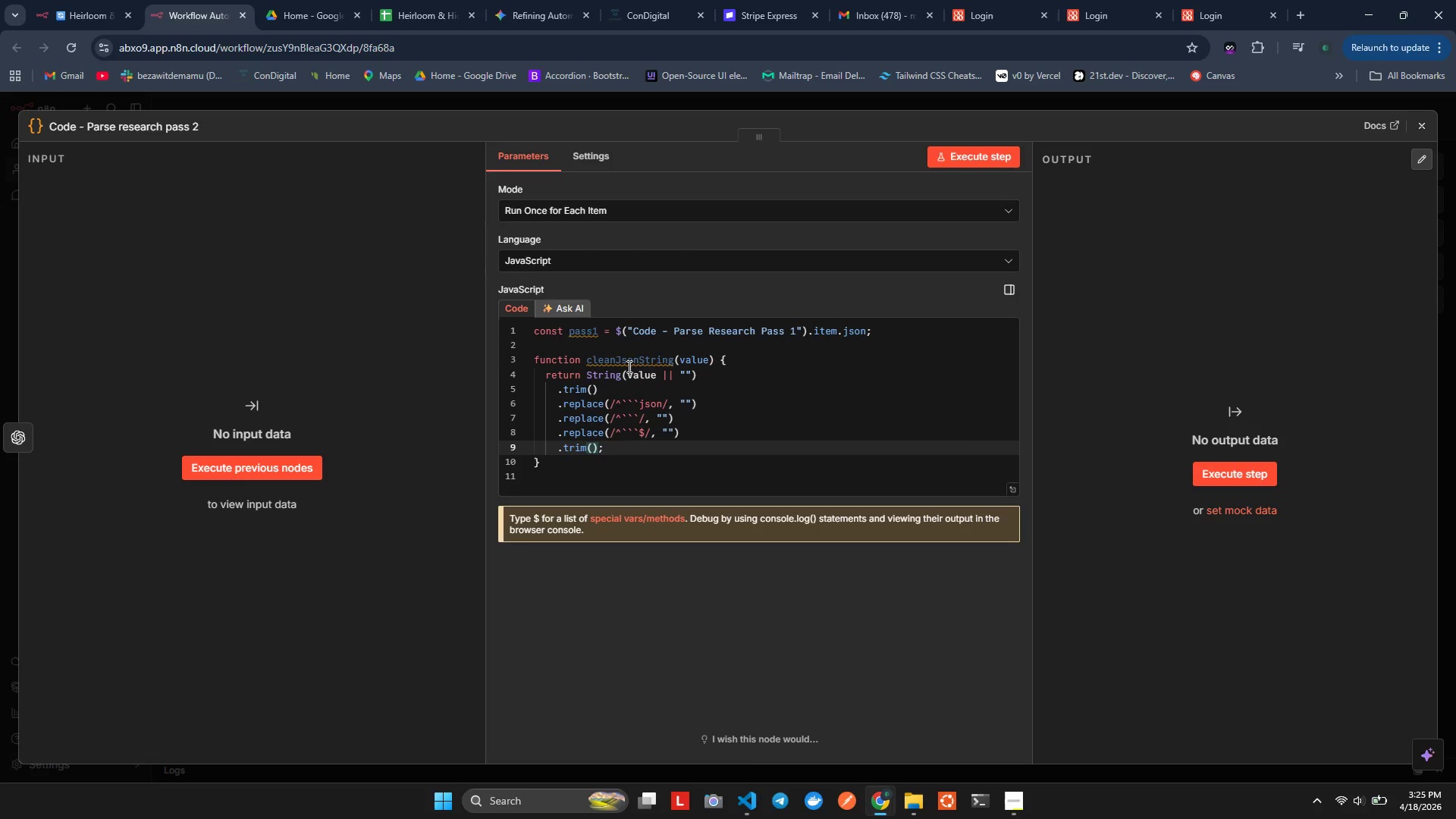 
key(Control+S)
 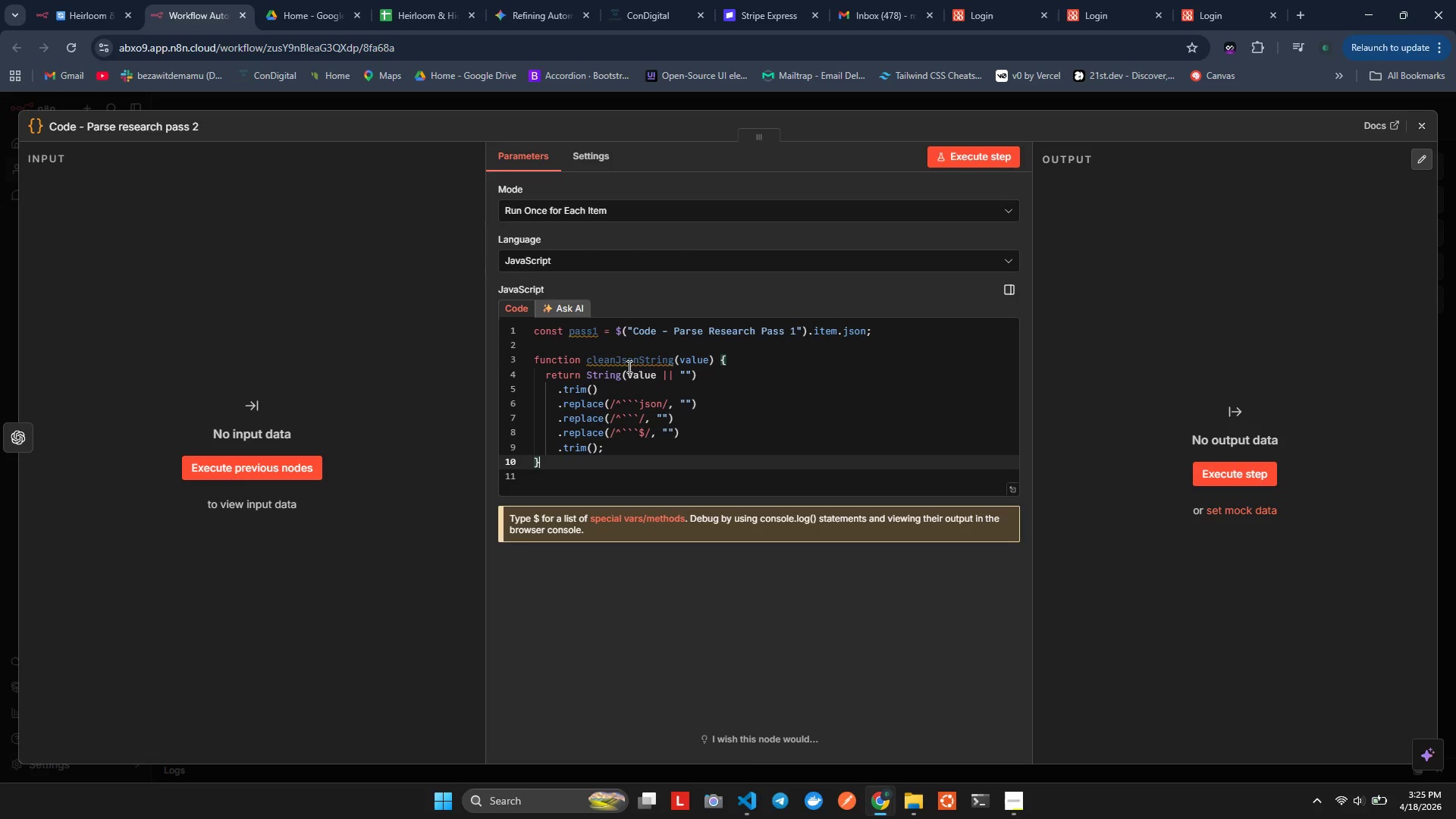 
key(ArrowDown)
 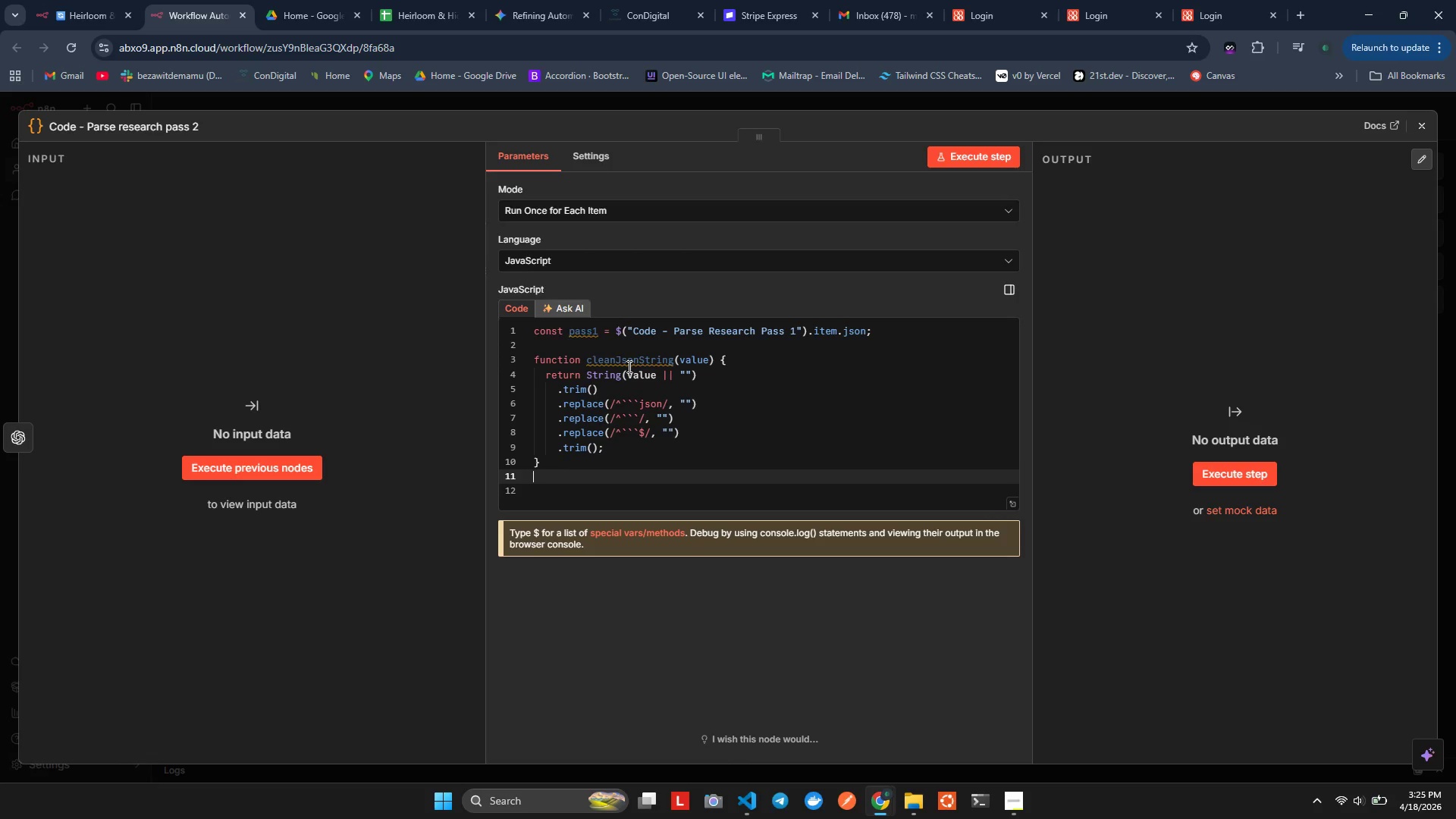 
key(Enter)
 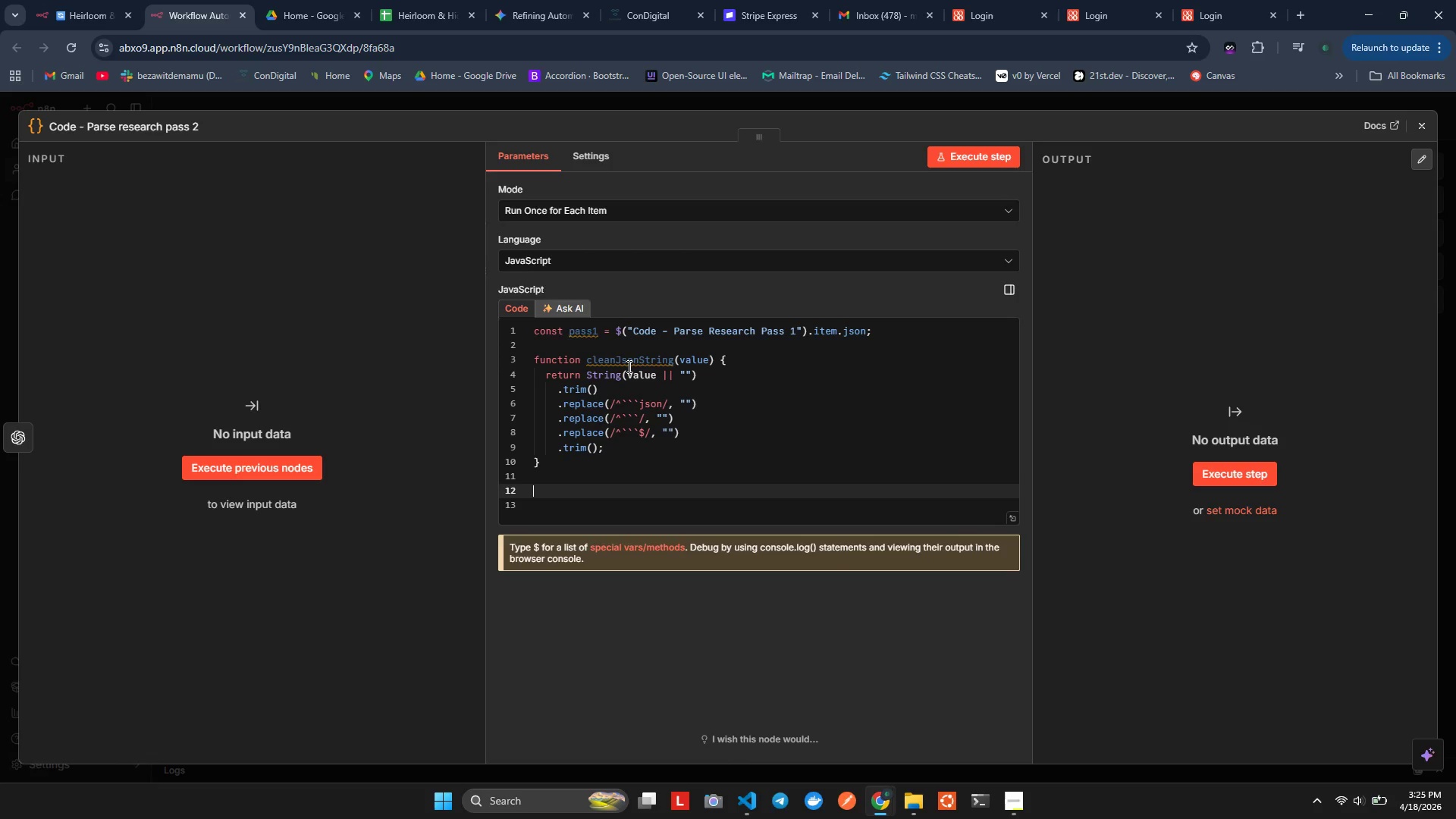 
key(Enter)
 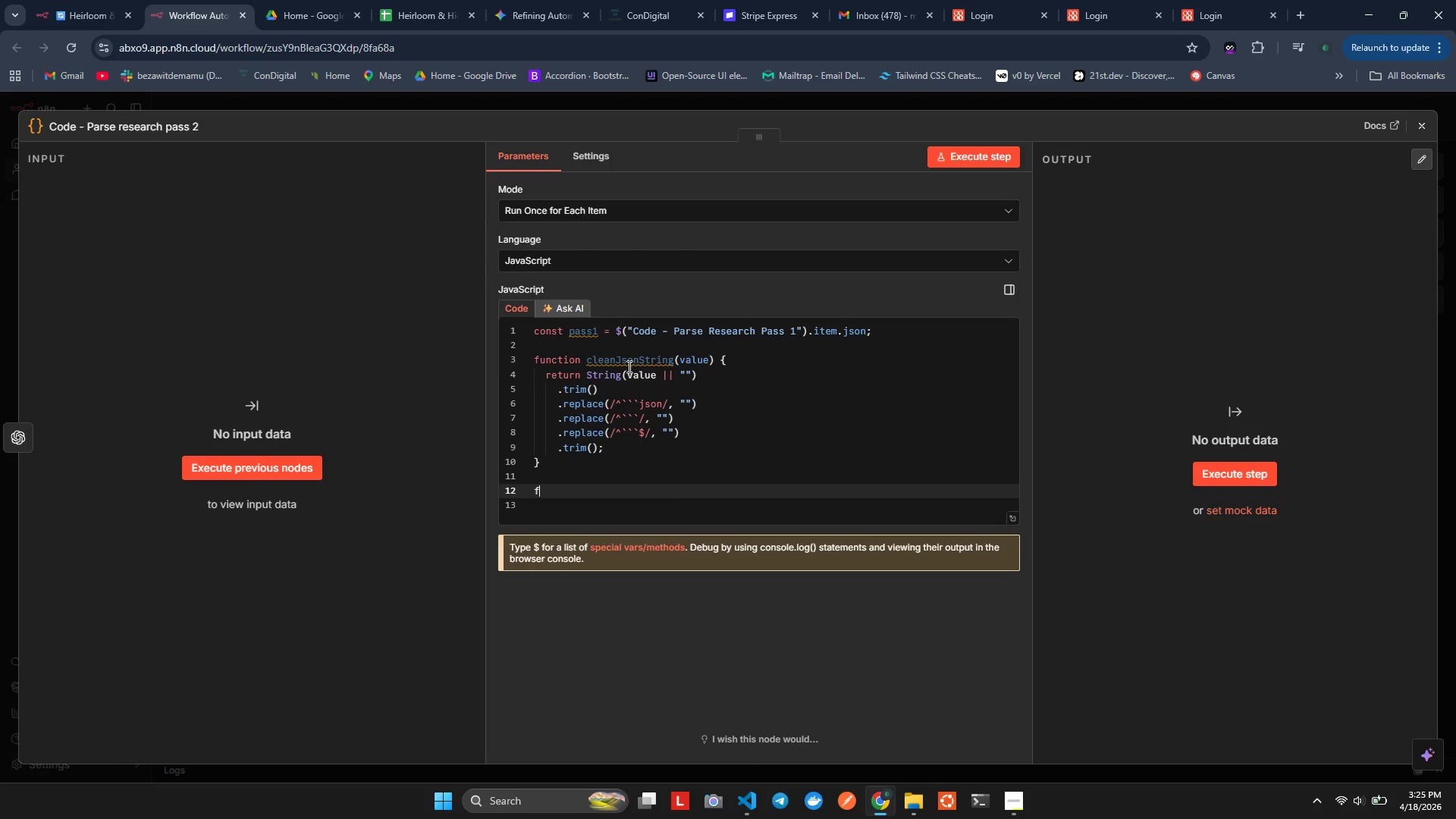 
type(function safe)
key(Backspace)
type(eParse(value)
 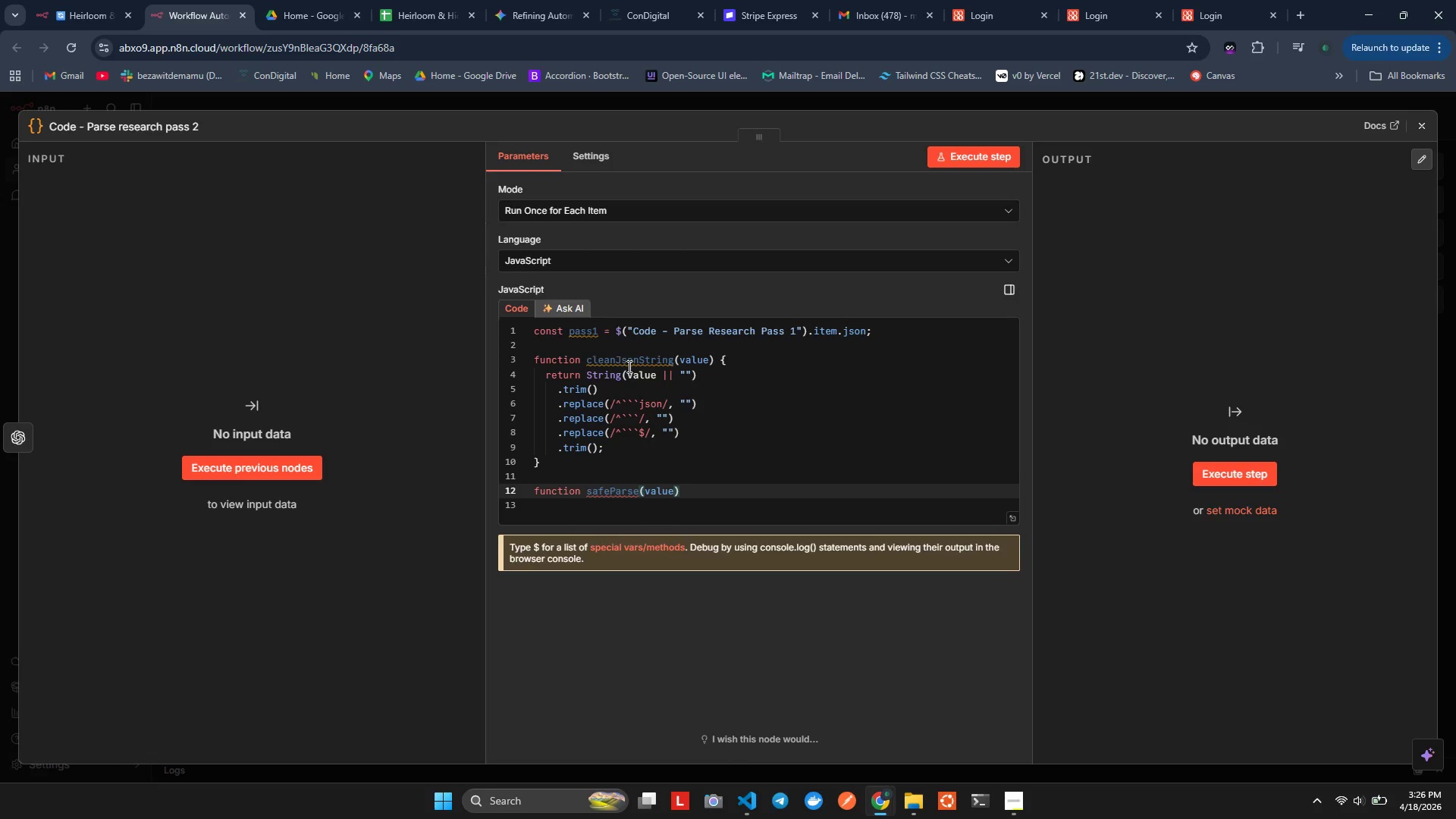 
key(ArrowRight)
 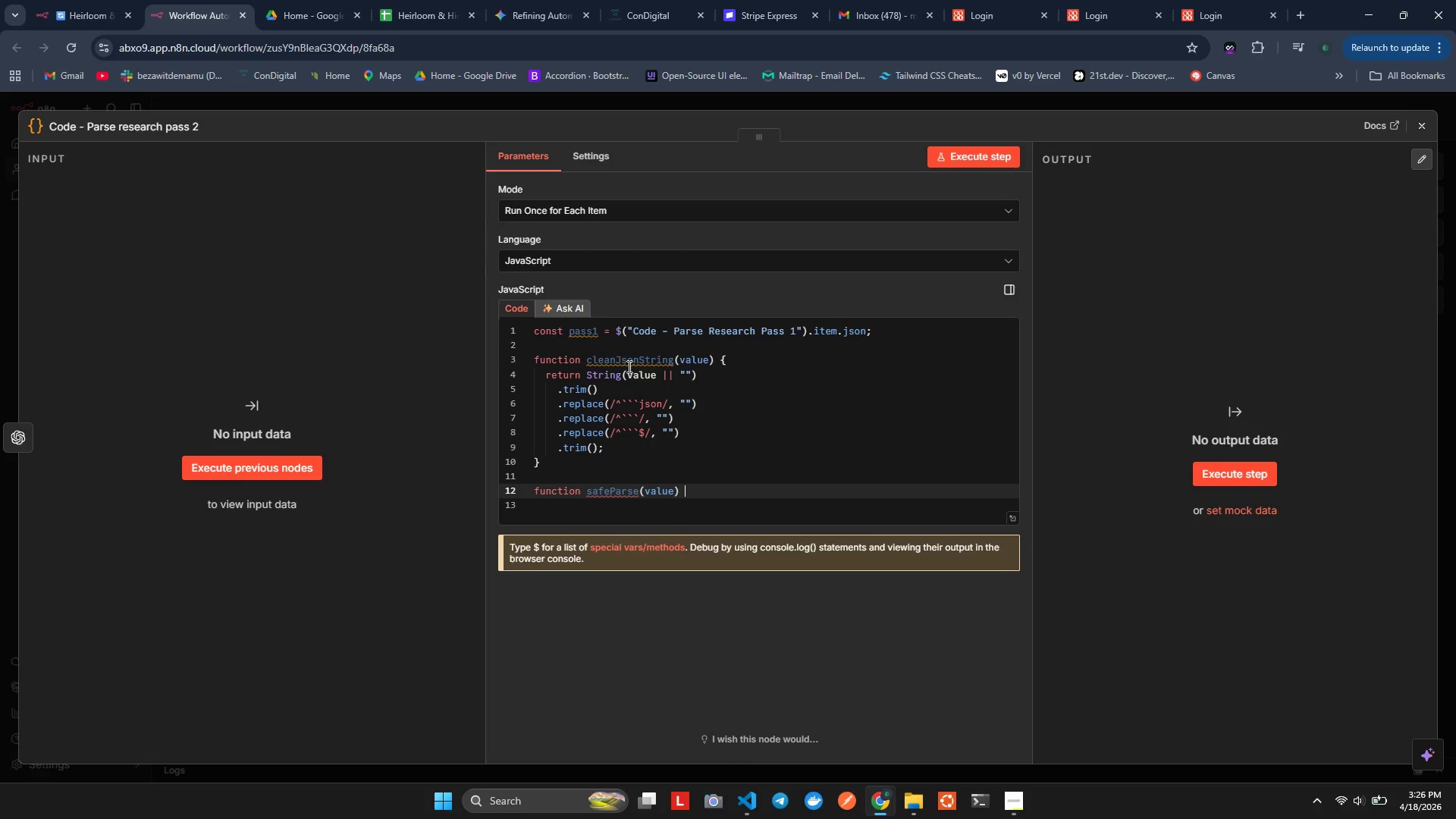 
key(Space)
 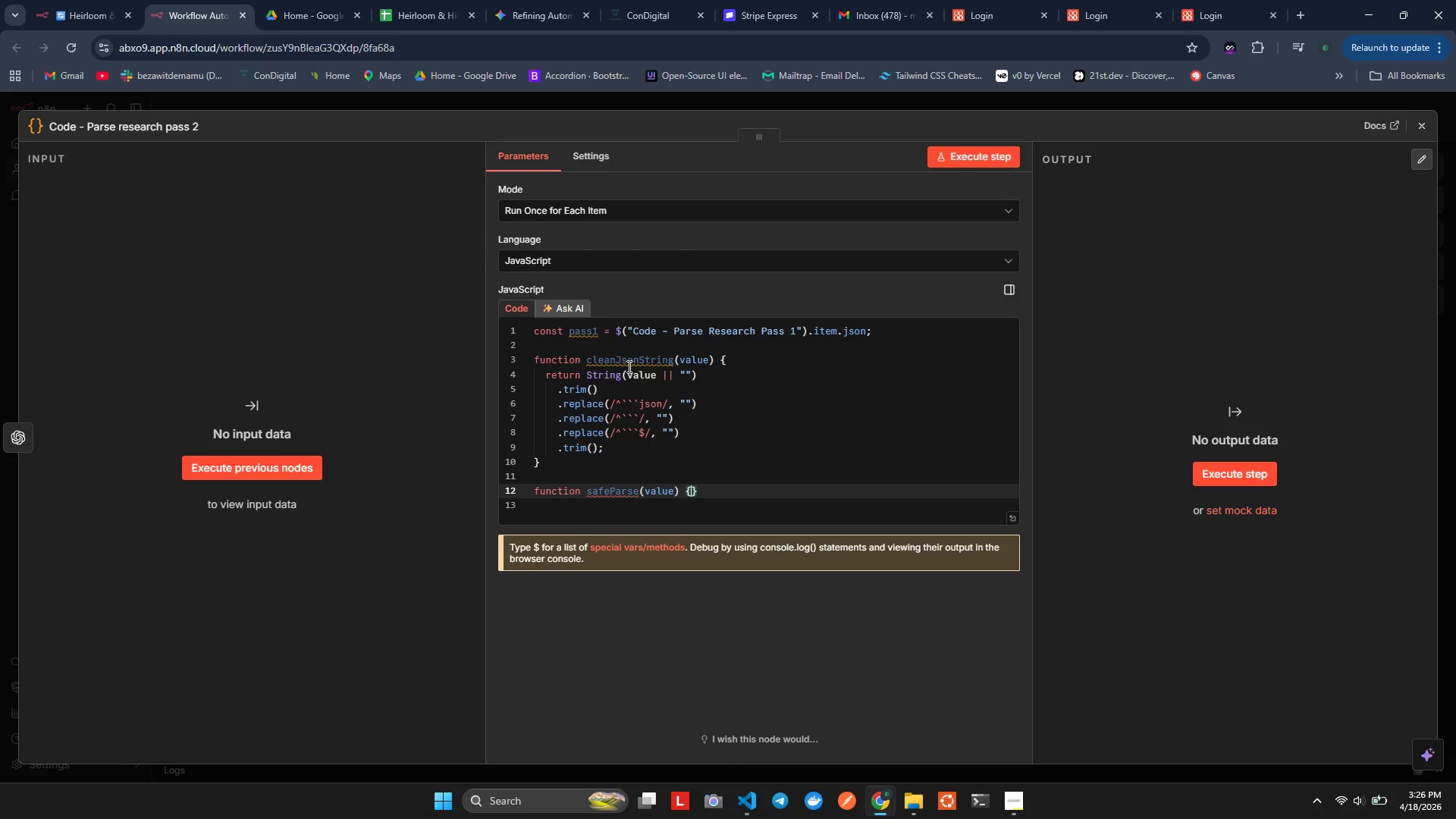 
key(Shift+ShiftLeft)
 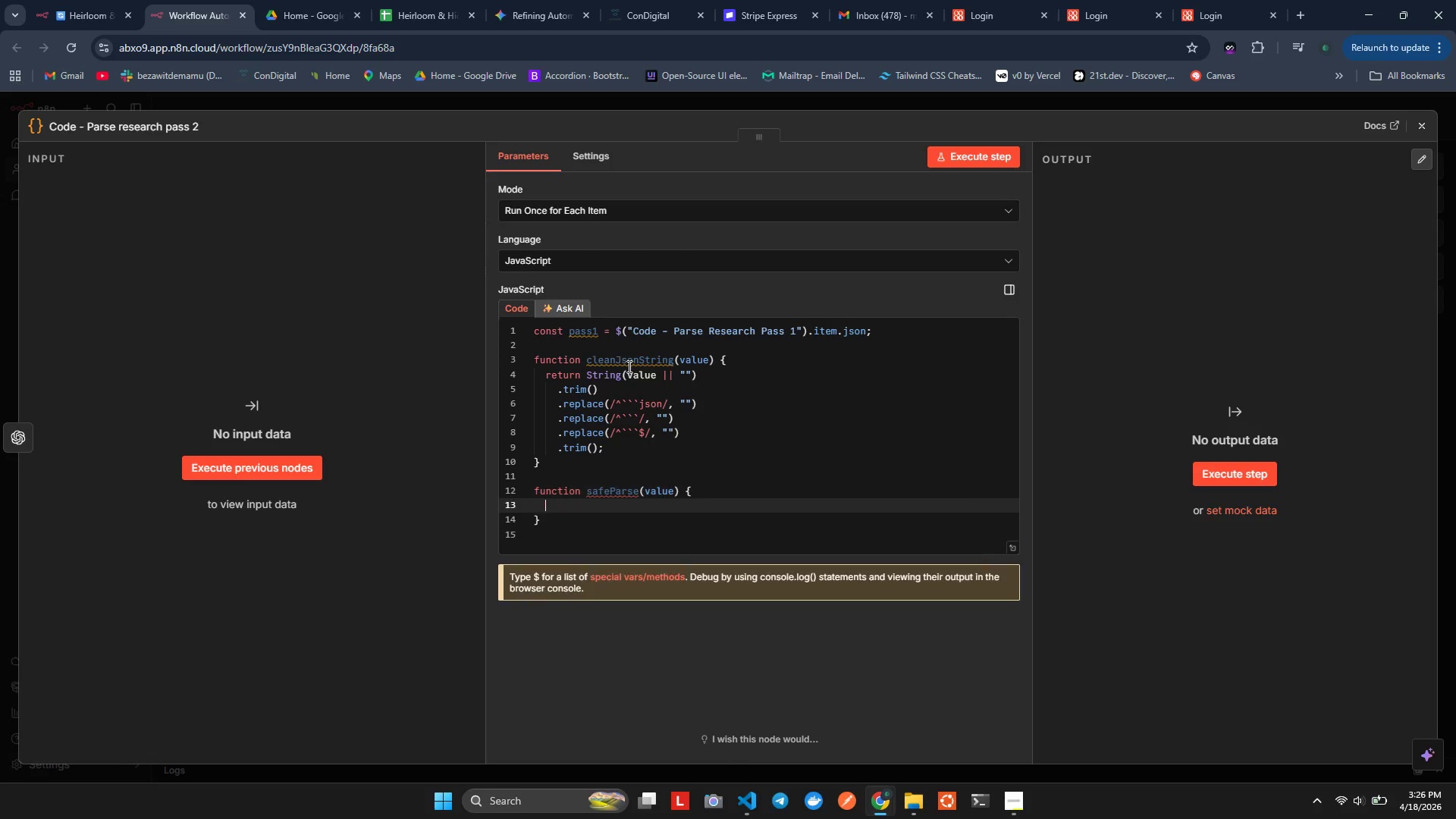 
key(Shift+BracketLeft)
 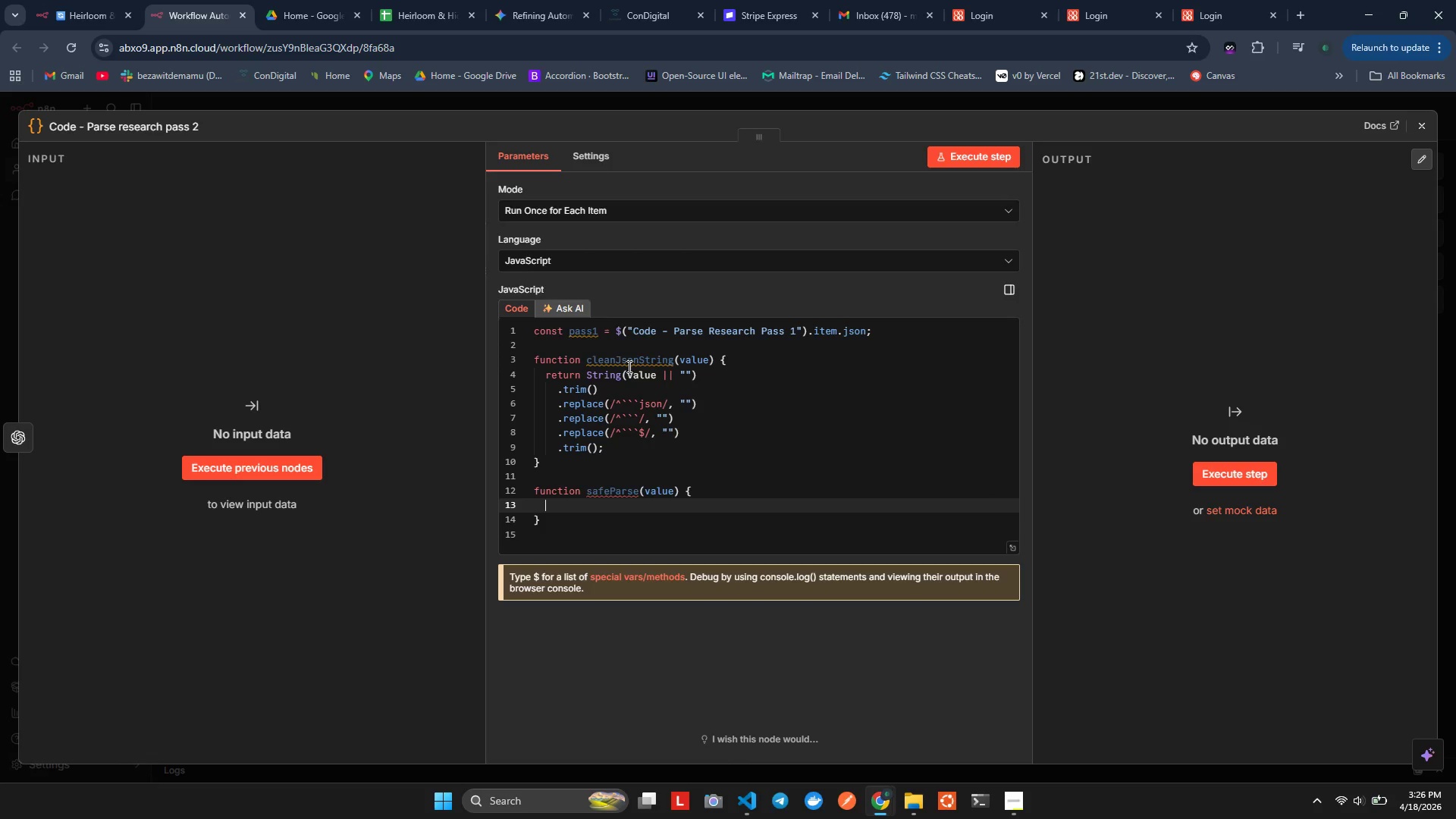 
key(Enter)
 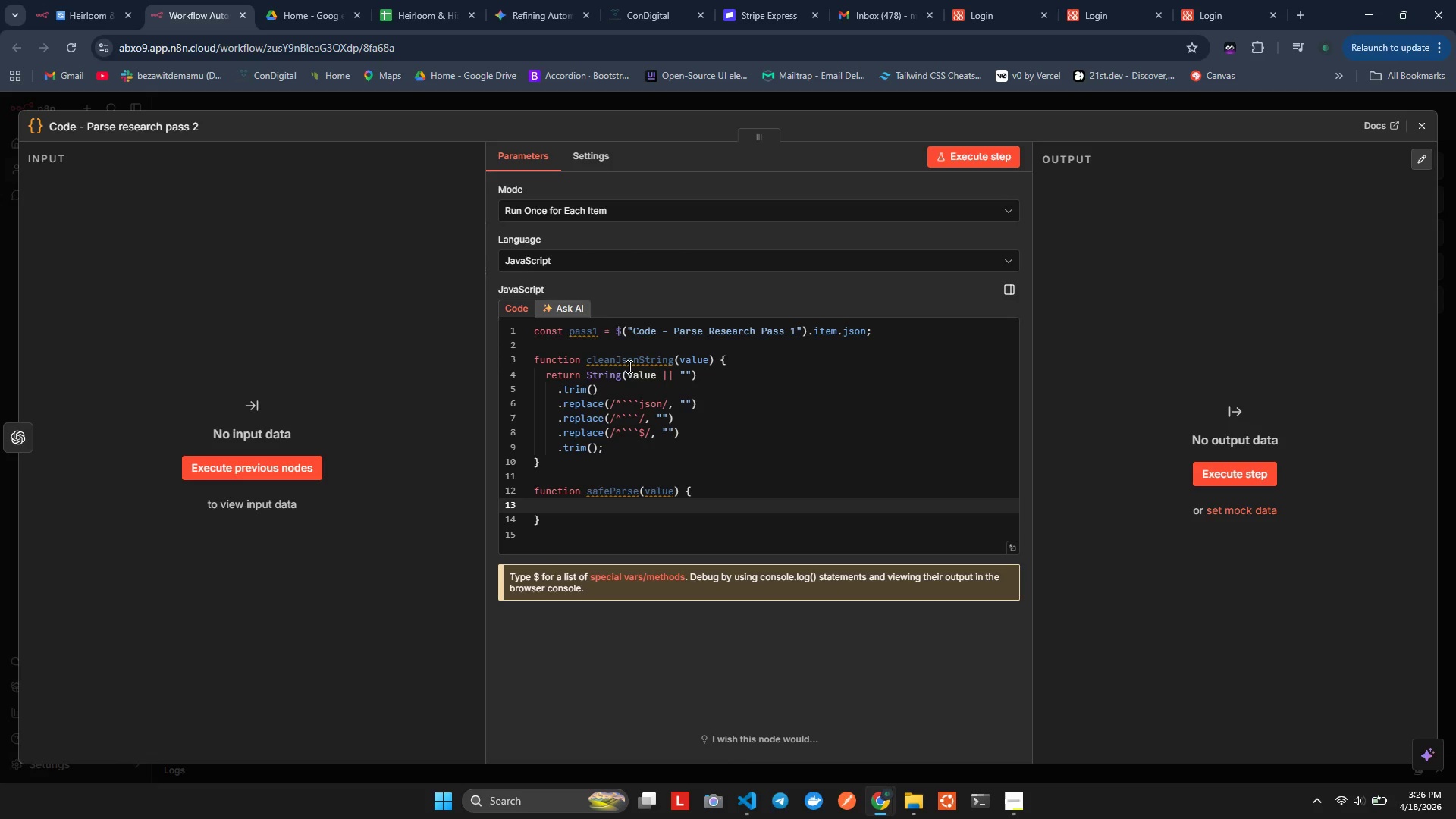 
type(if(!vaue)
 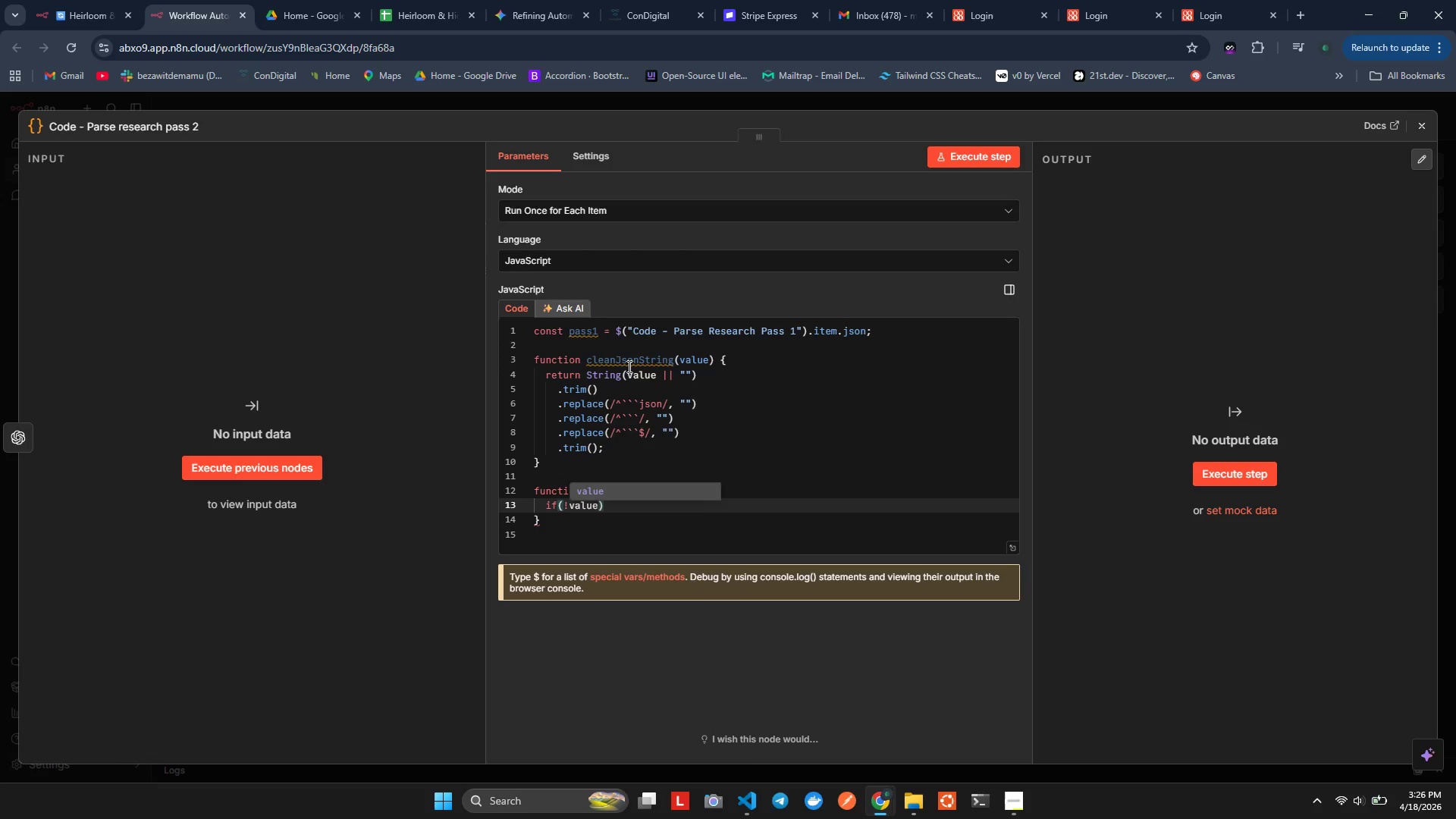 
 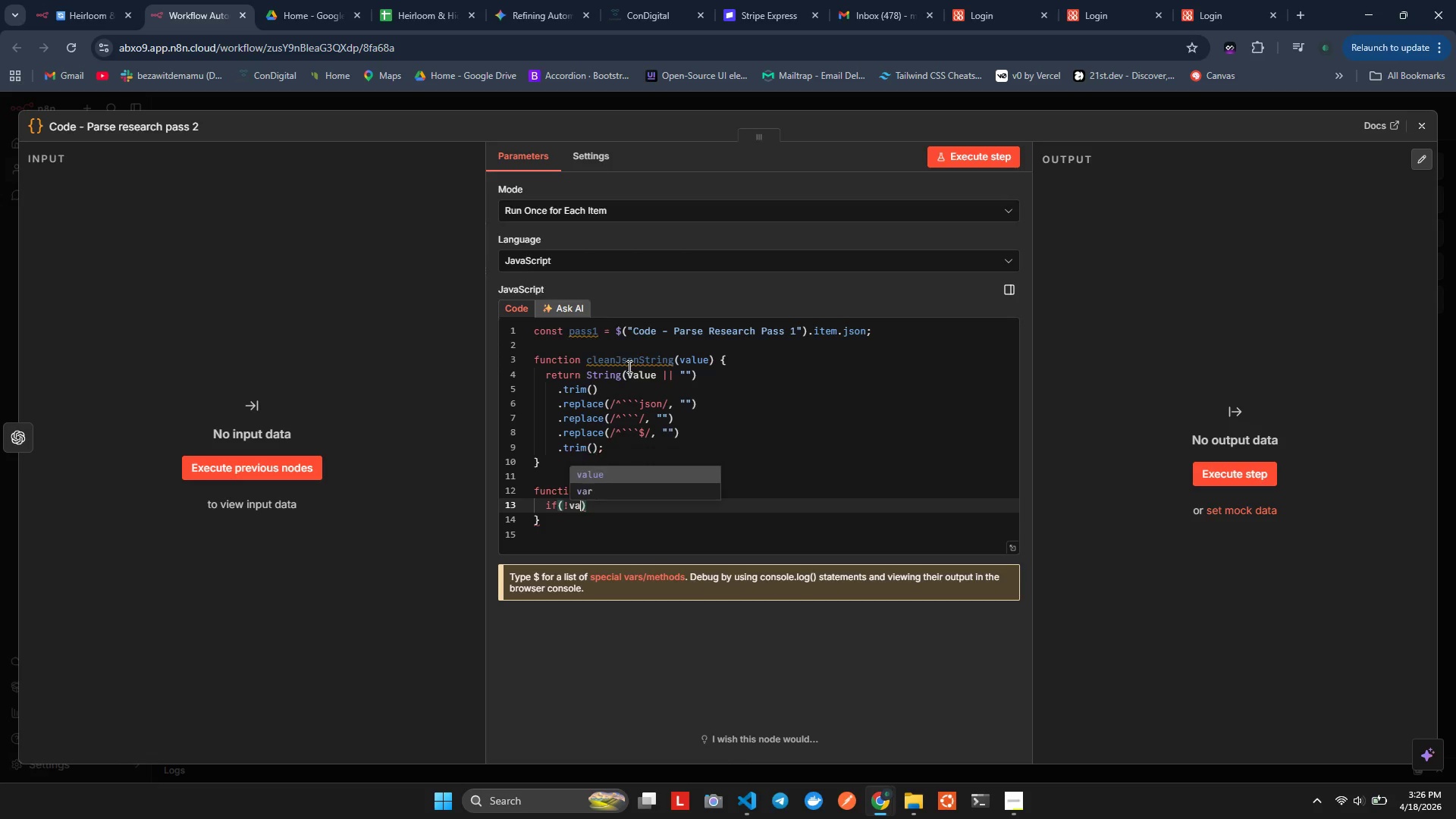 
hold_key(key=L, duration=0.44)
 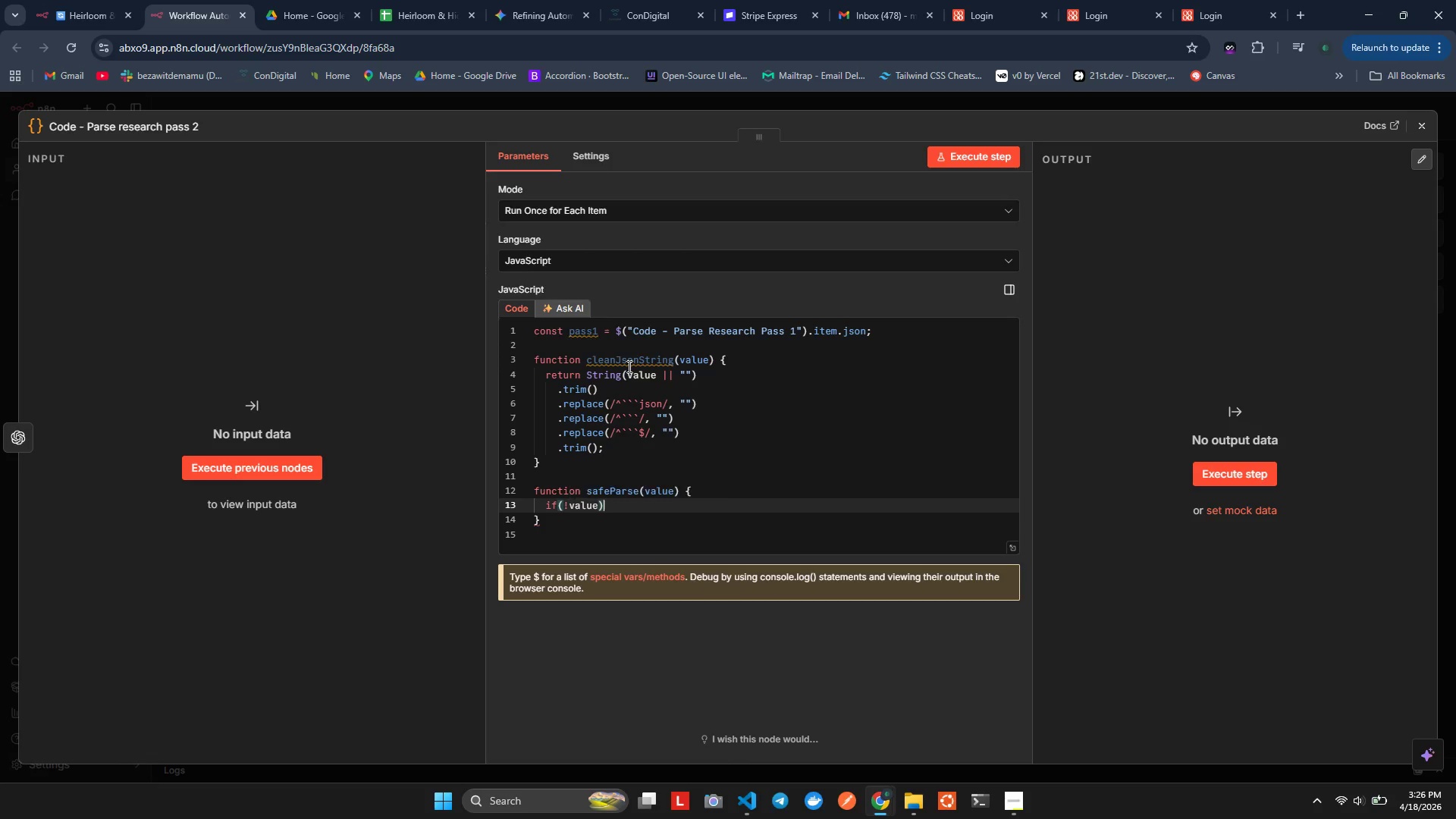 
key(ArrowRight)
 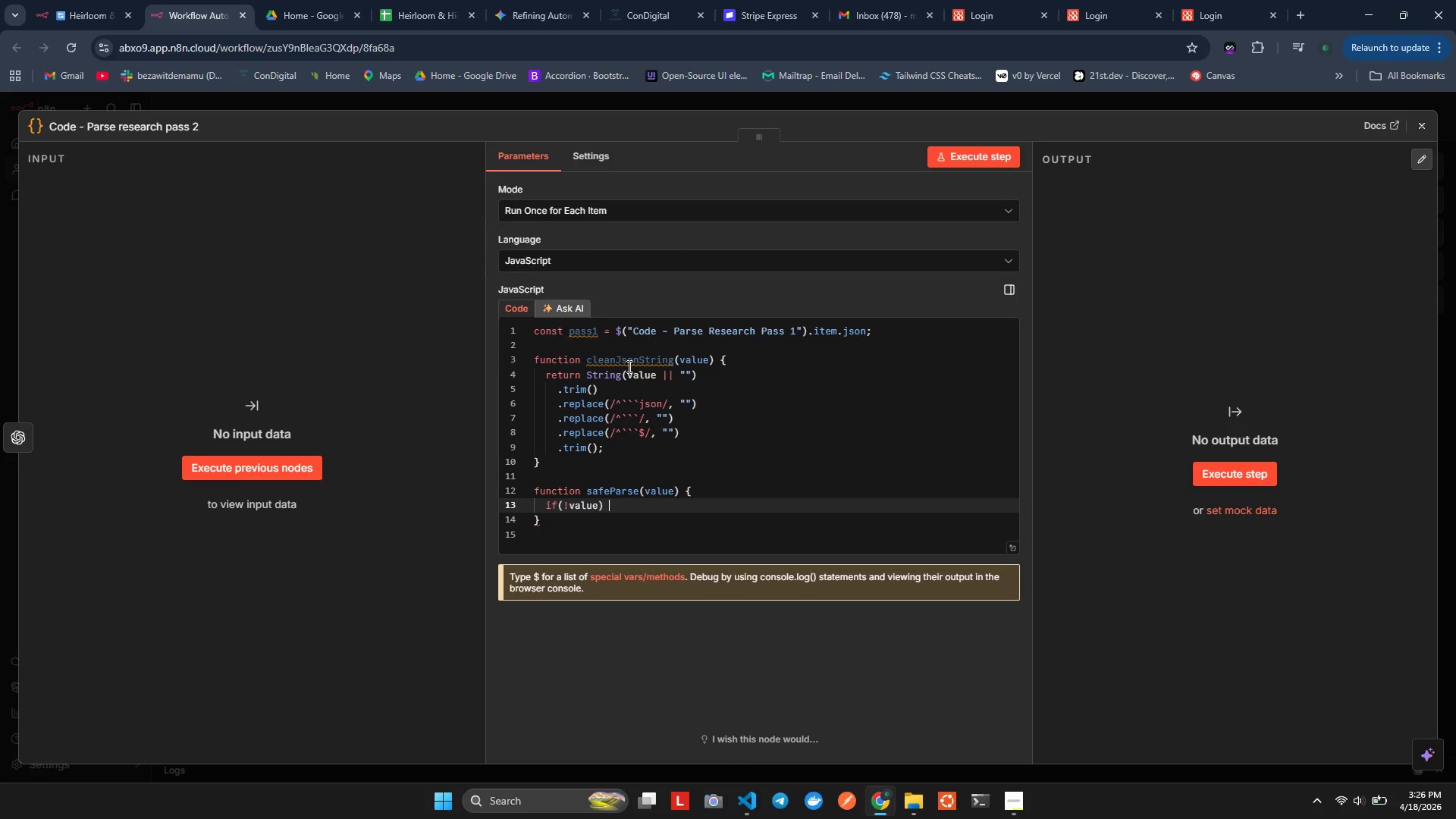 
type( retrn null;)
 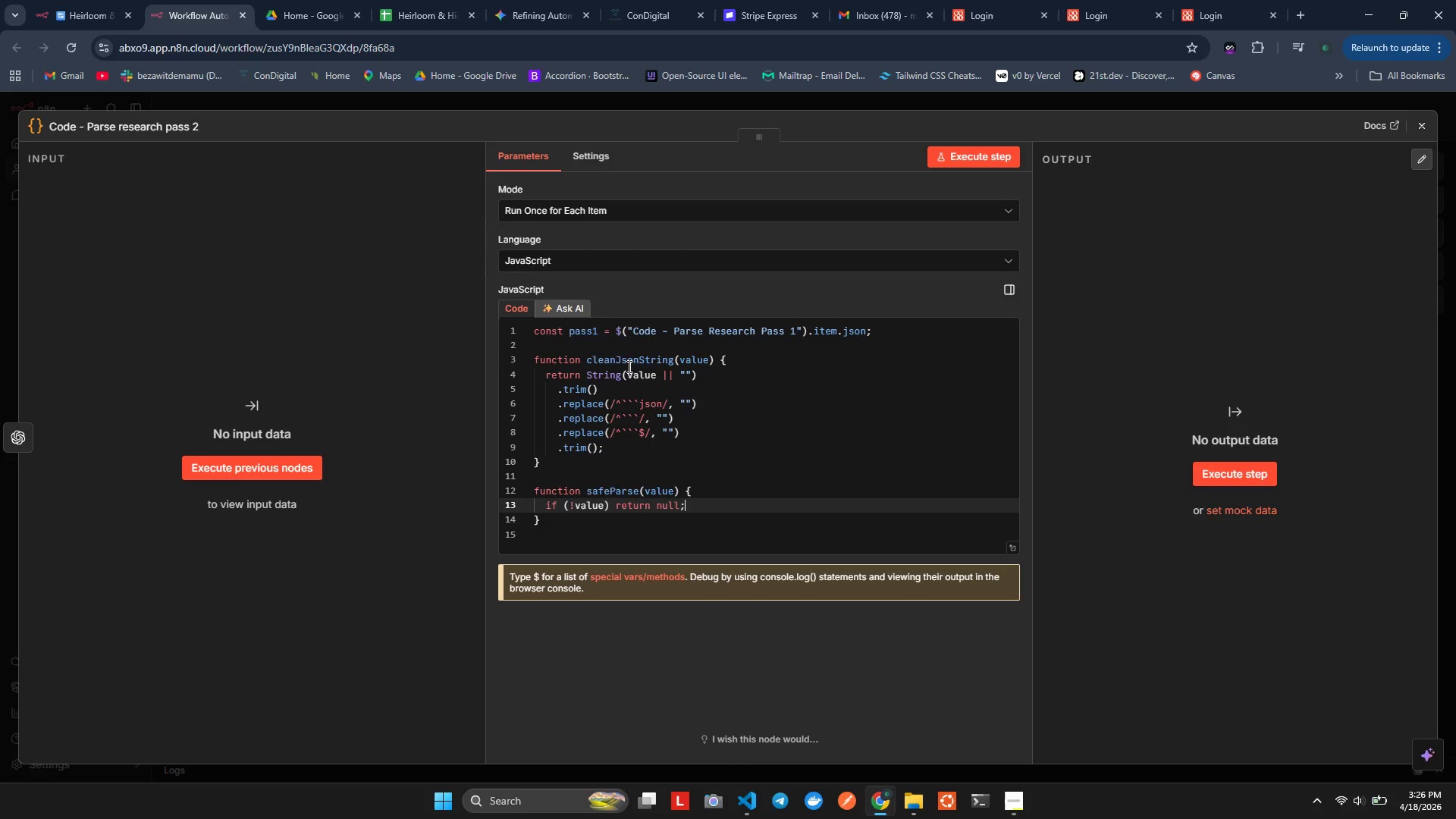 
key(Alt+AltLeft)
 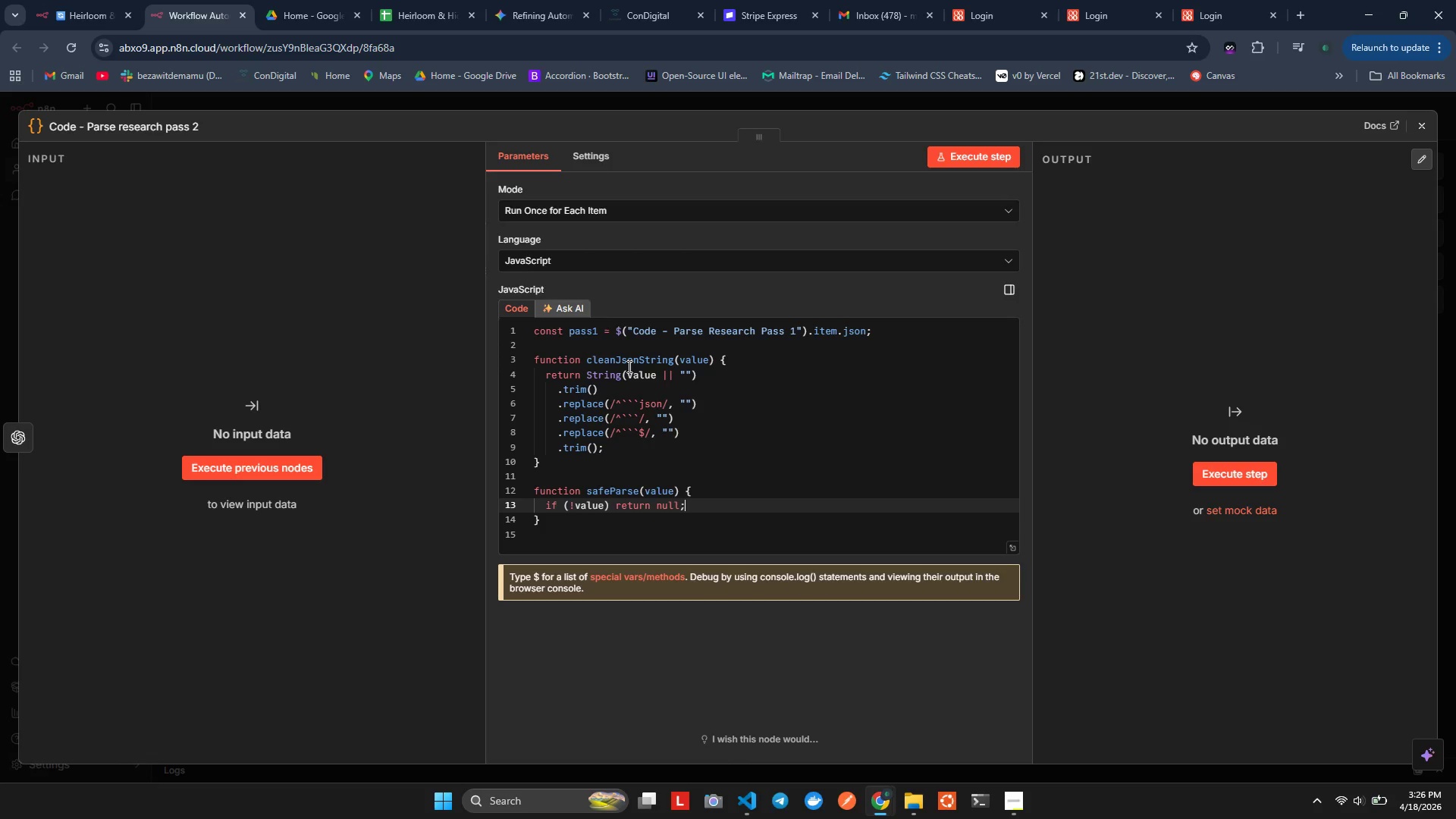 
key(Alt+Shift+ShiftLeft)
 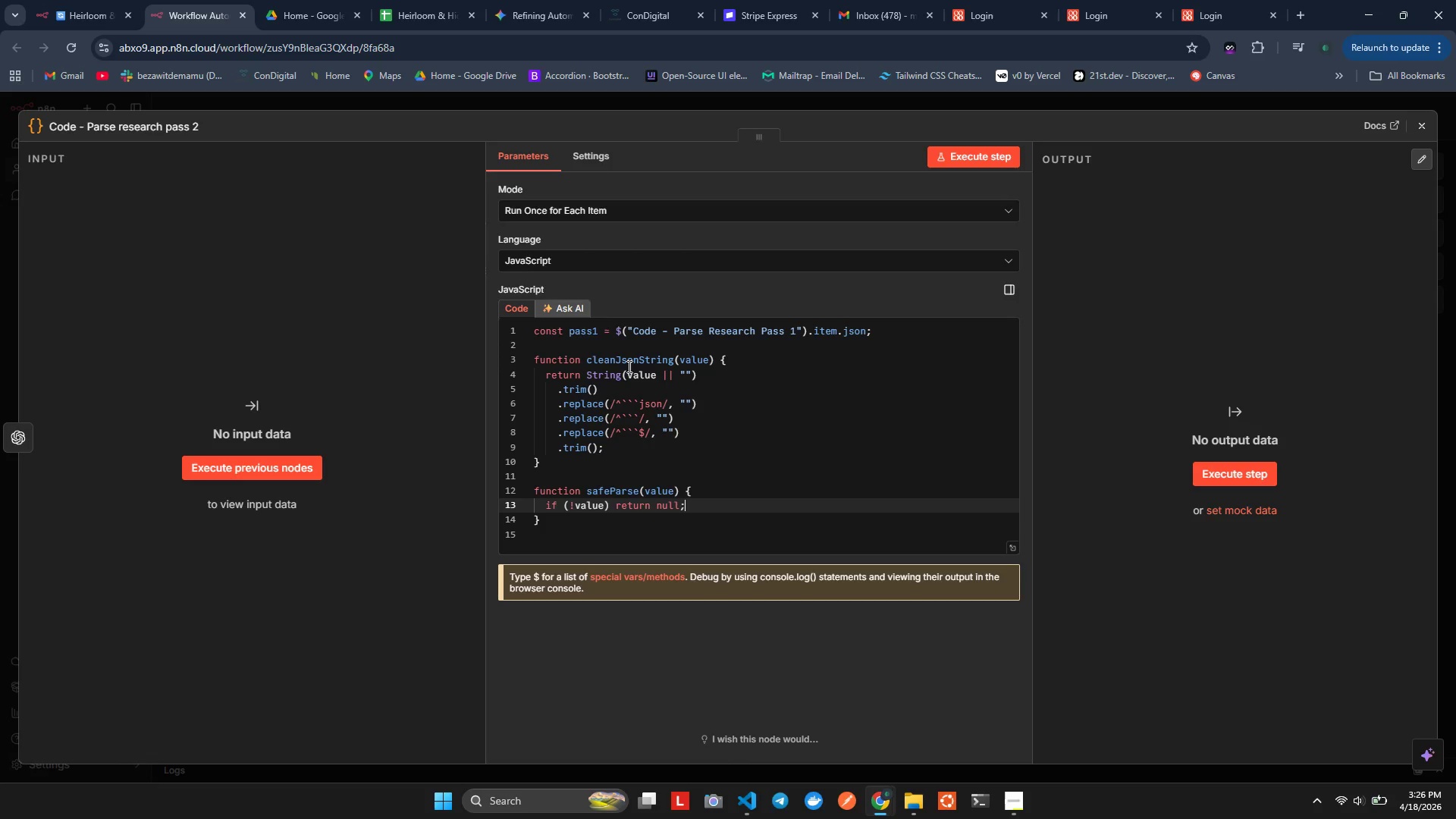 
key(Alt+Shift+F)
 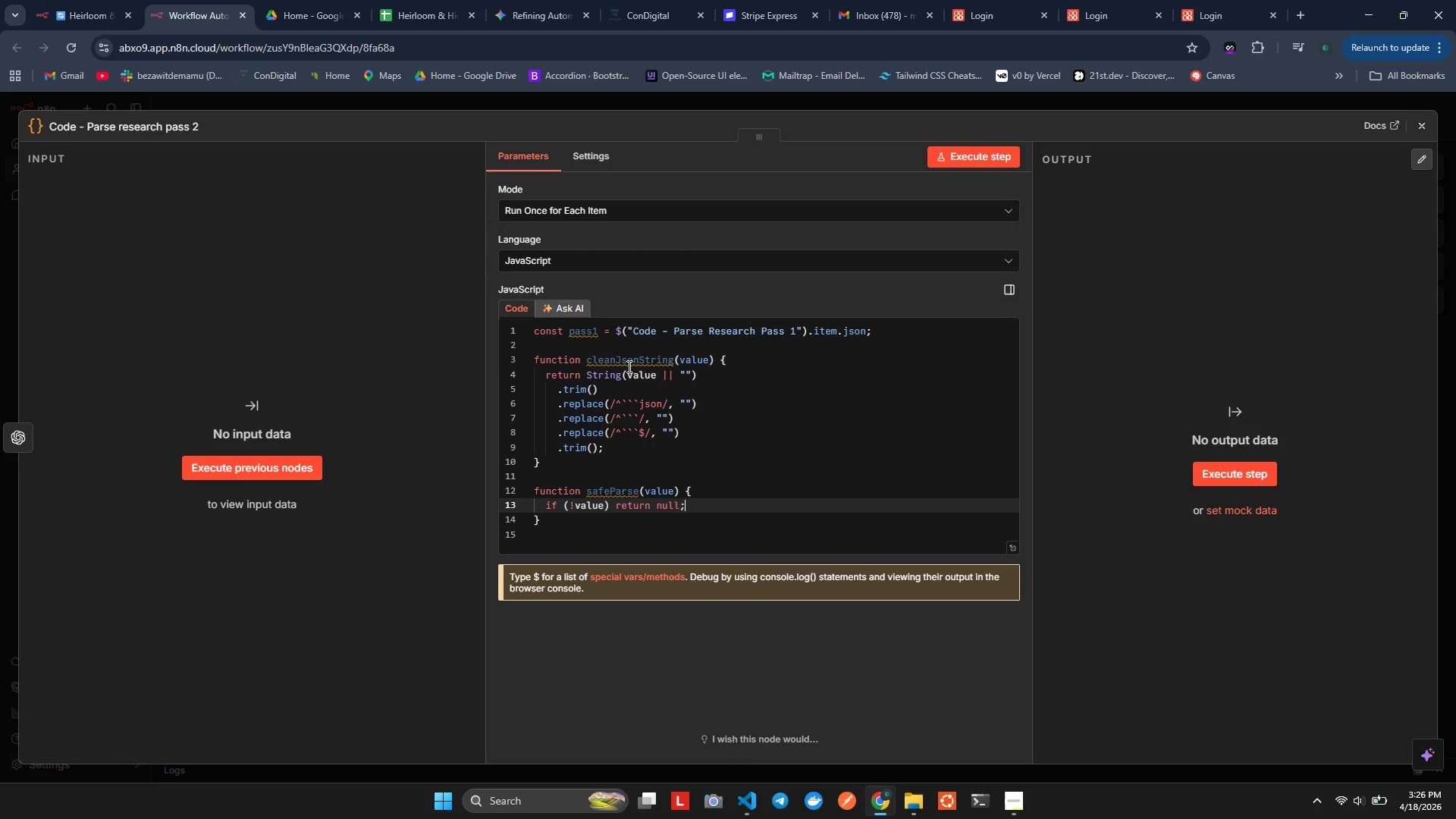 
key(Alt+Shift+Enter)
 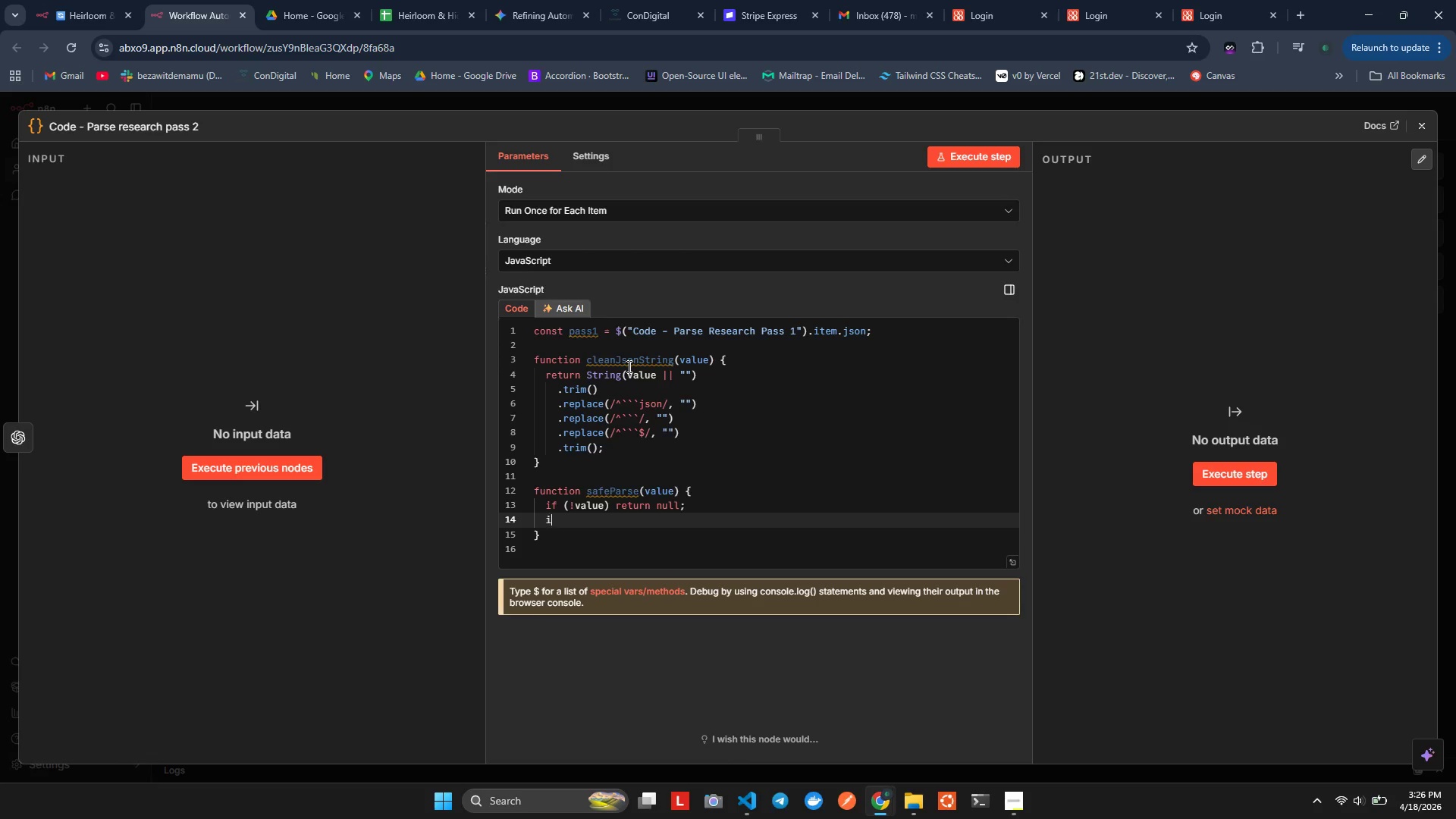 
key(Alt+Shift+I)
 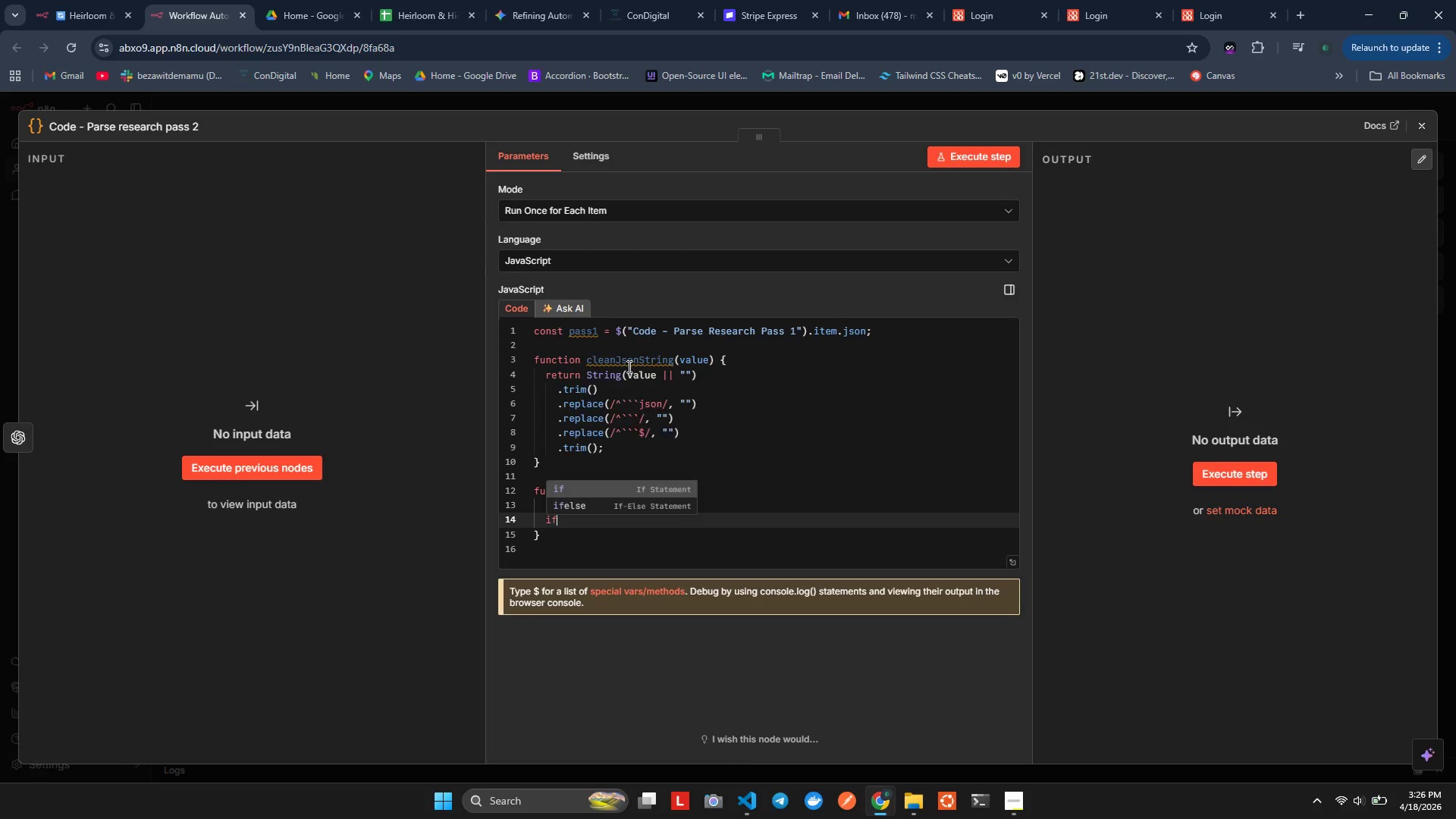 
key(Alt+Shift+F)
 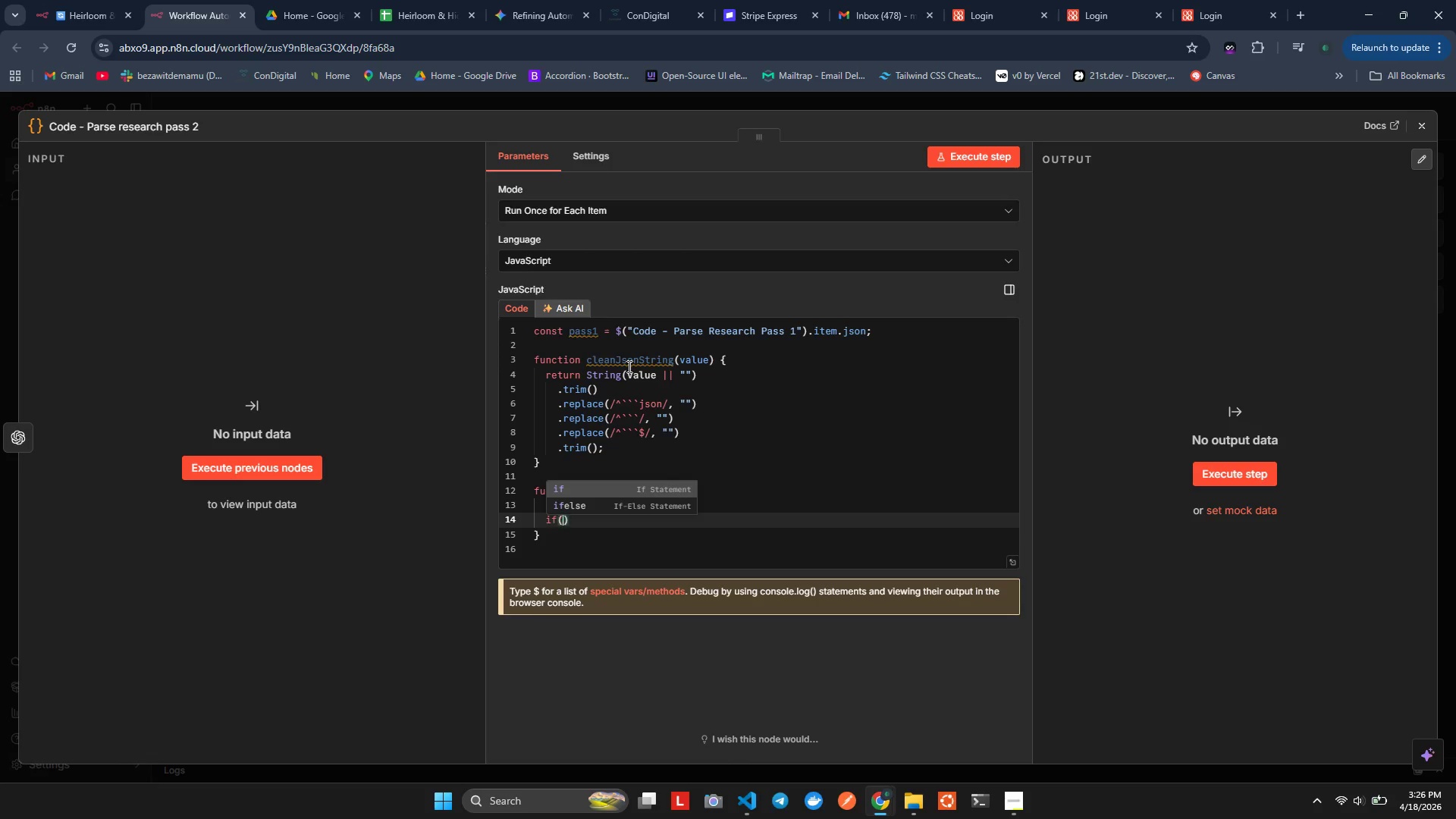 
key(Alt+Shift+ShiftLeft)
 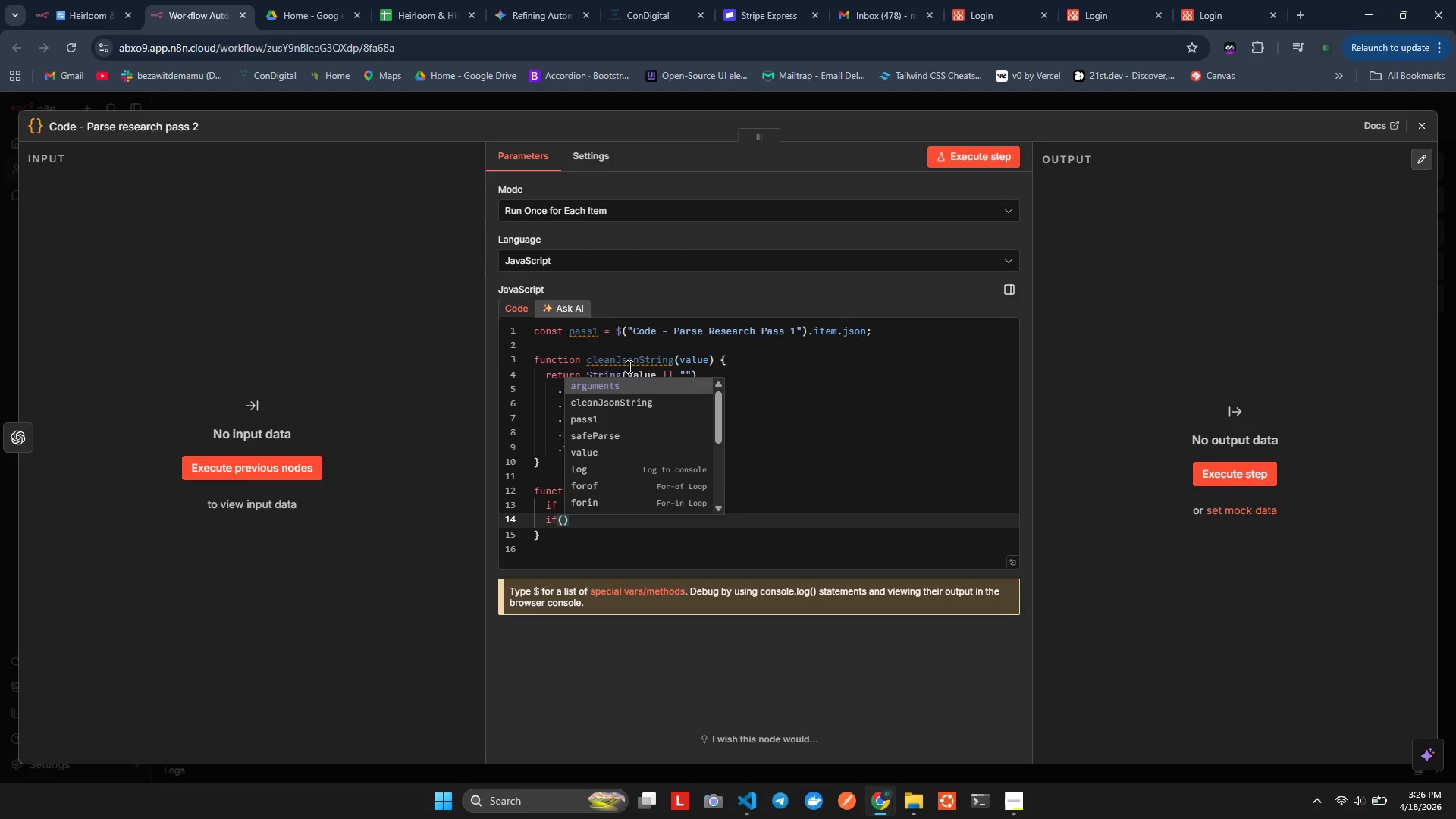 
key(Alt+Shift+9)
 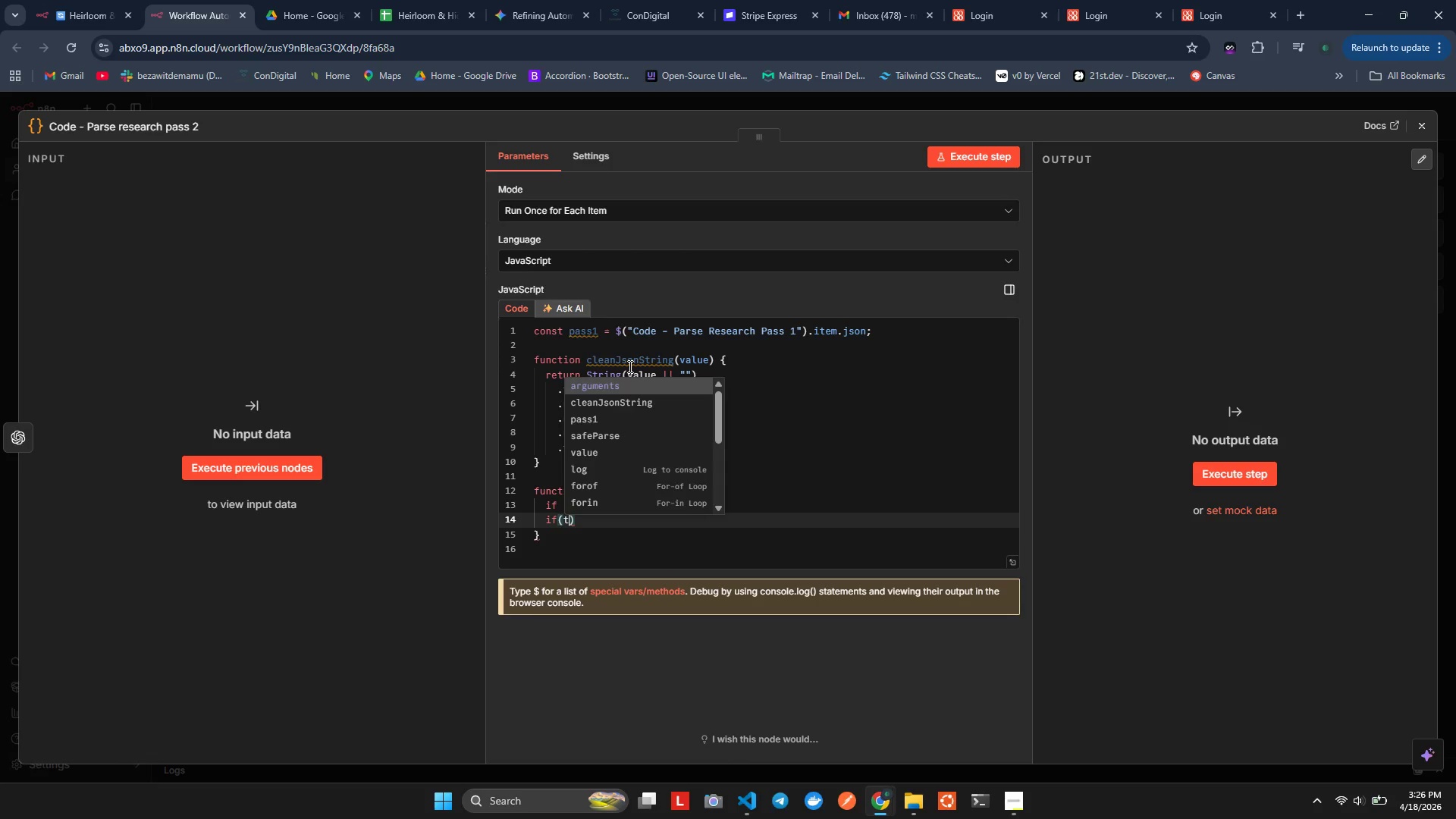 
key(Alt+T)
 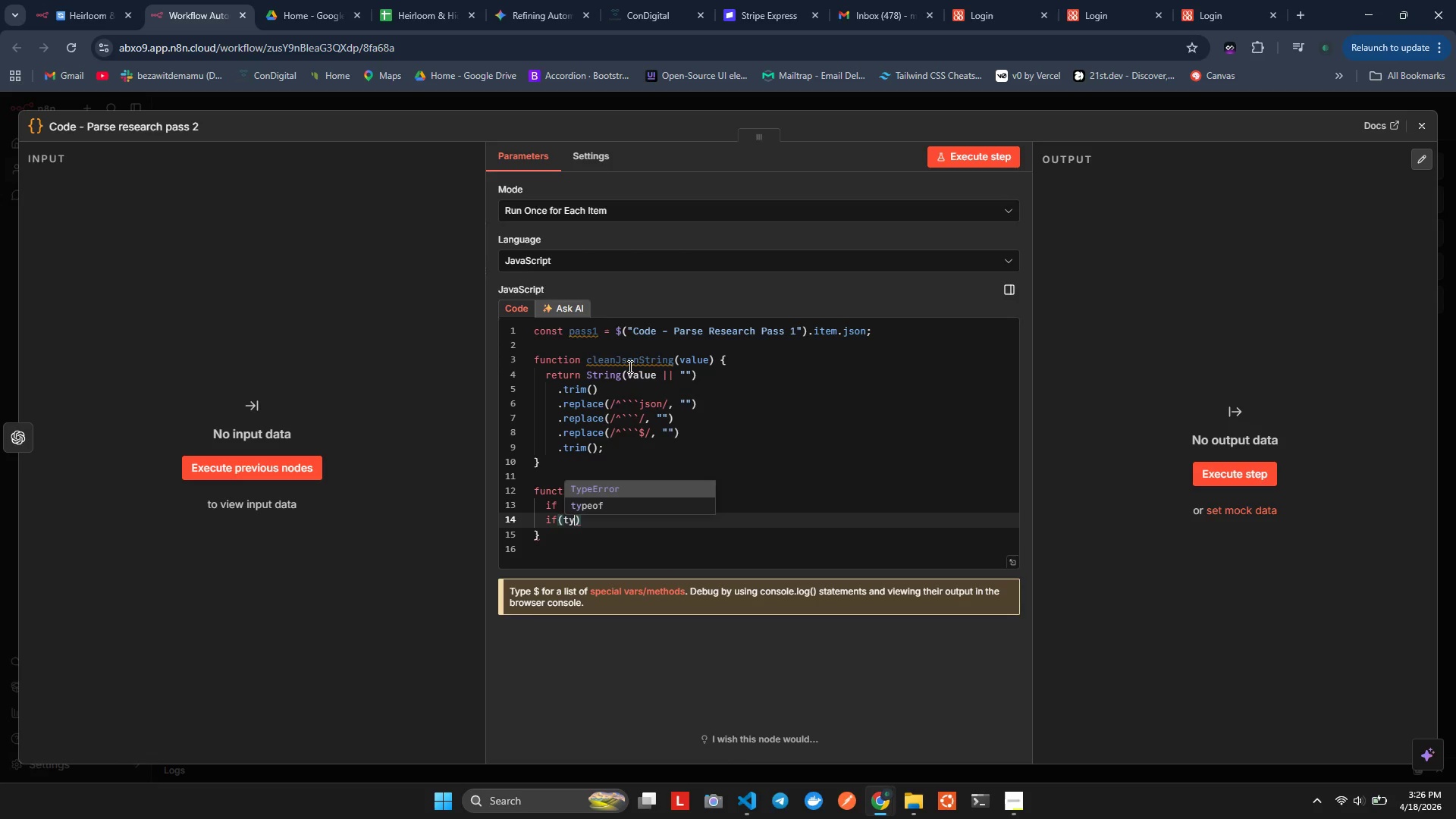 
key(Alt+Y)
 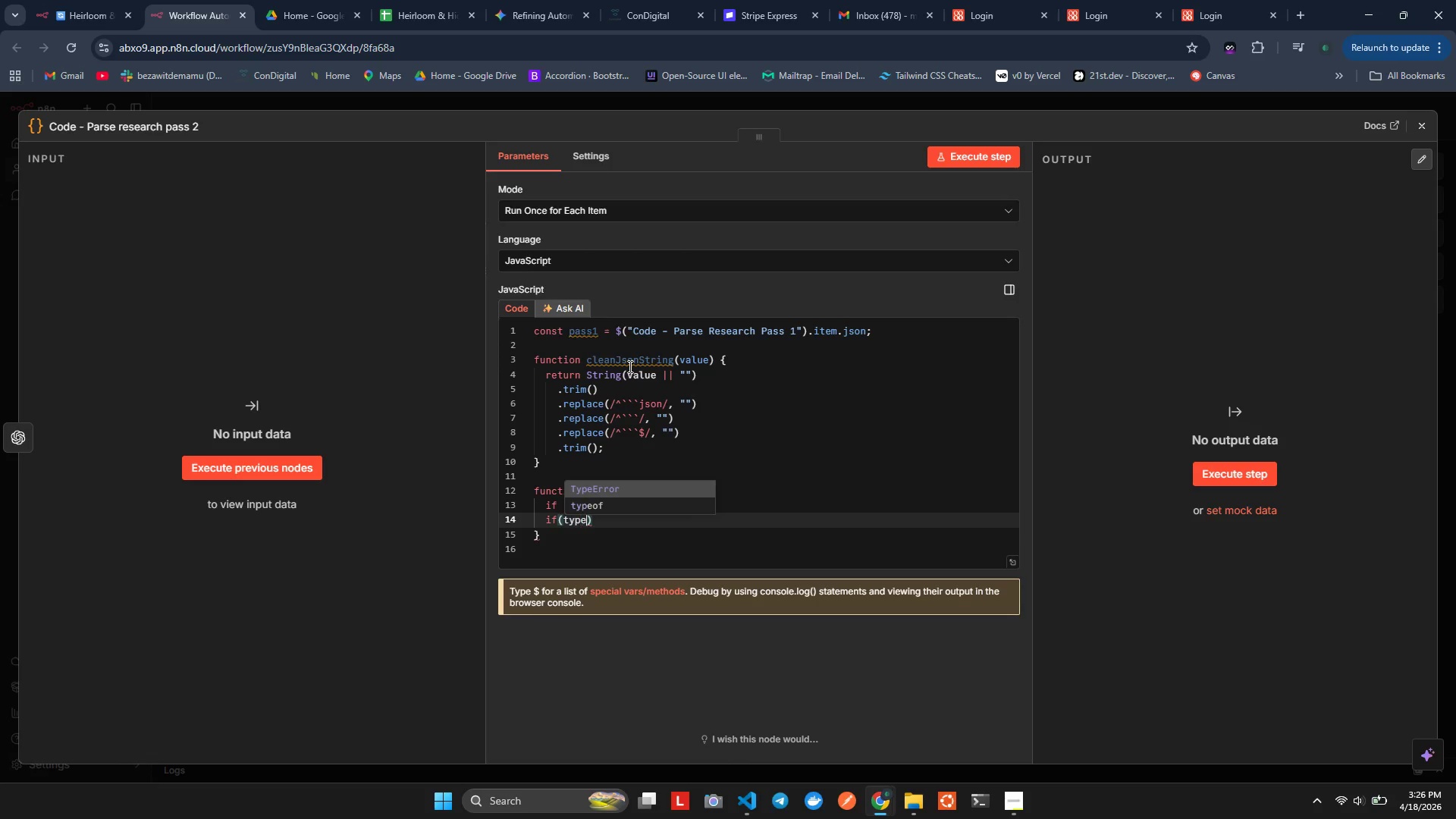 
key(Alt+P)
 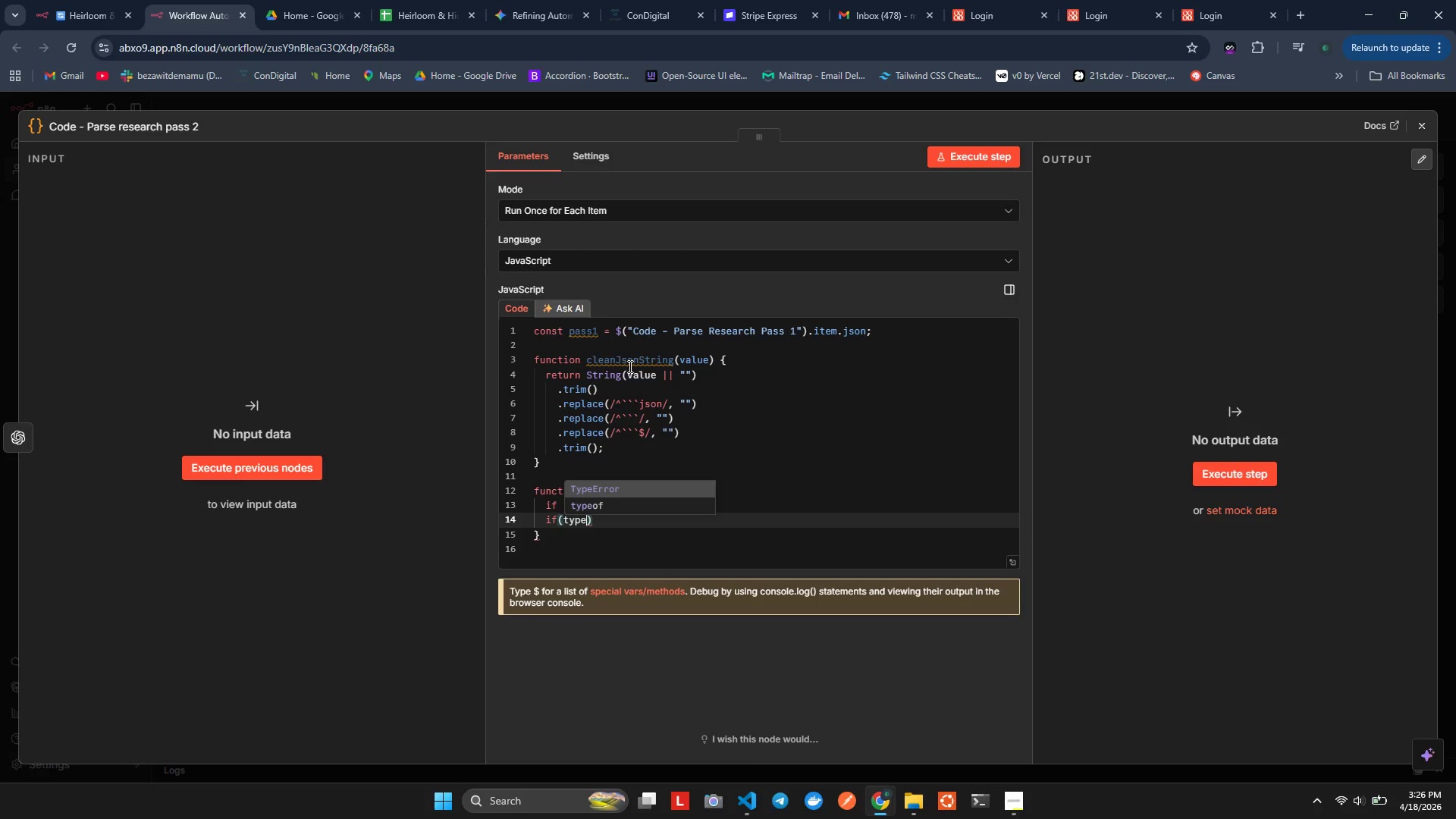 
key(Alt+E)
 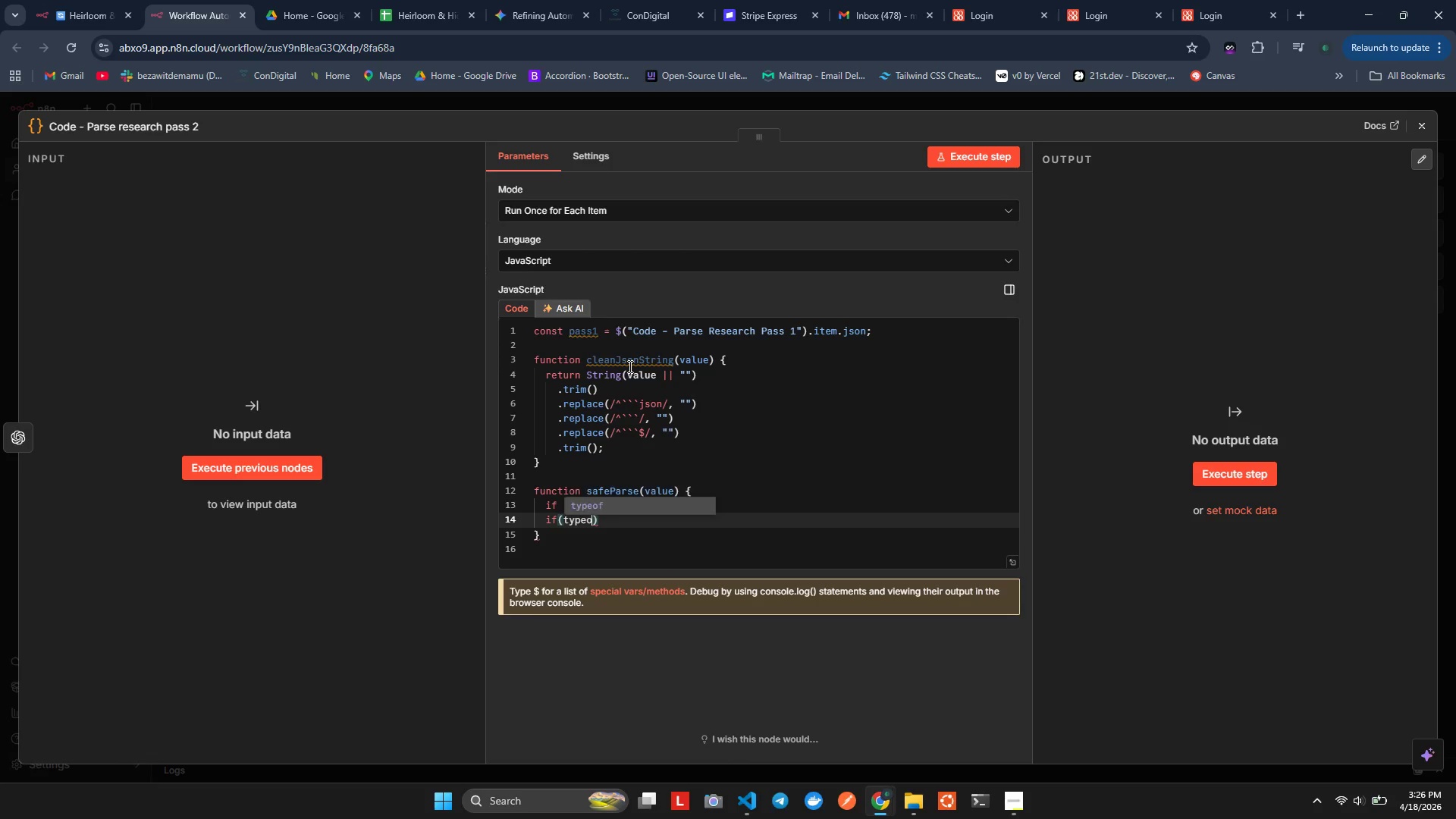 
key(Alt+O)
 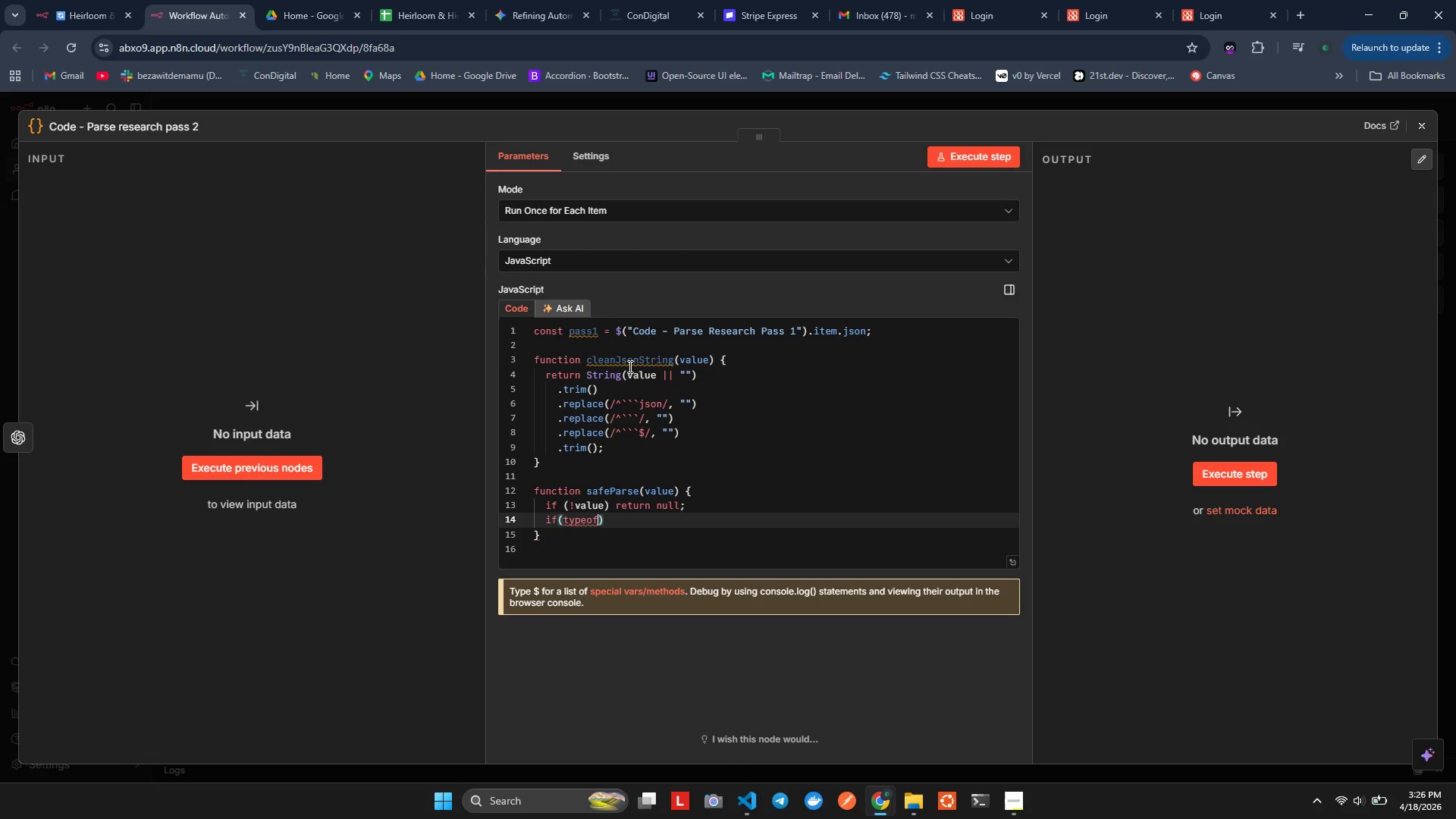 
key(Alt+Enter)
 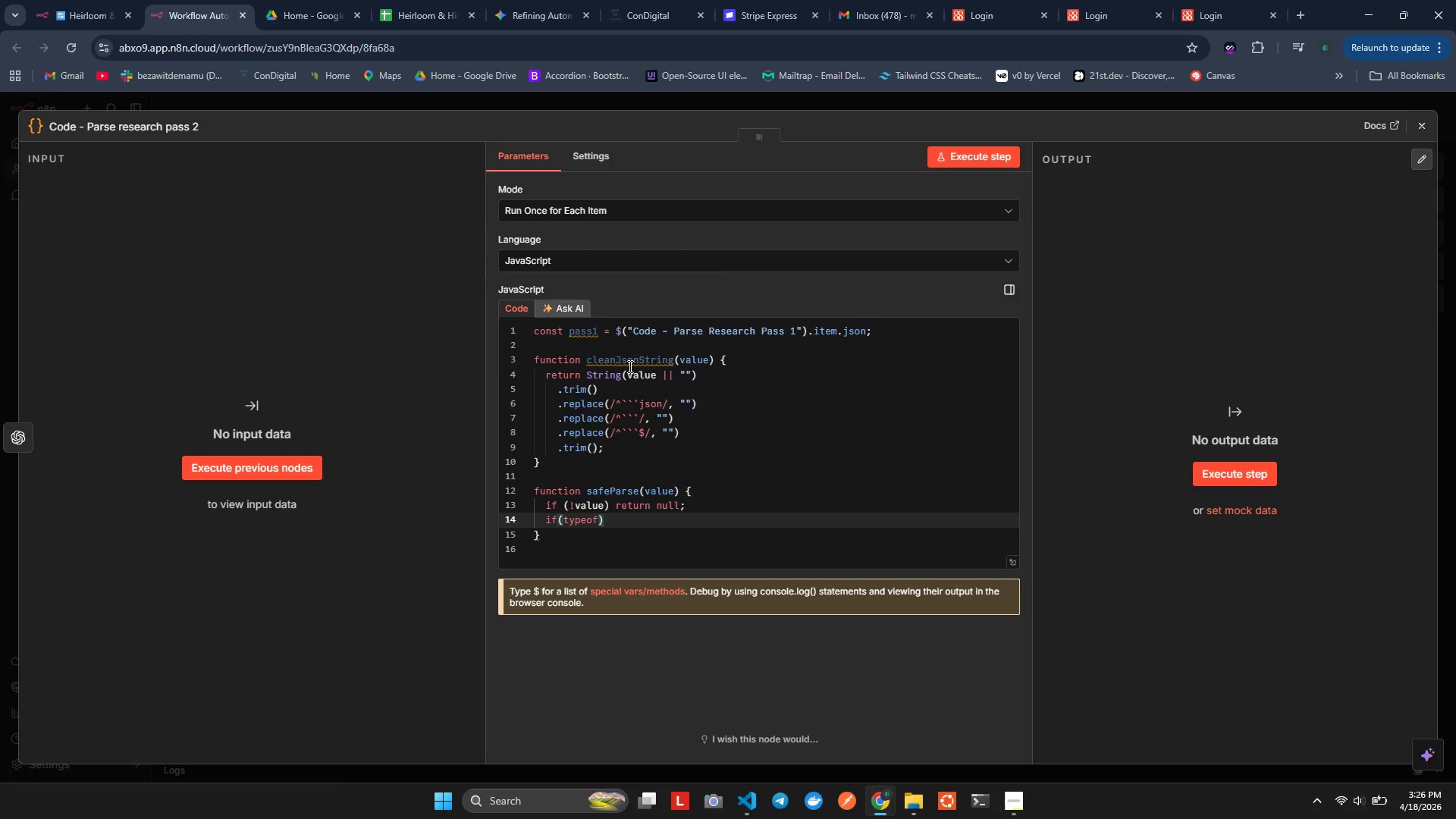 
key(Alt+Space)
 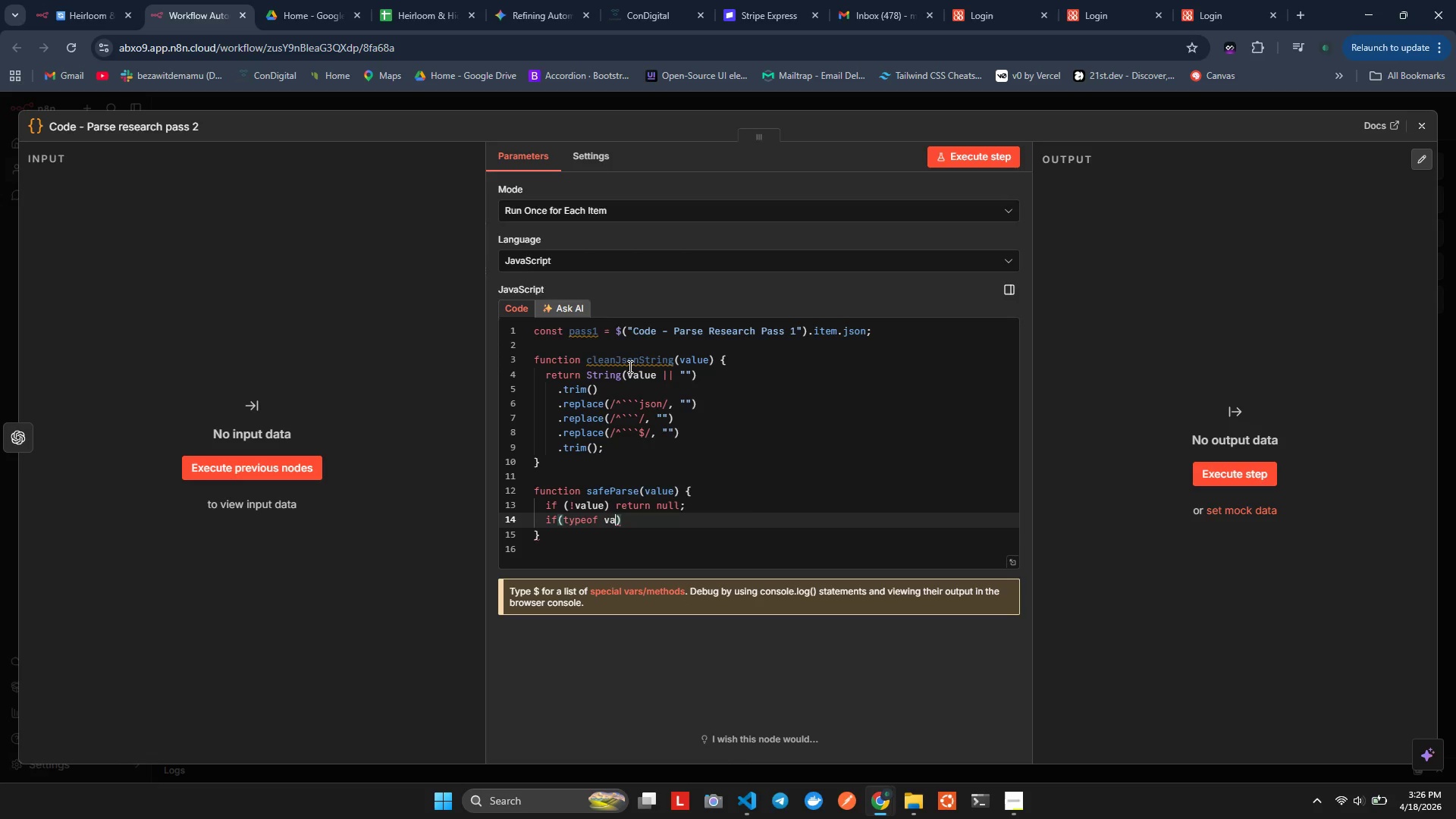 
key(Alt+V)
 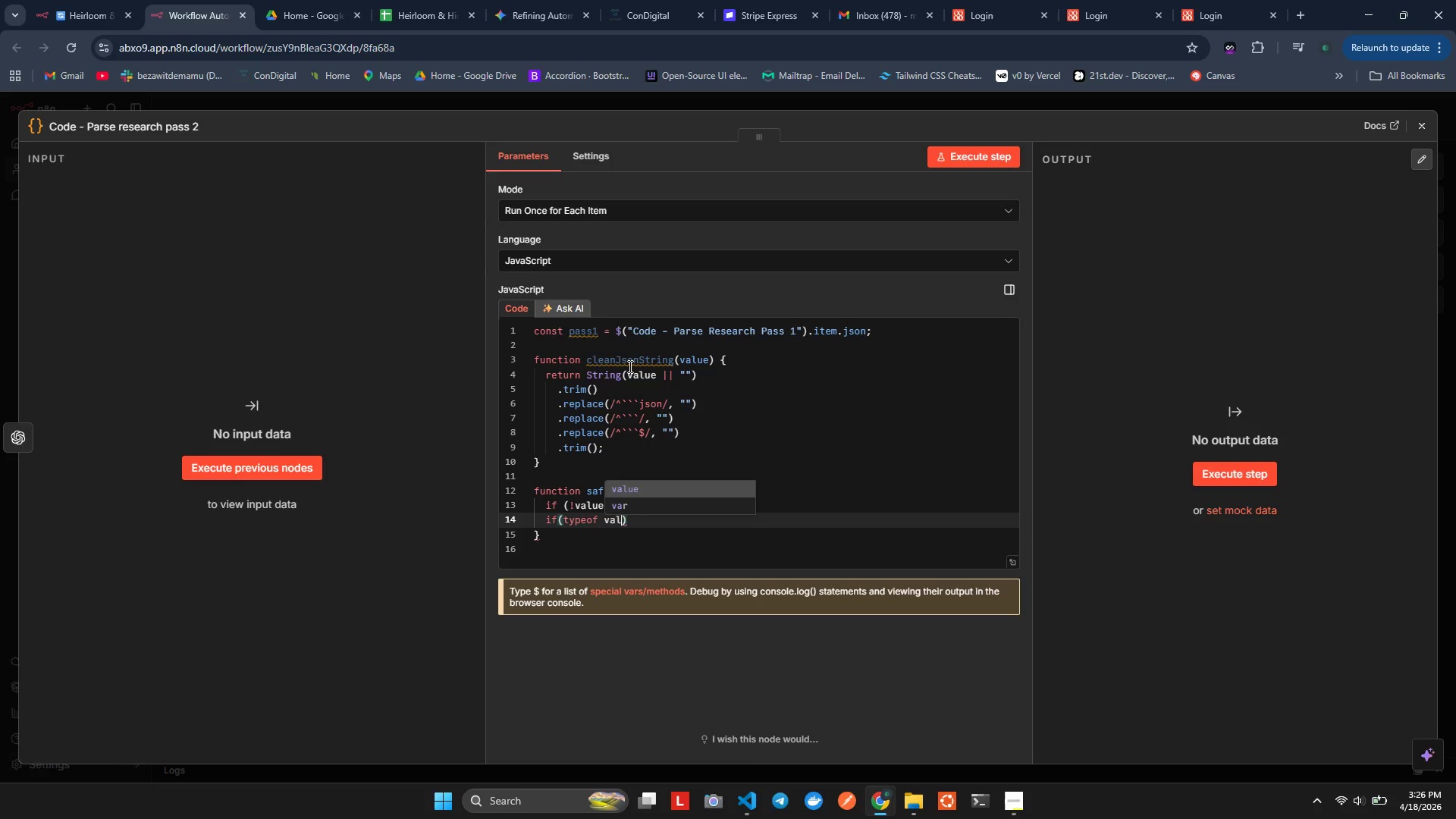 
key(Alt+A)
 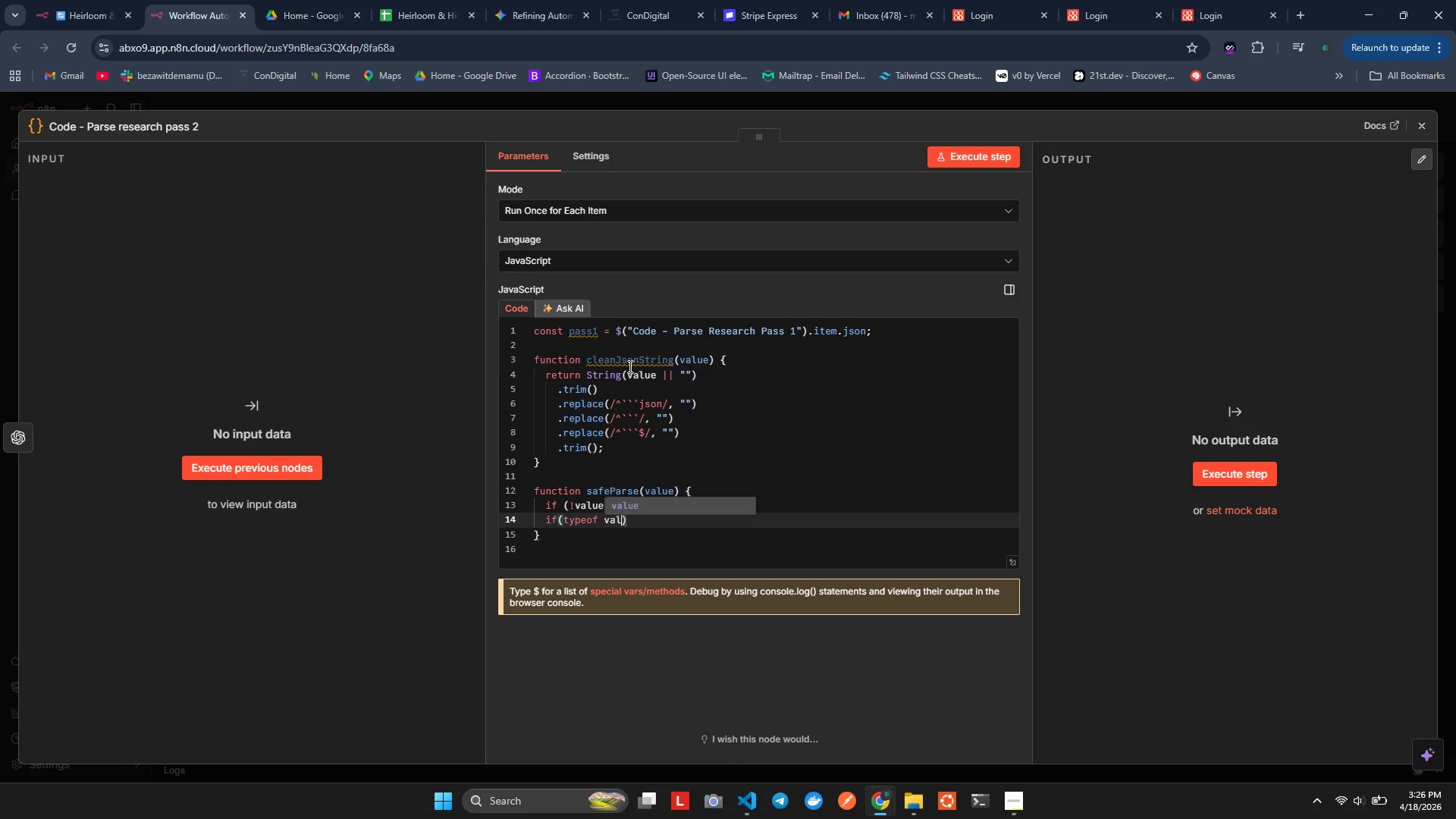 
hold_key(key=L, duration=0.44)
 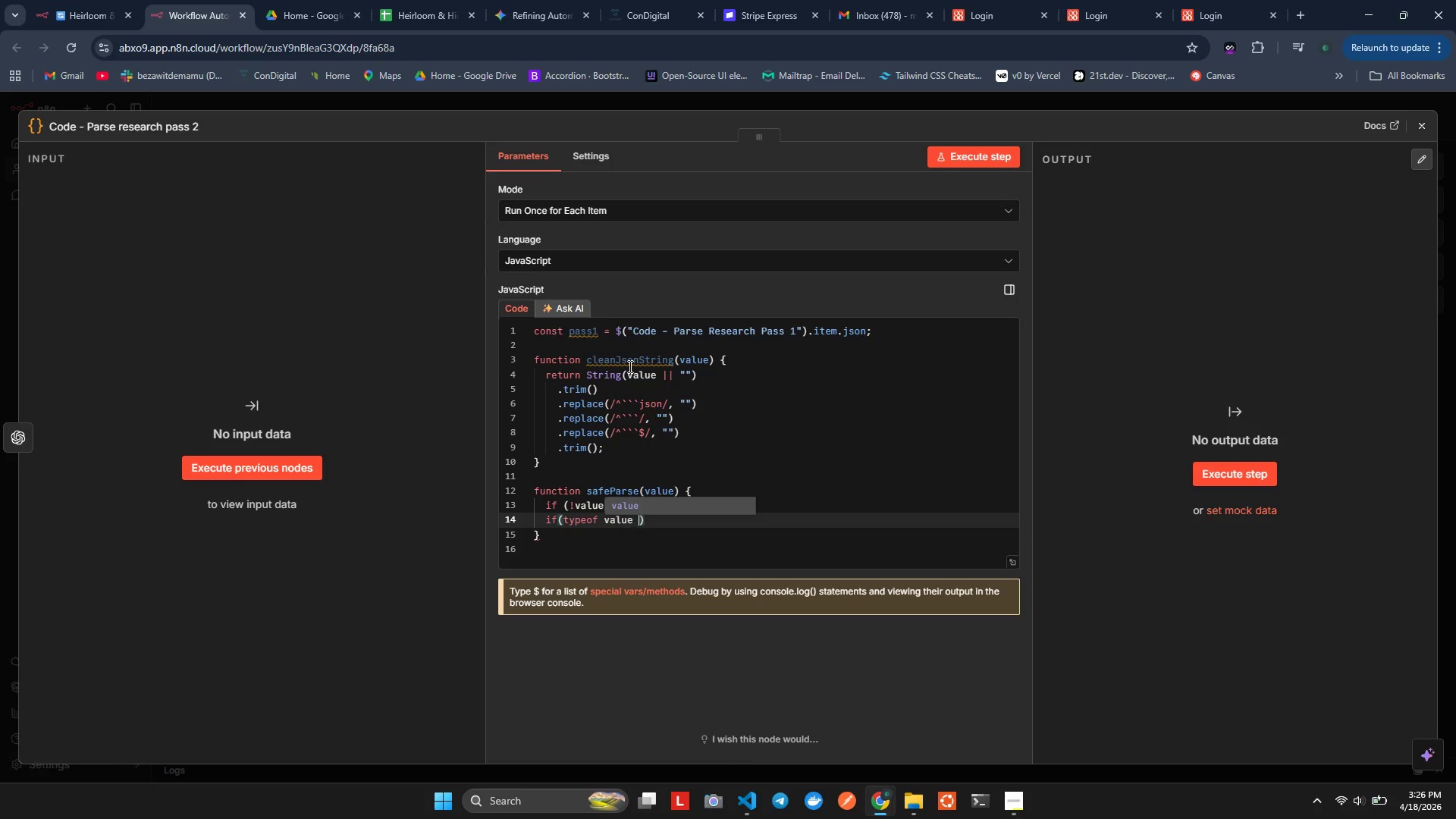 
key(Alt+U)
 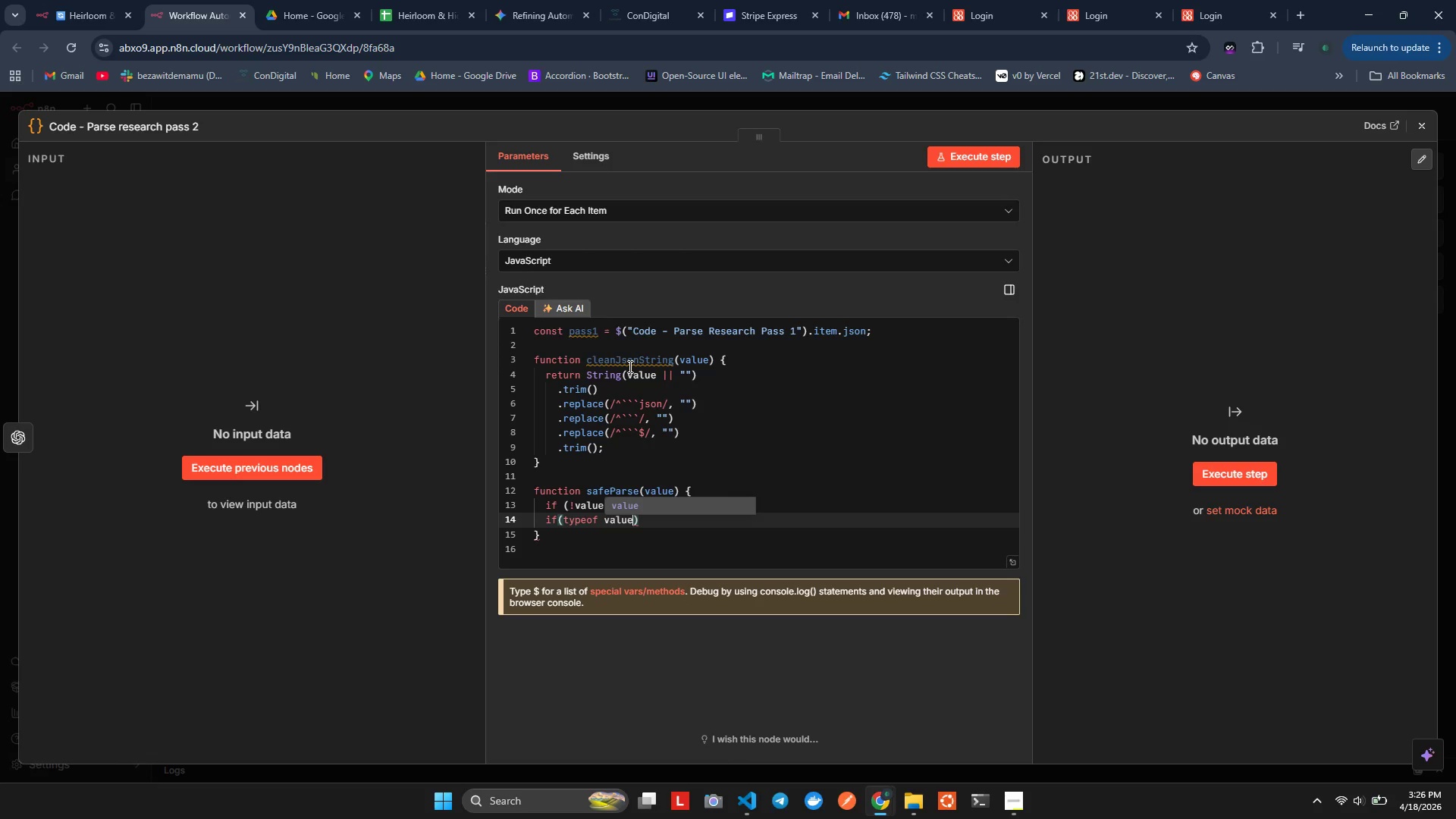 
key(Alt+E)
 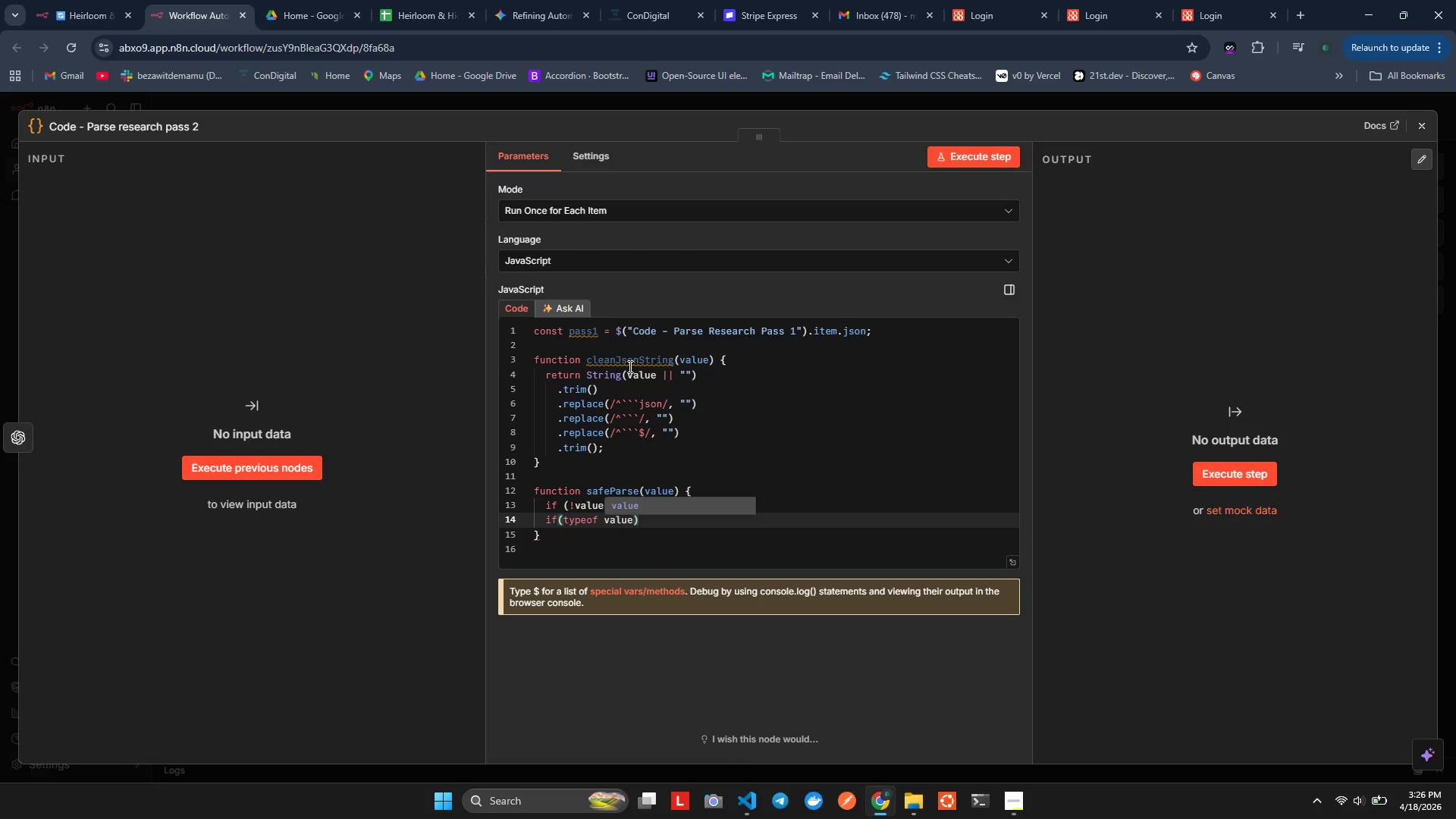 
key(Alt+Space)
 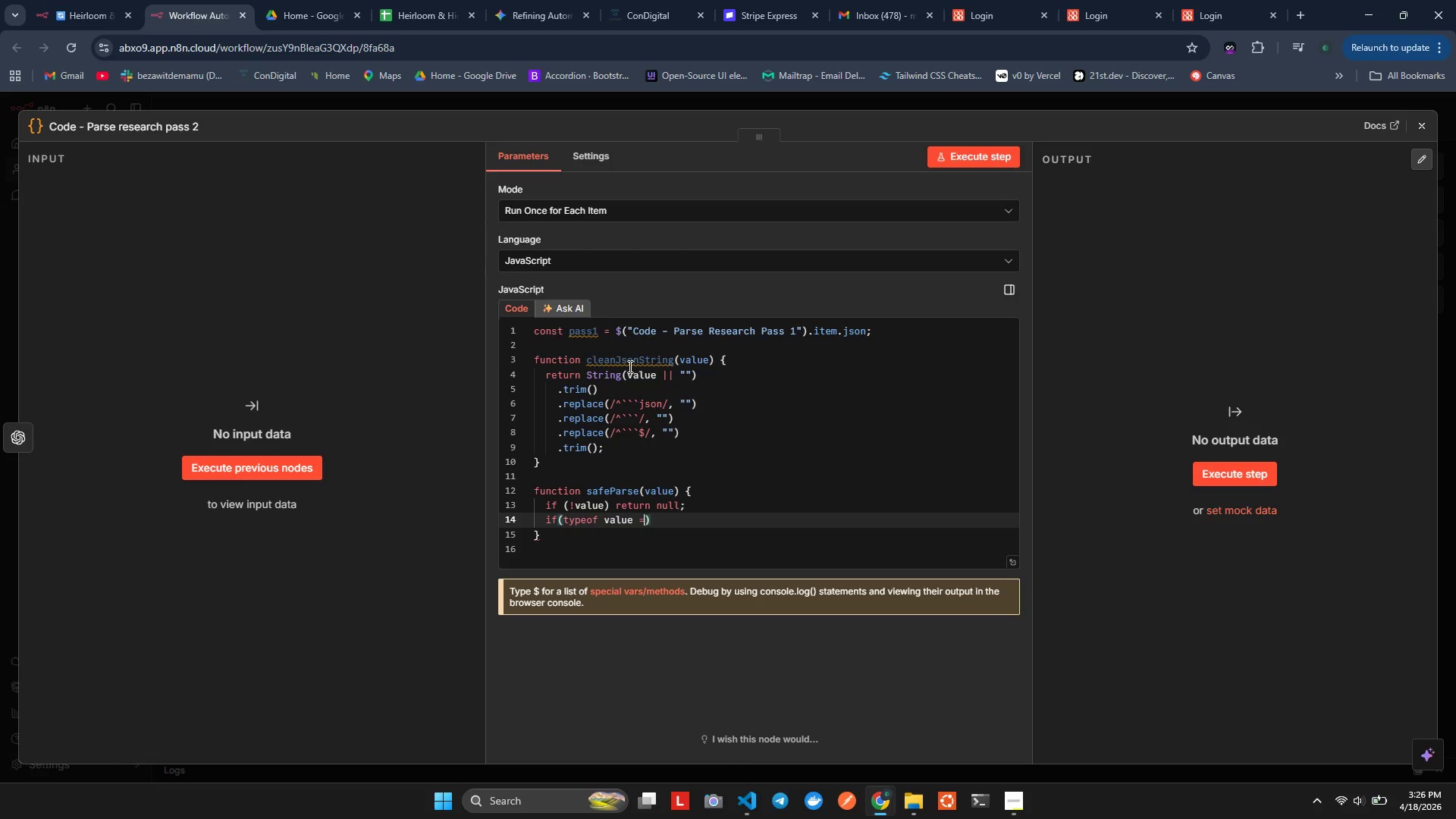 
key(Alt+Equal)
 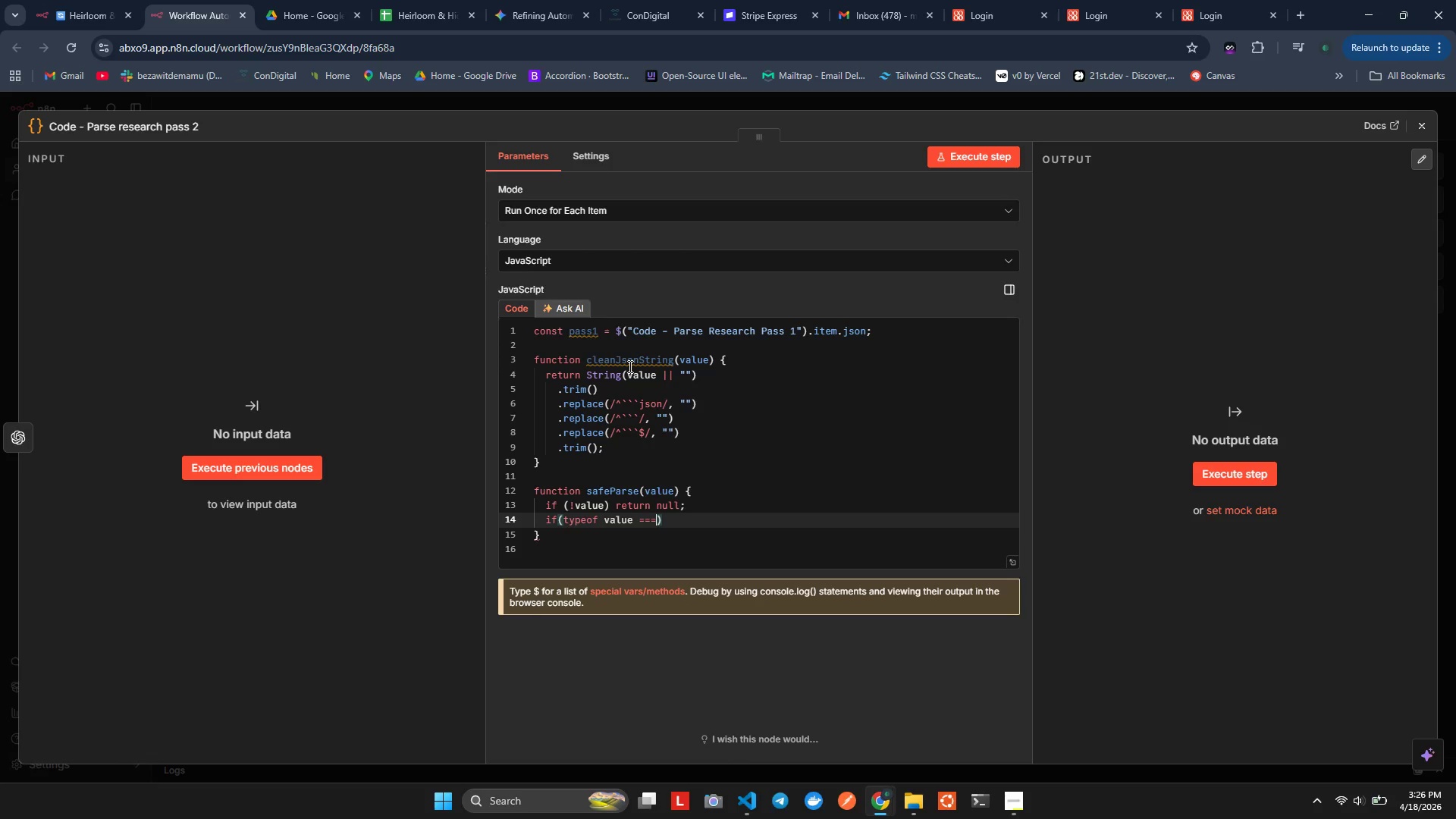 
key(Alt+Equal)
 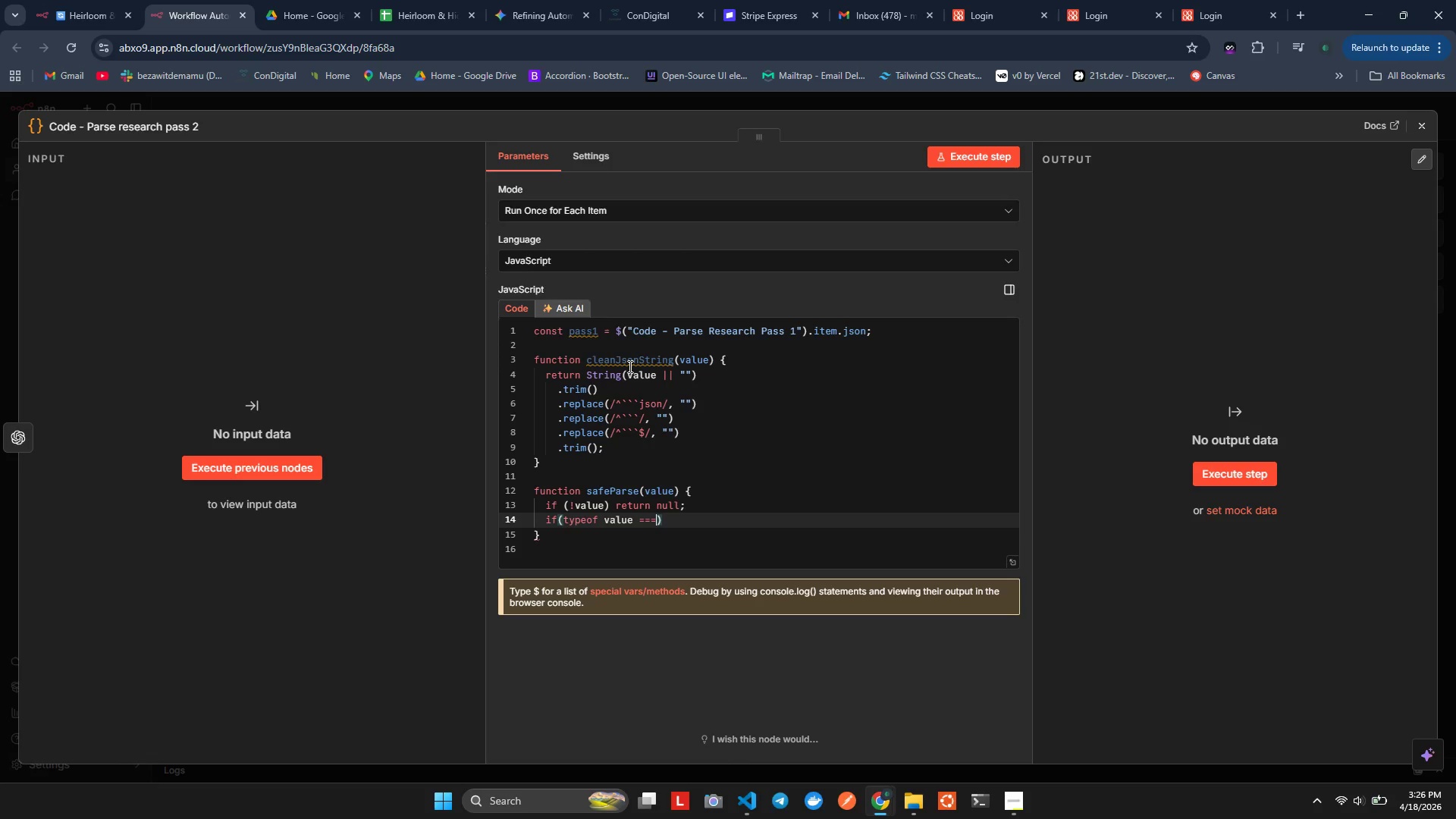 
key(Alt+Equal)
 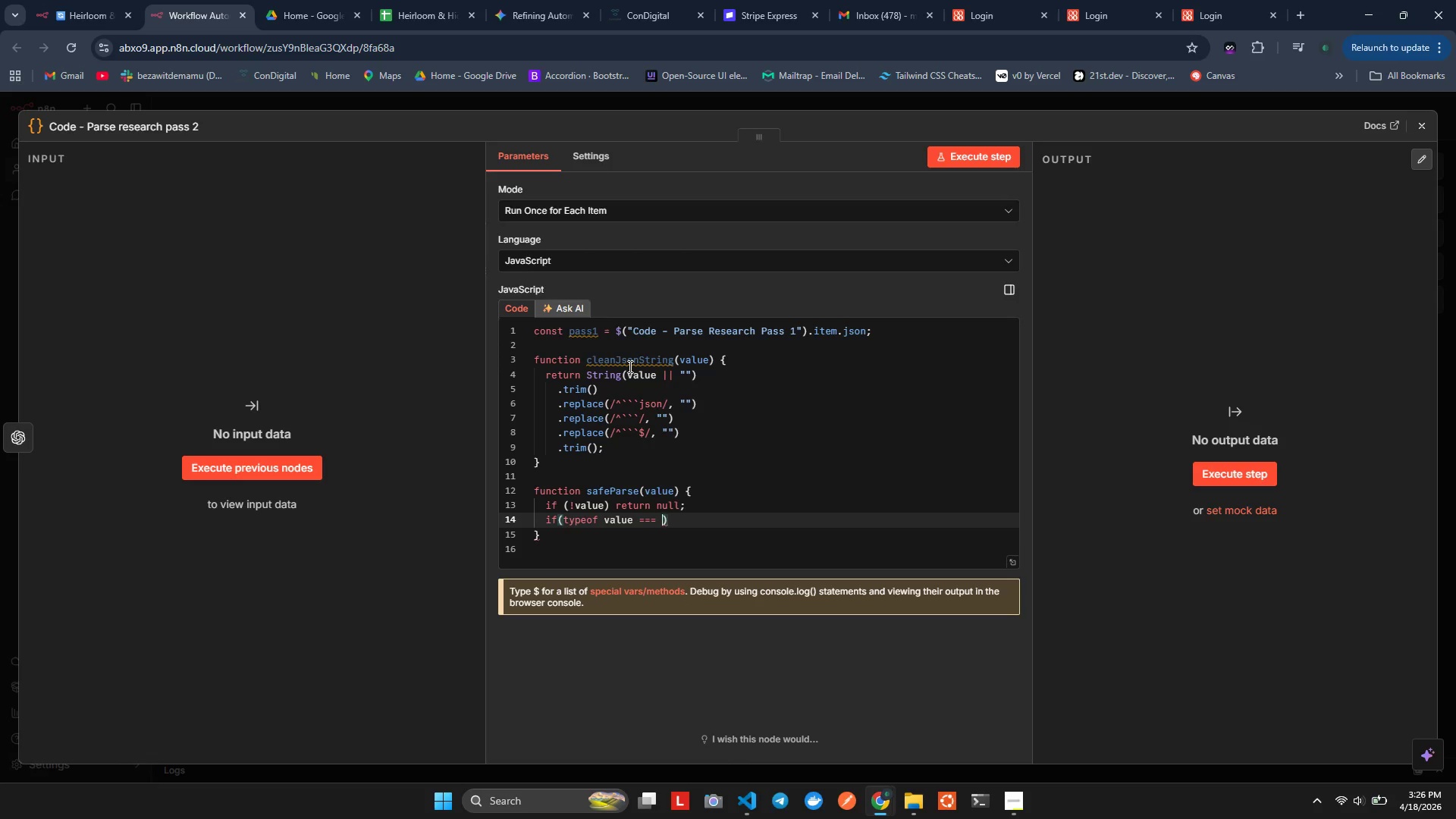 
key(Alt+Space)
 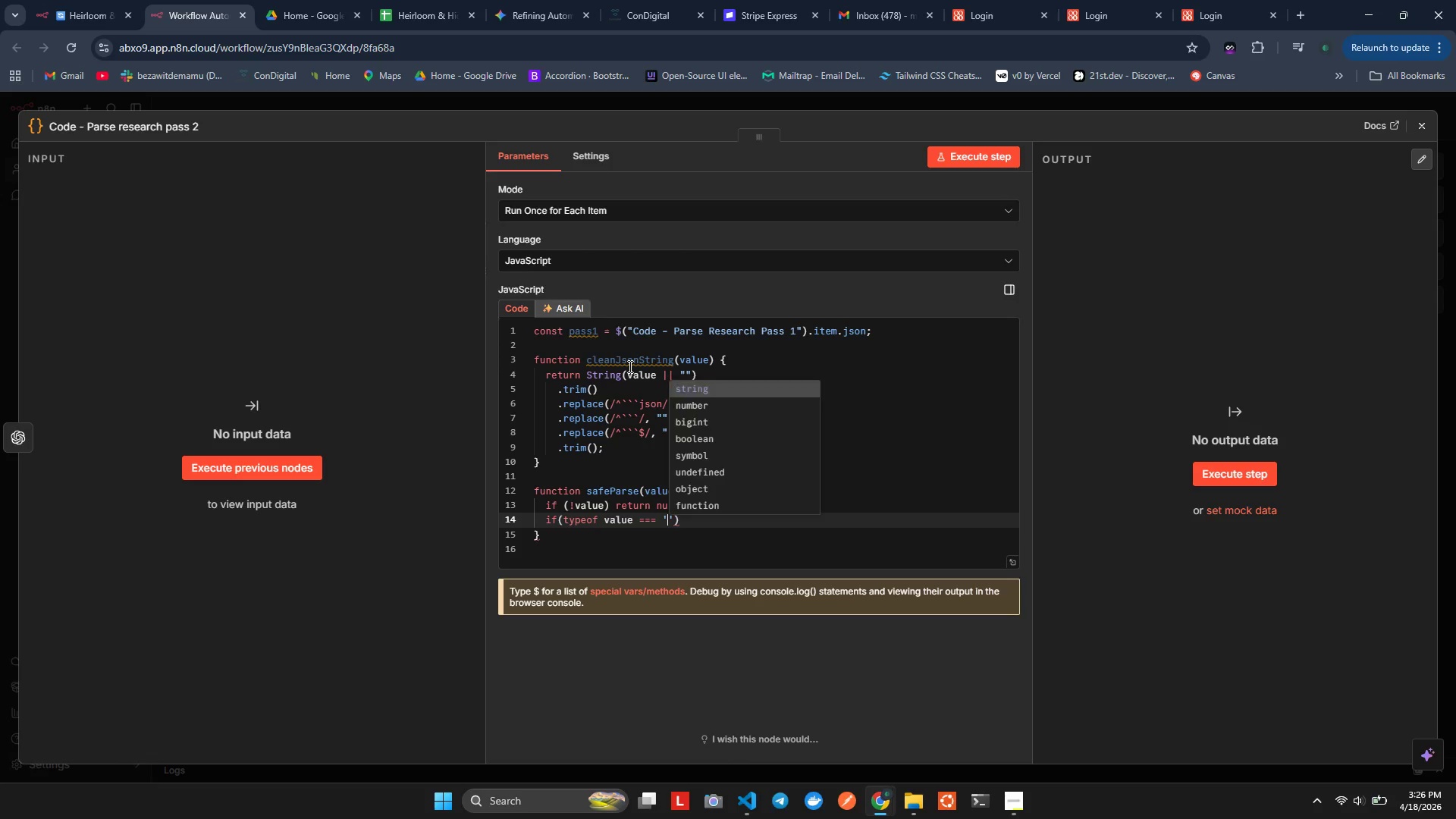 
key(Alt+Quote)
 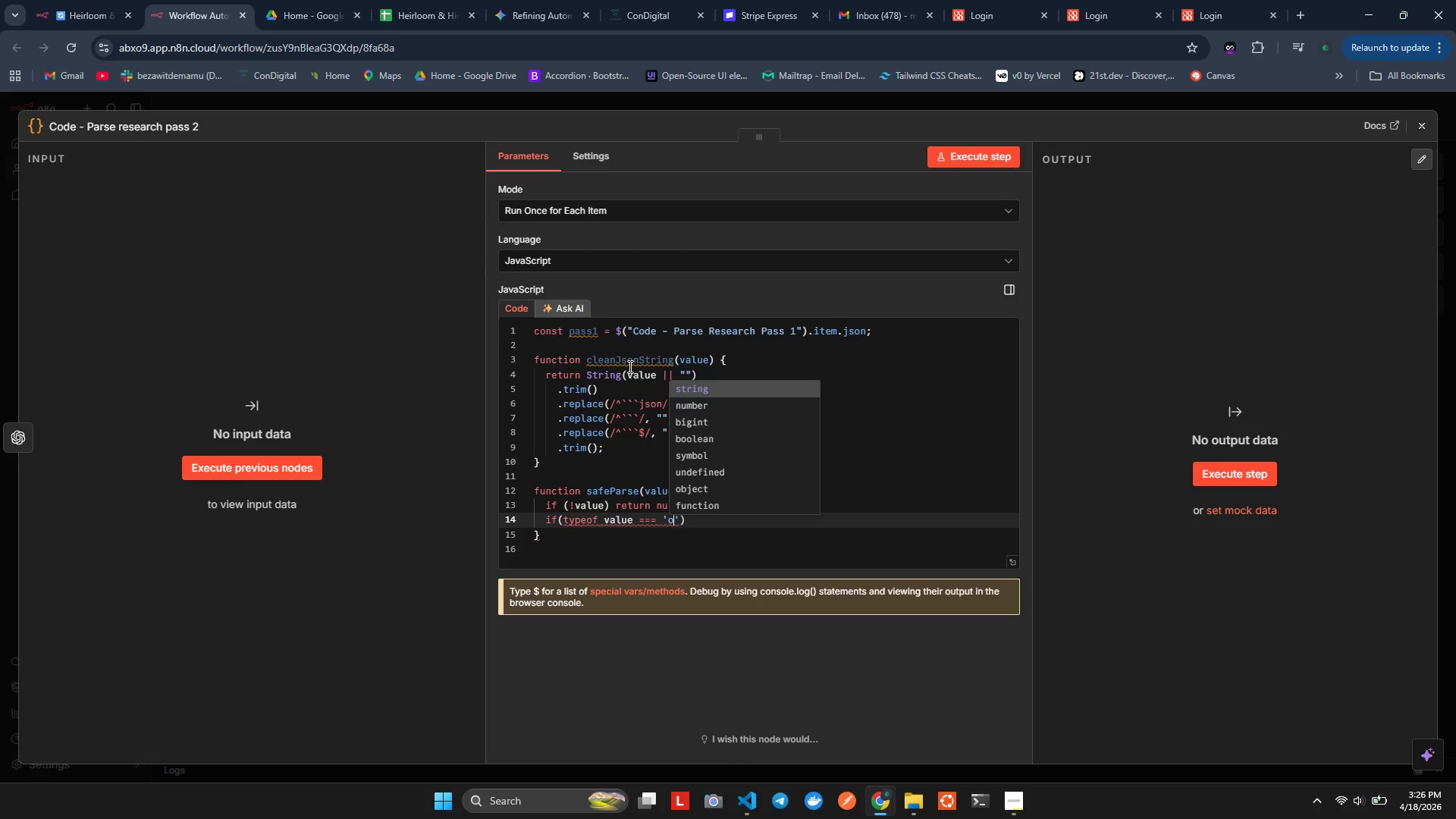 
key(Alt+O)
 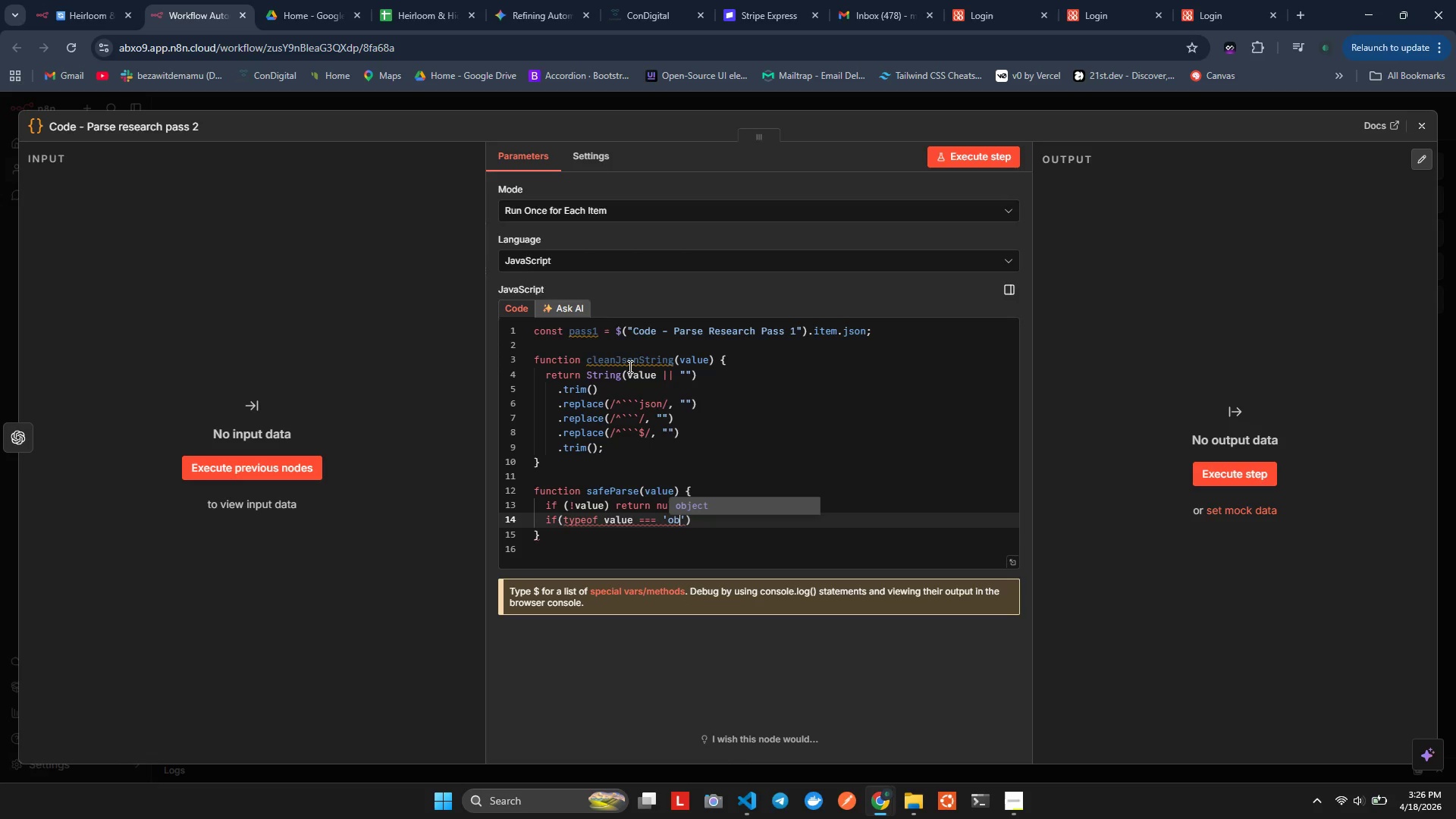 
key(Alt+B)
 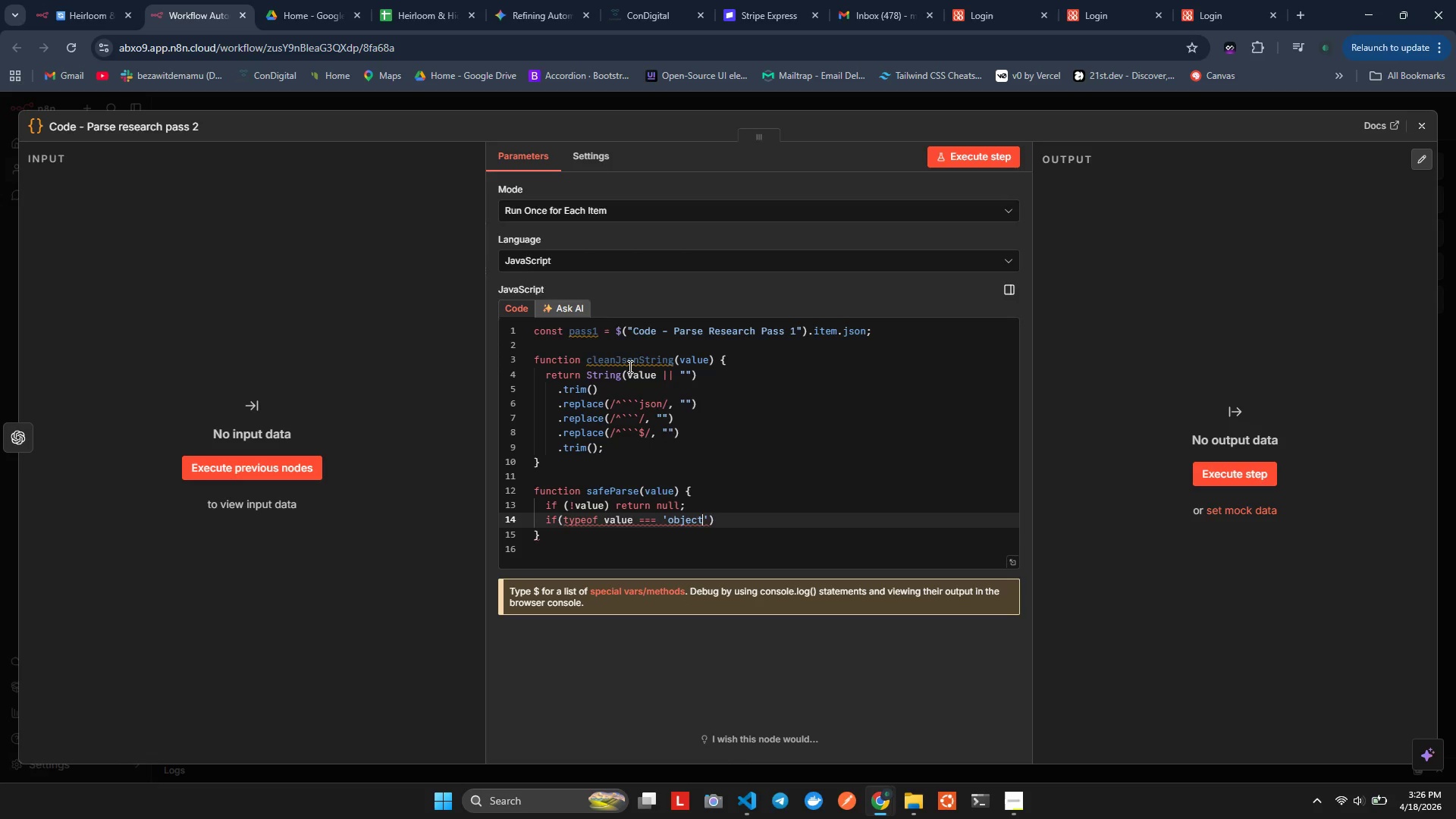 
key(Alt+Enter)
 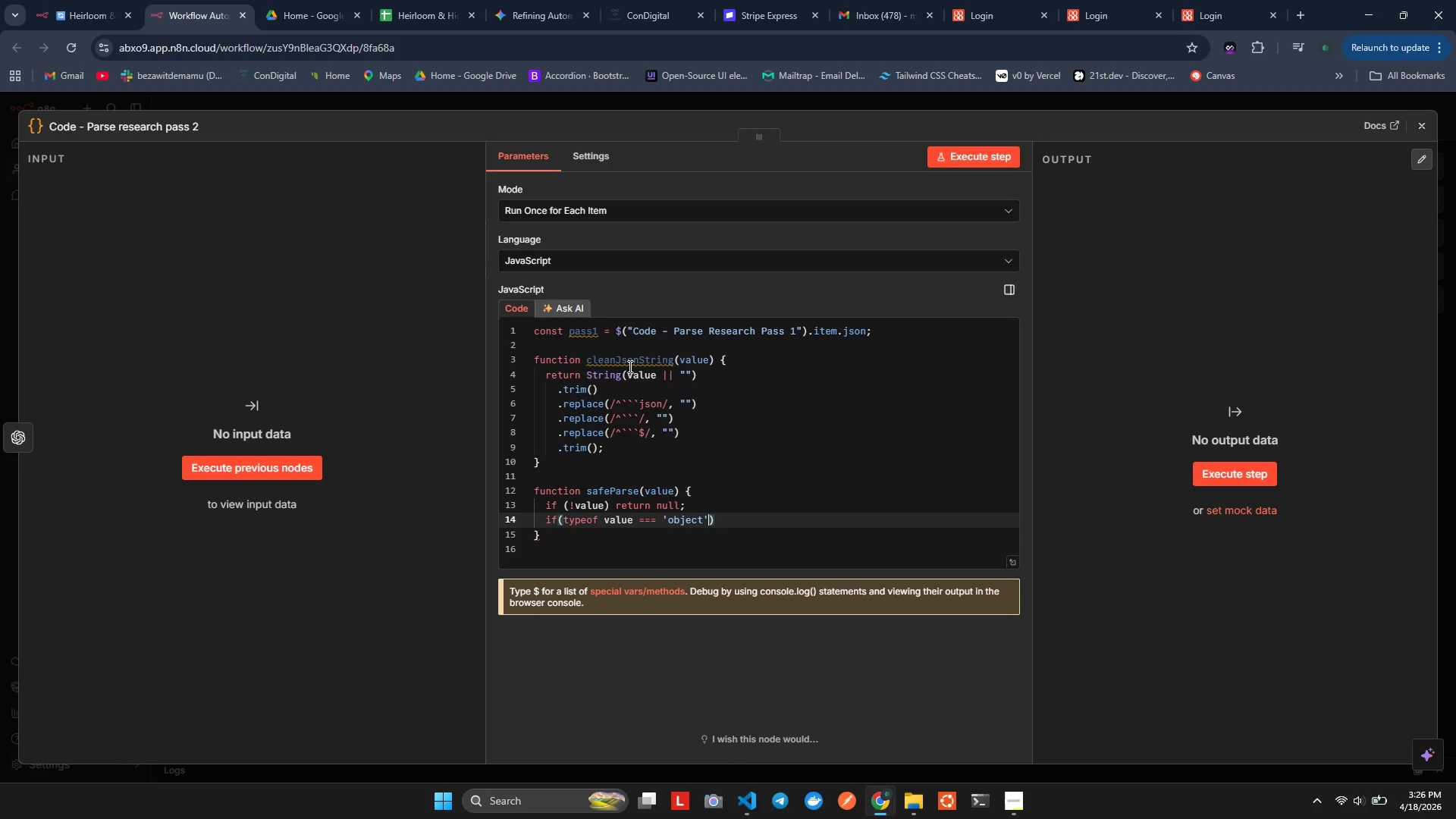 
key(Alt+ArrowRight)
 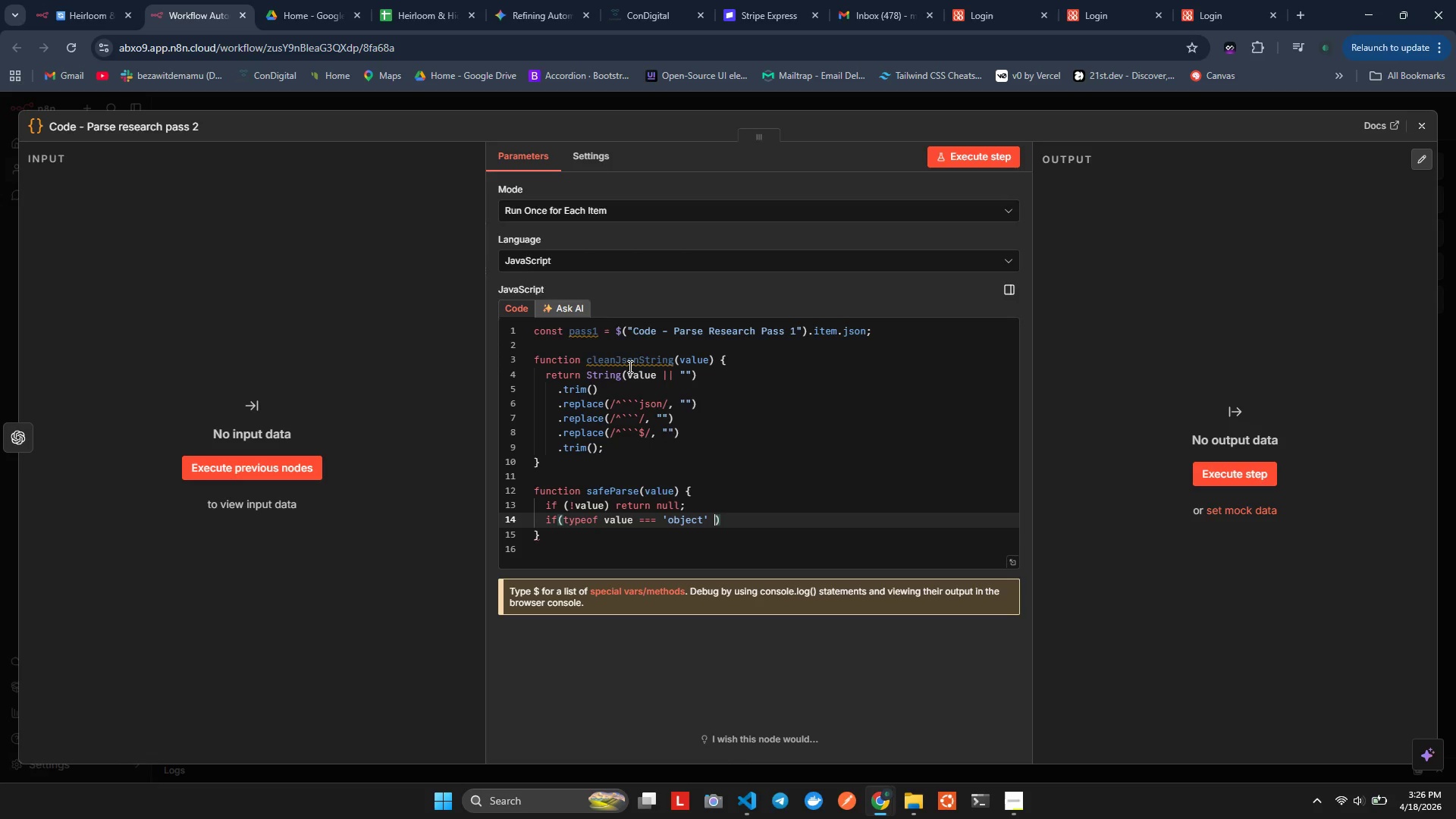 
key(Alt+Space)
 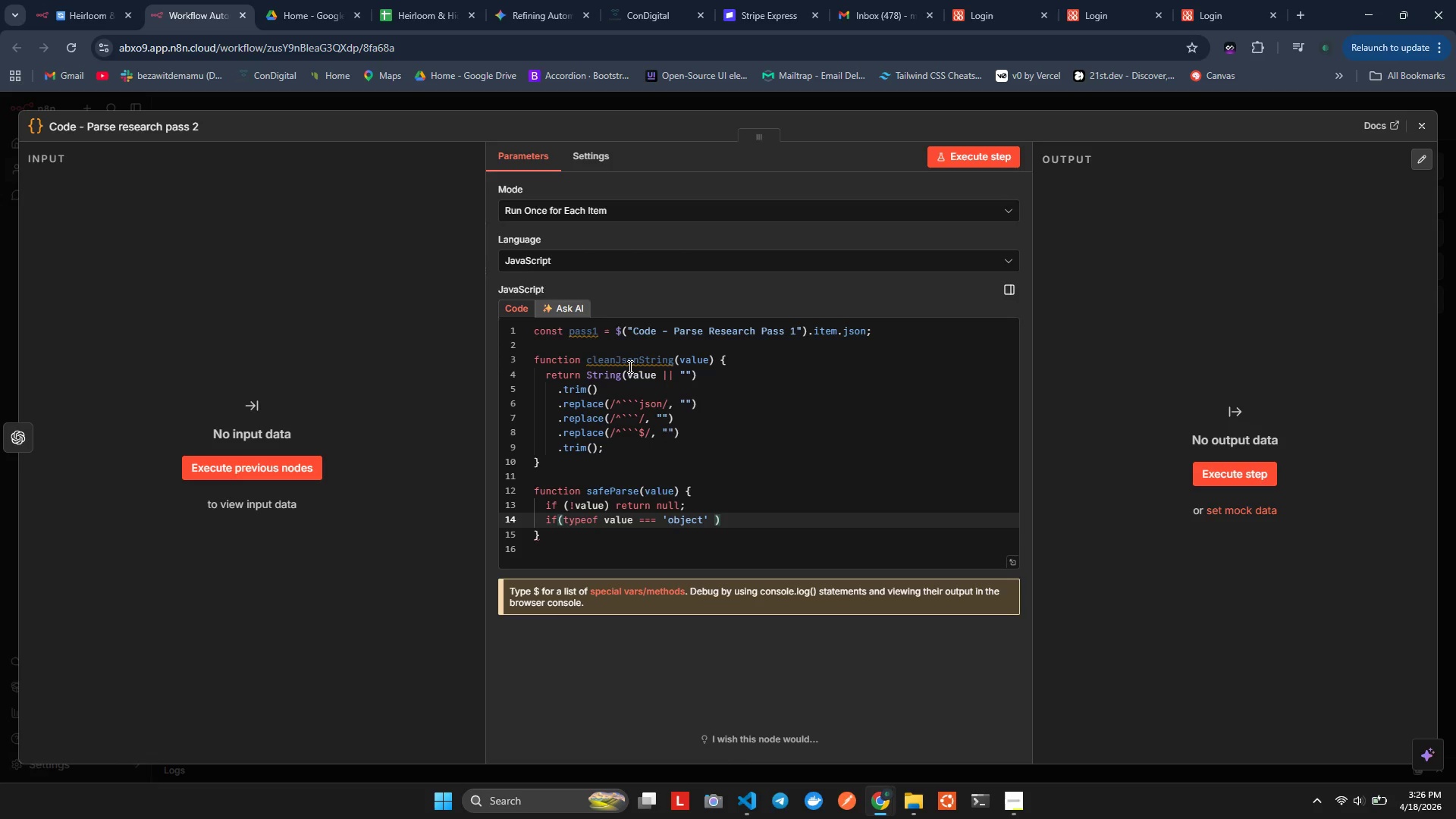 
key(Alt+Shift+7)
 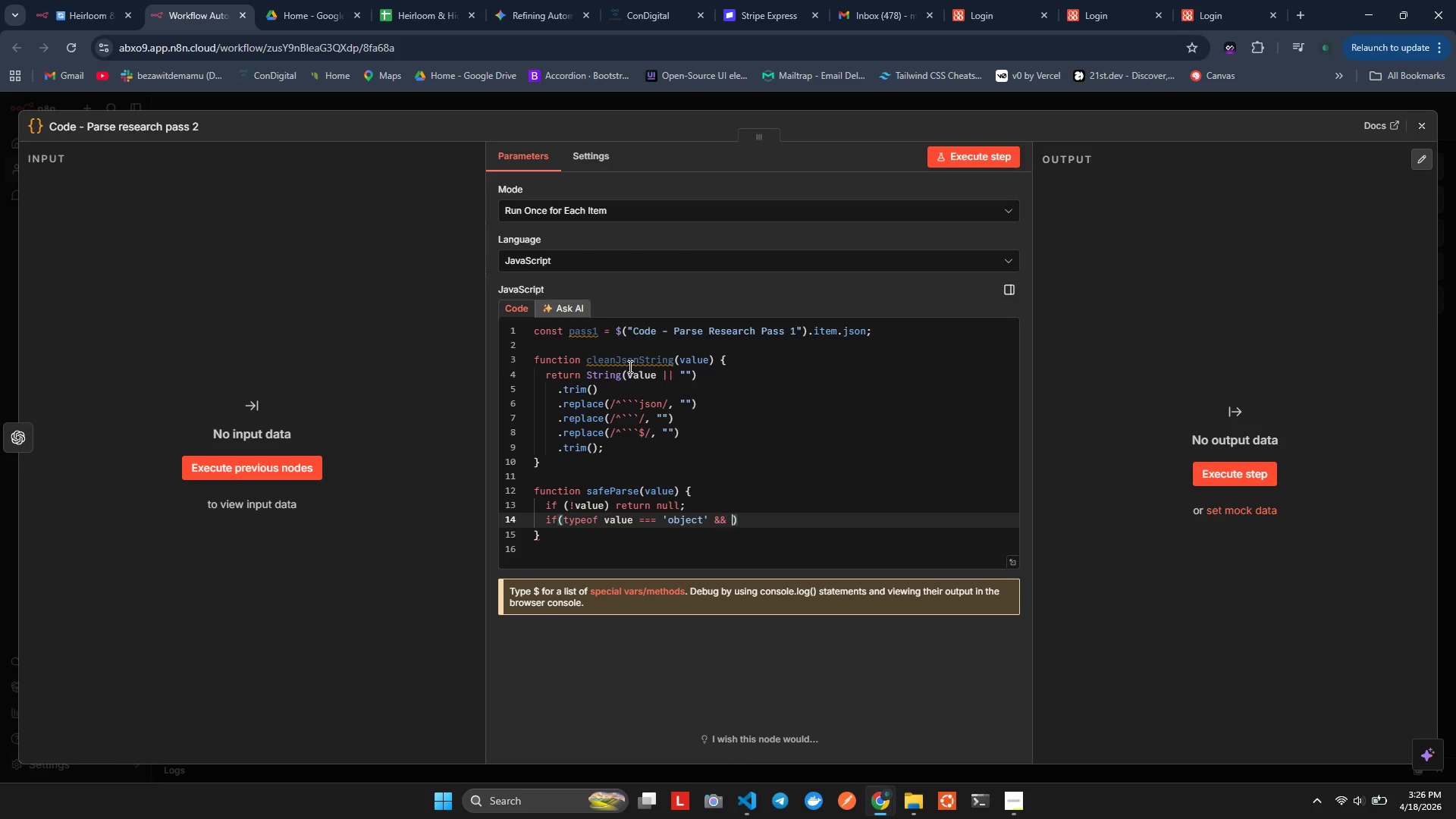 
key(Alt+Shift+7)
 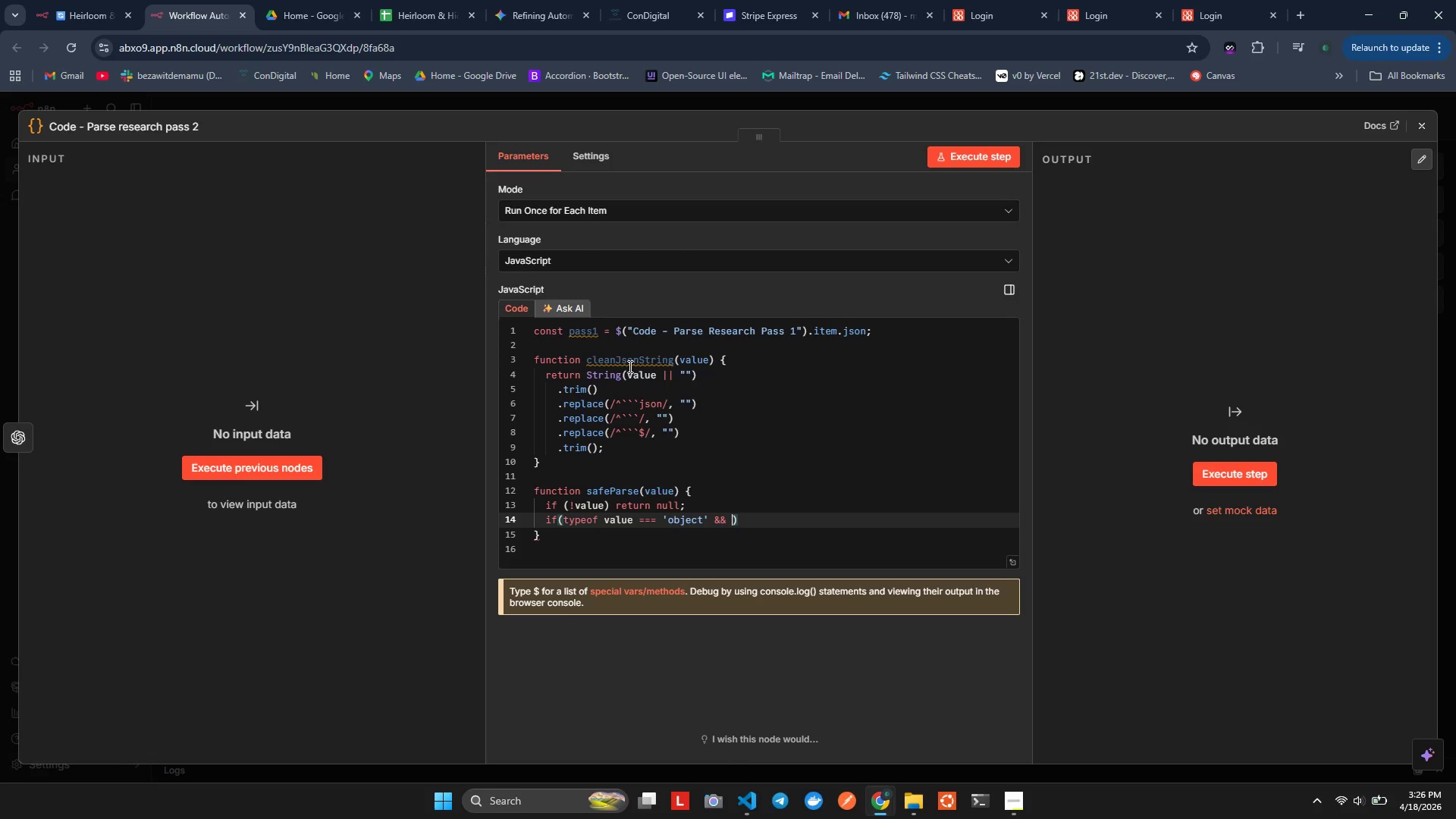 
key(Alt+Space)
 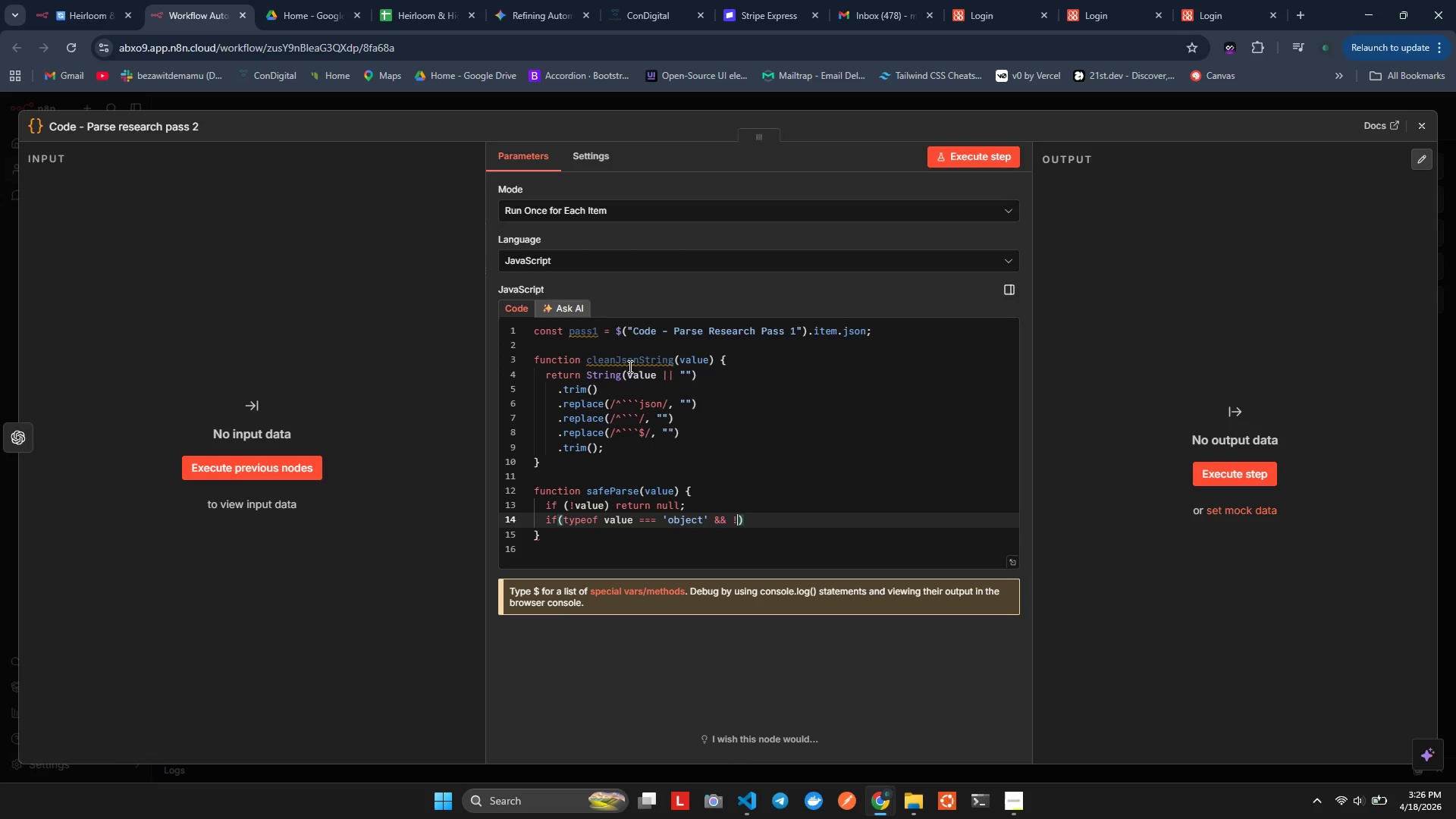 
key(Alt+Shift+1)
 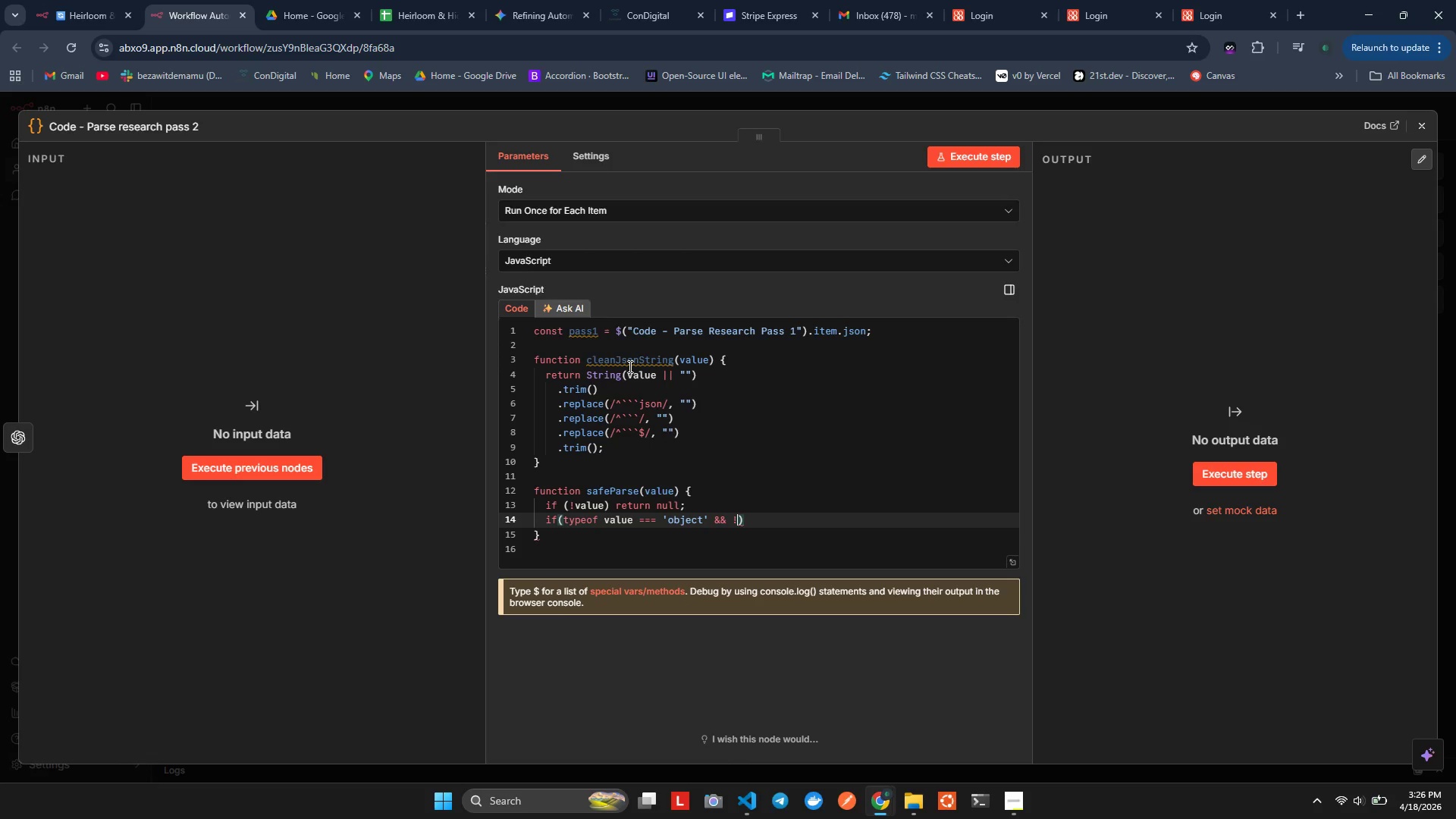 
key(Alt+Shift+A)
 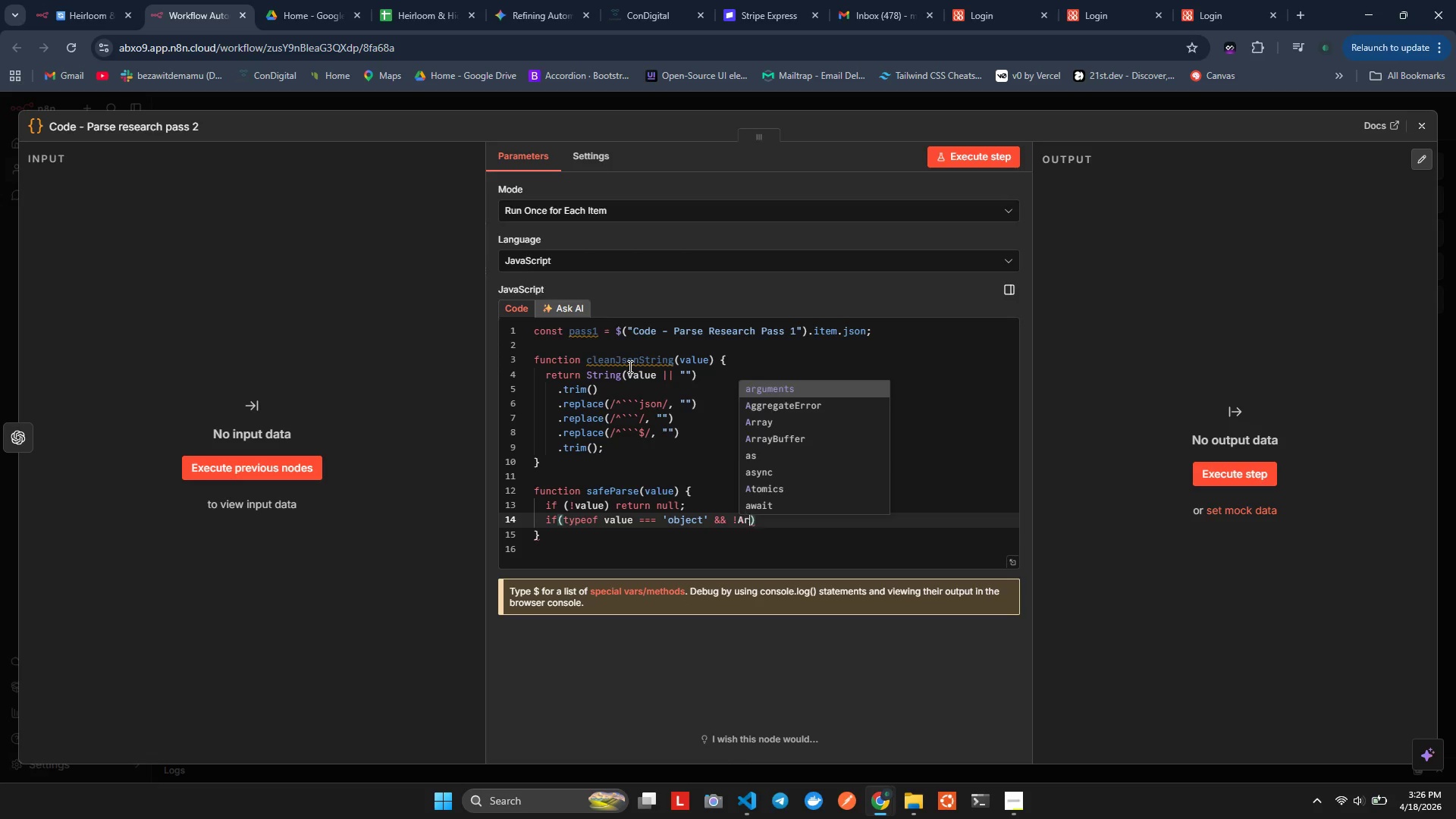 
key(Alt+R)
 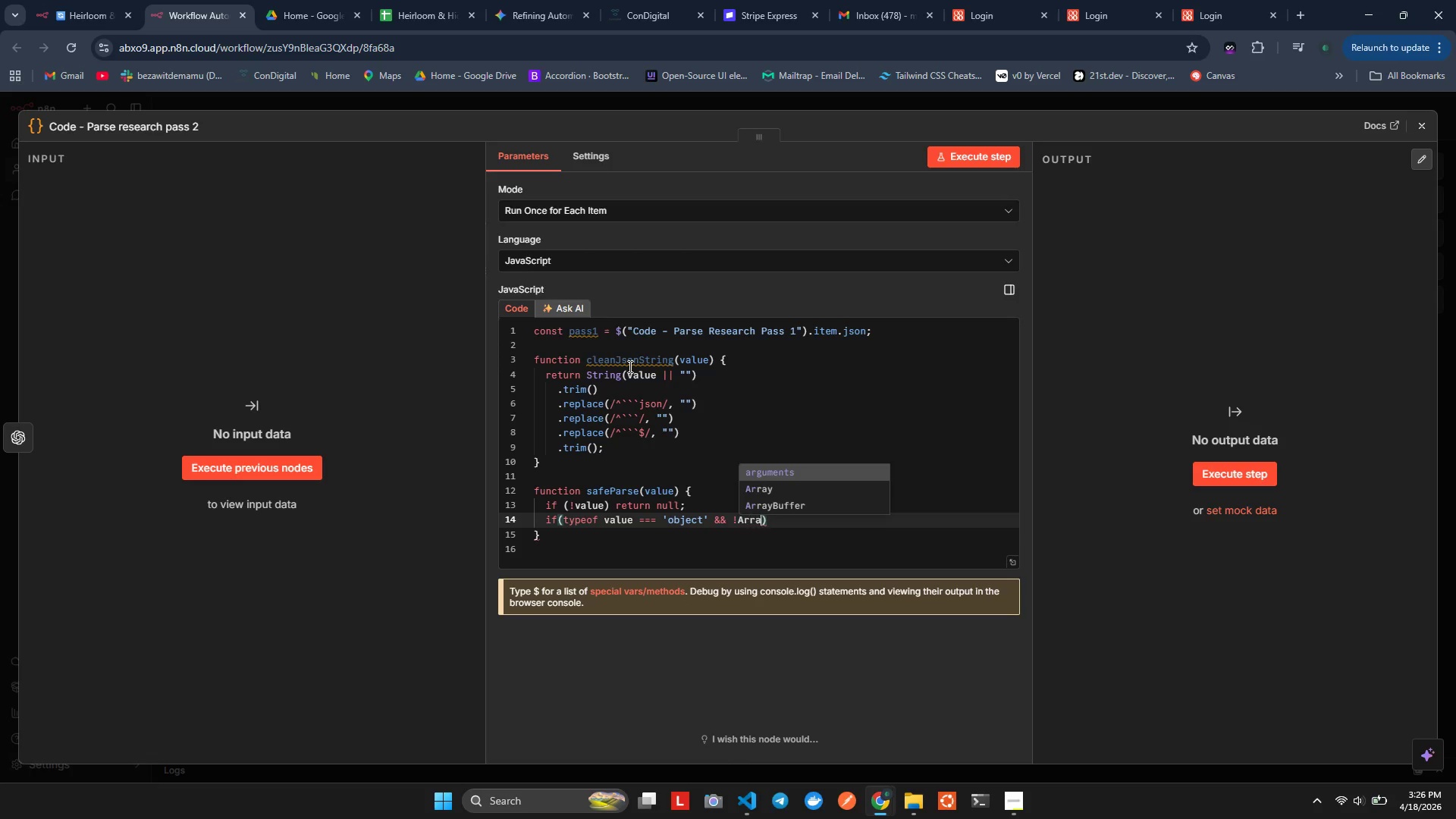 
key(Alt+R)
 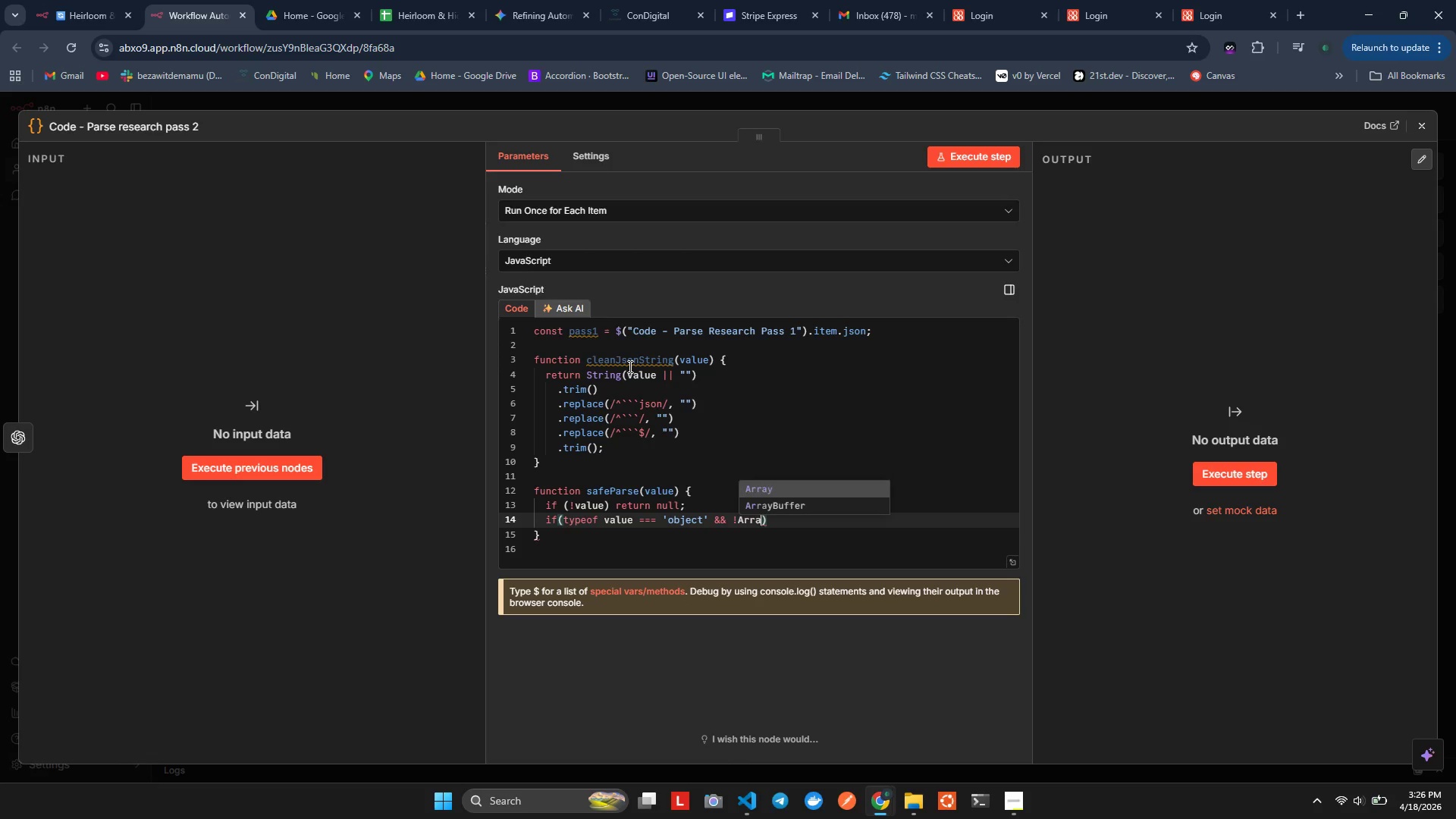 
key(Alt+A)
 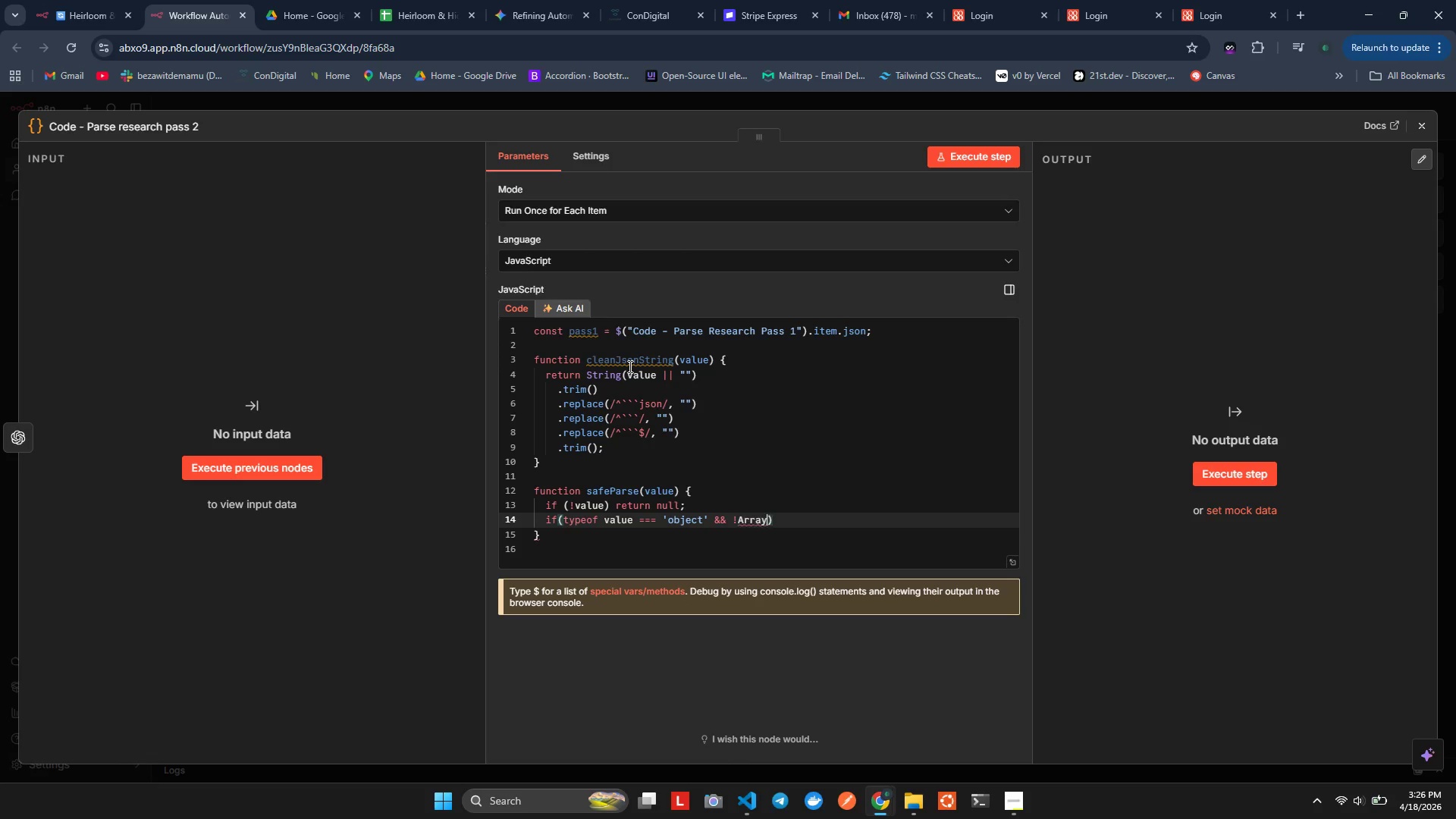 
key(Alt+Enter)
 